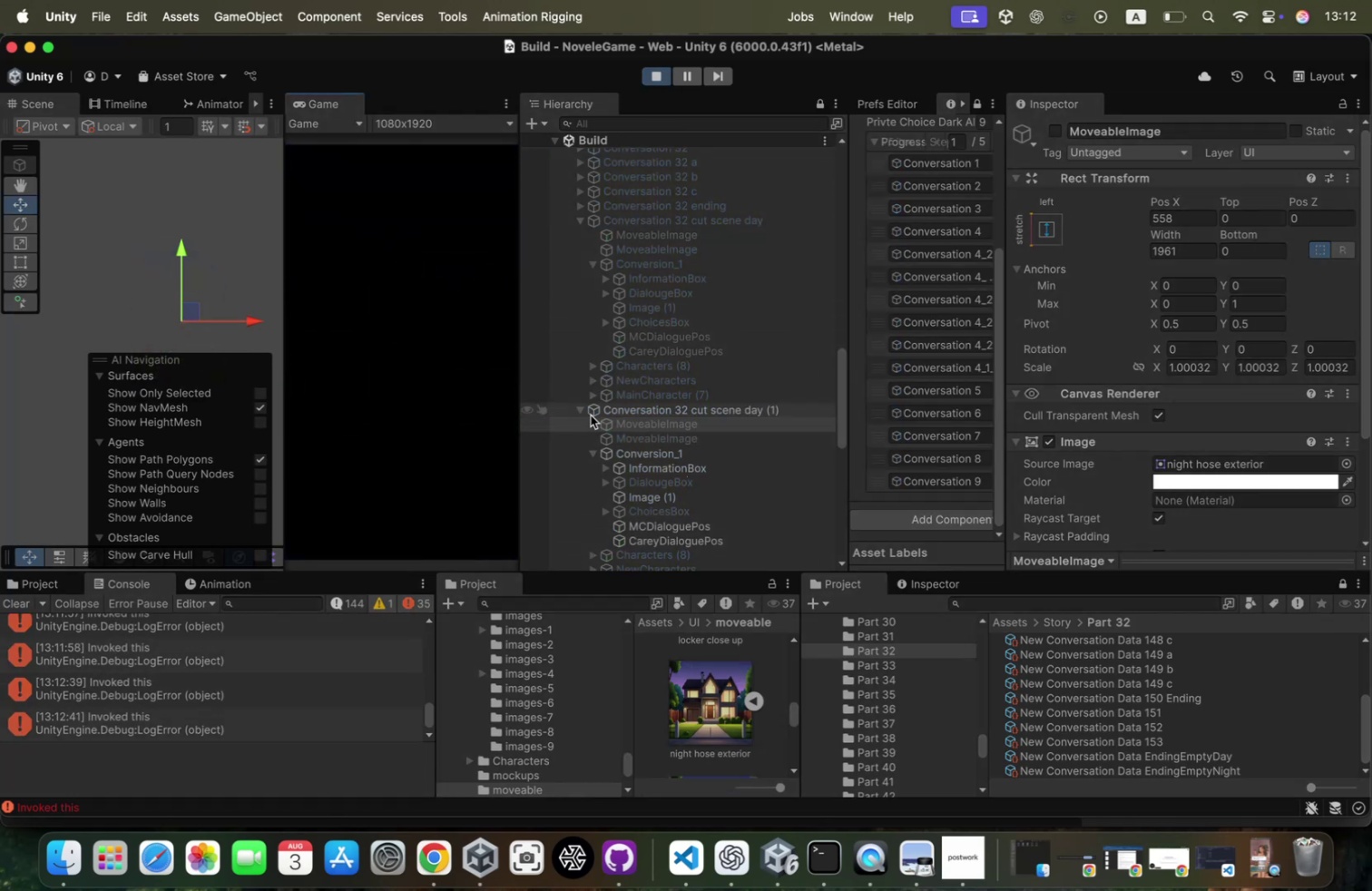 
left_click([580, 408])
 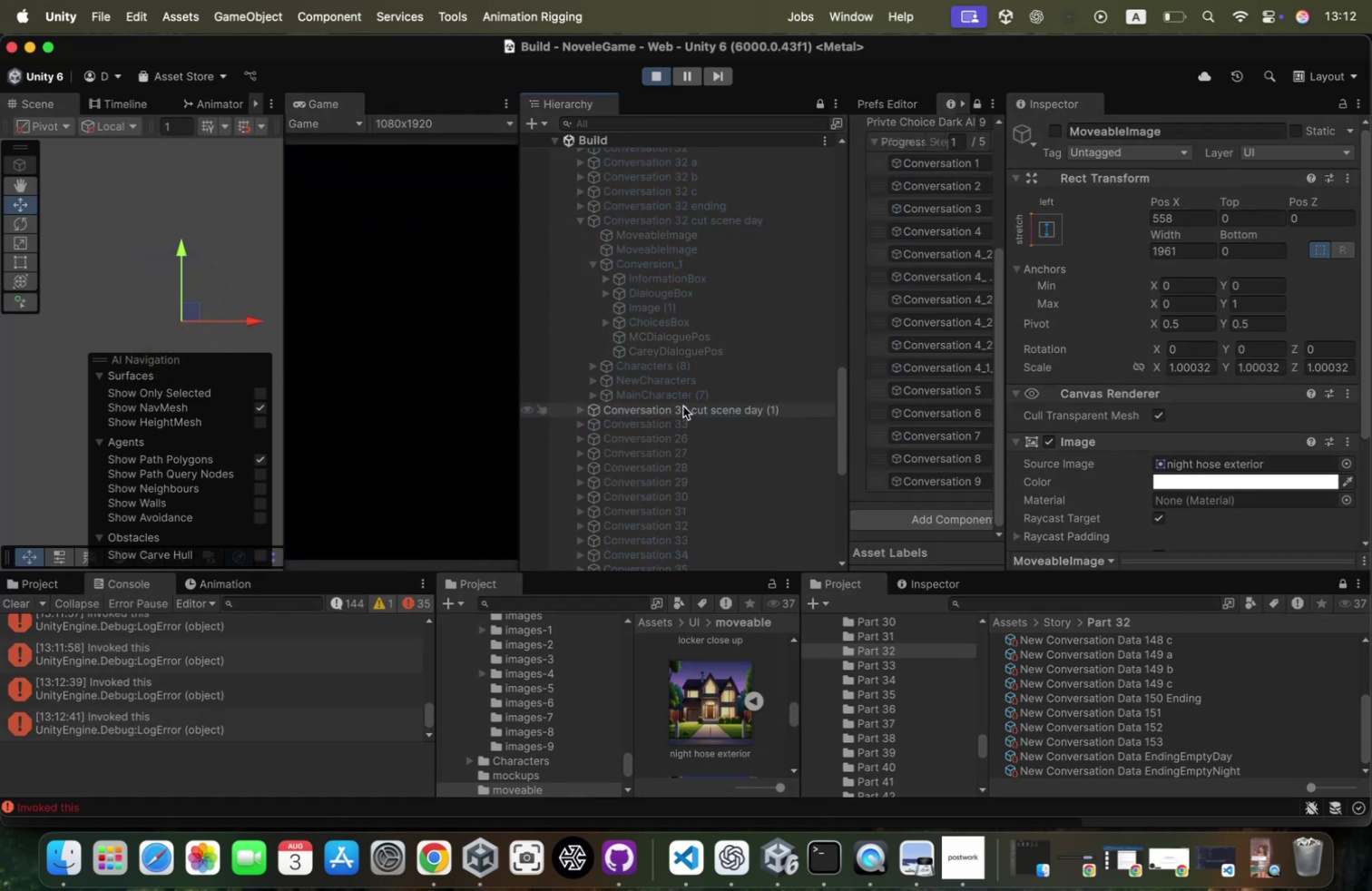 
left_click([683, 406])
 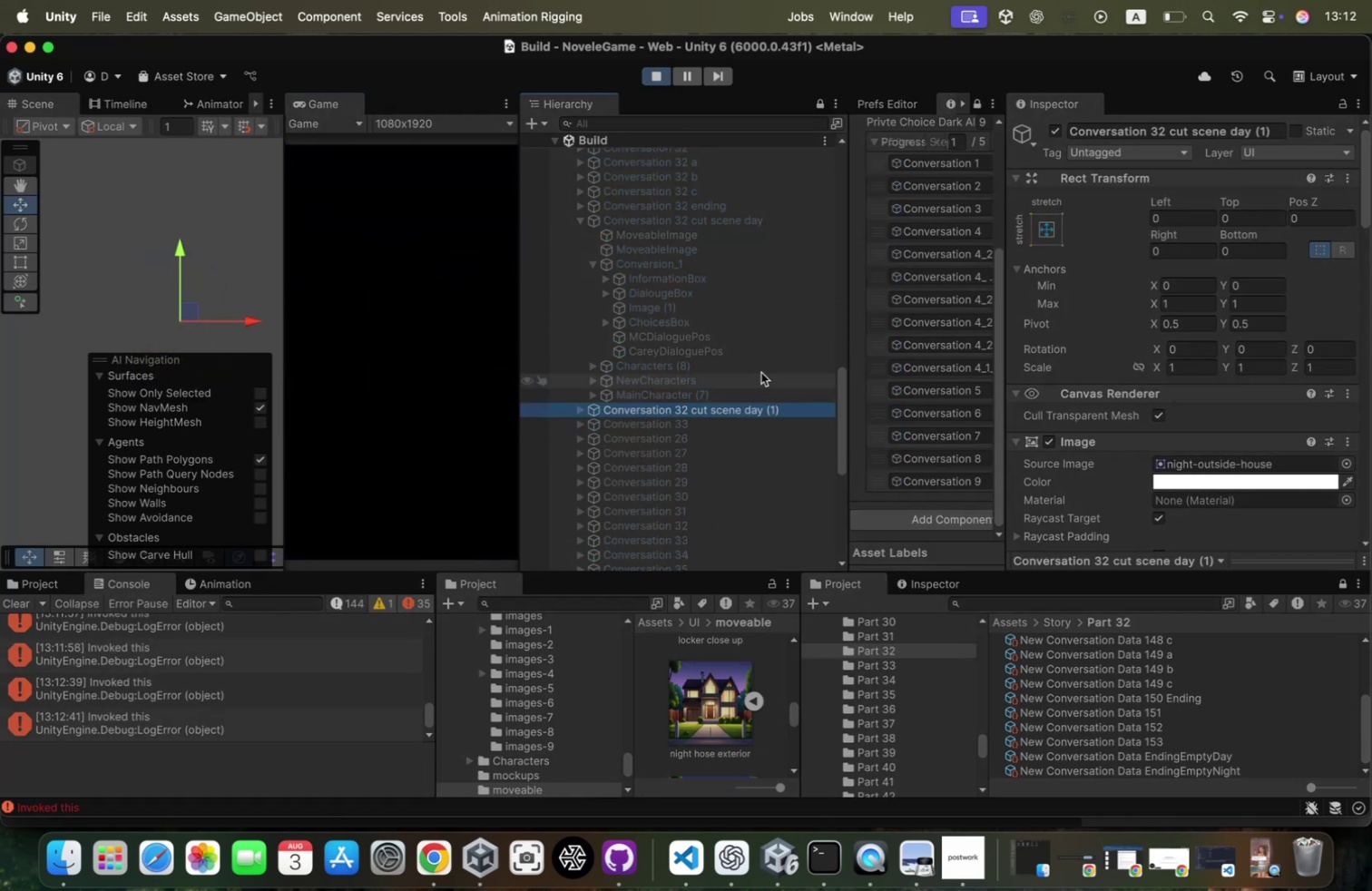 
scroll: coordinate [761, 372], scroll_direction: up, amount: 4.0
 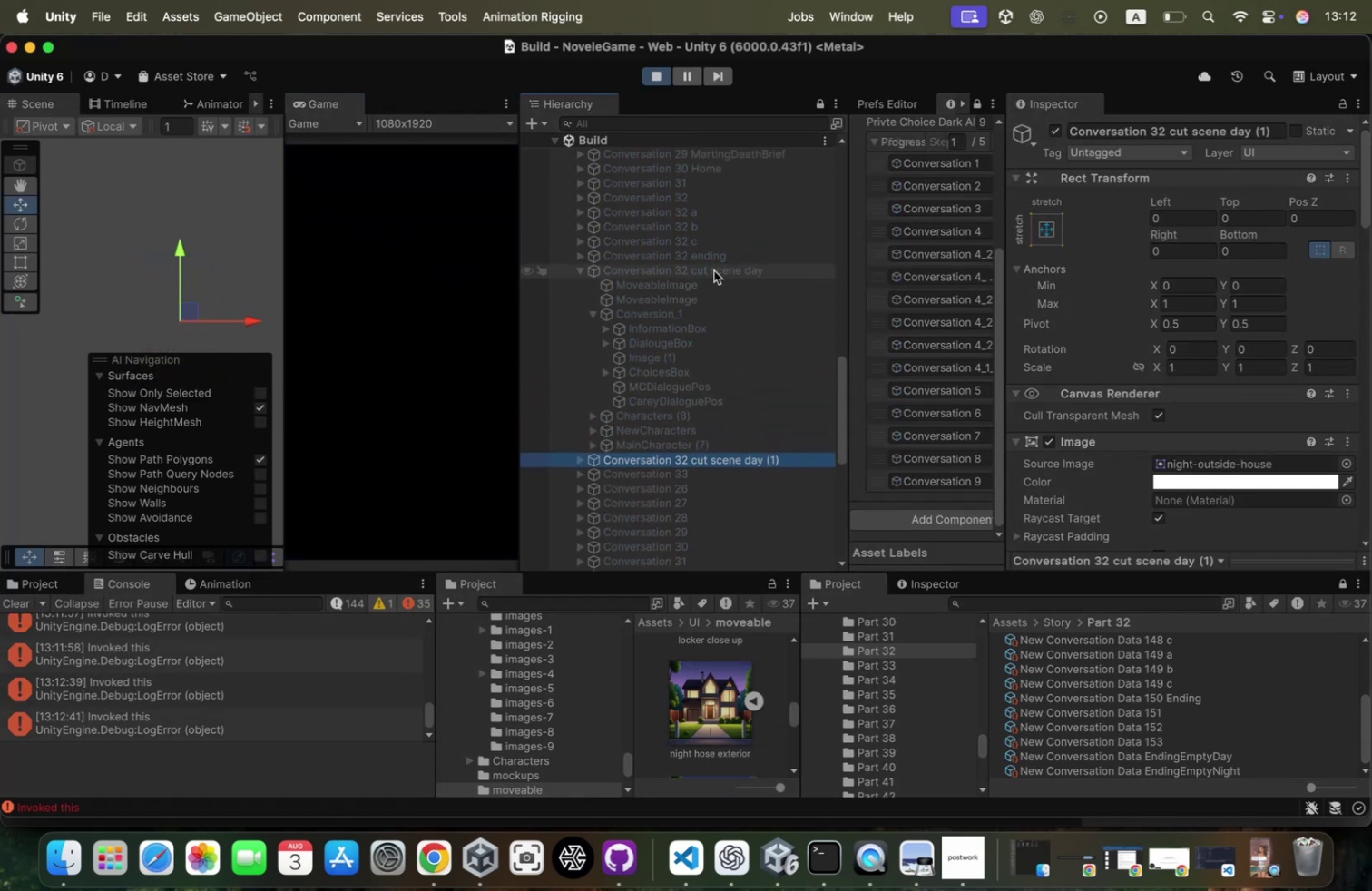 
left_click([714, 270])
 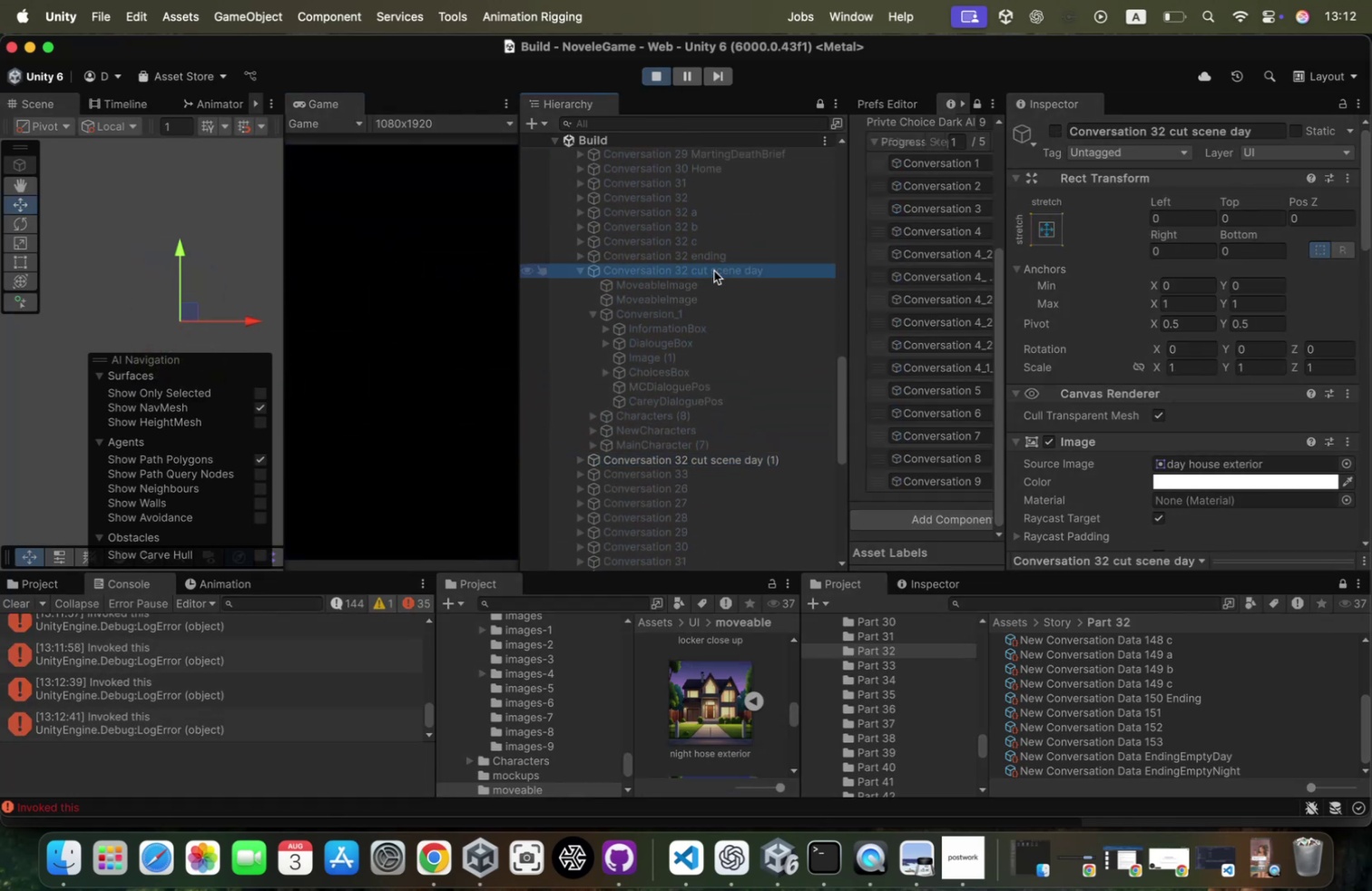 
key(ArrowLeft)
 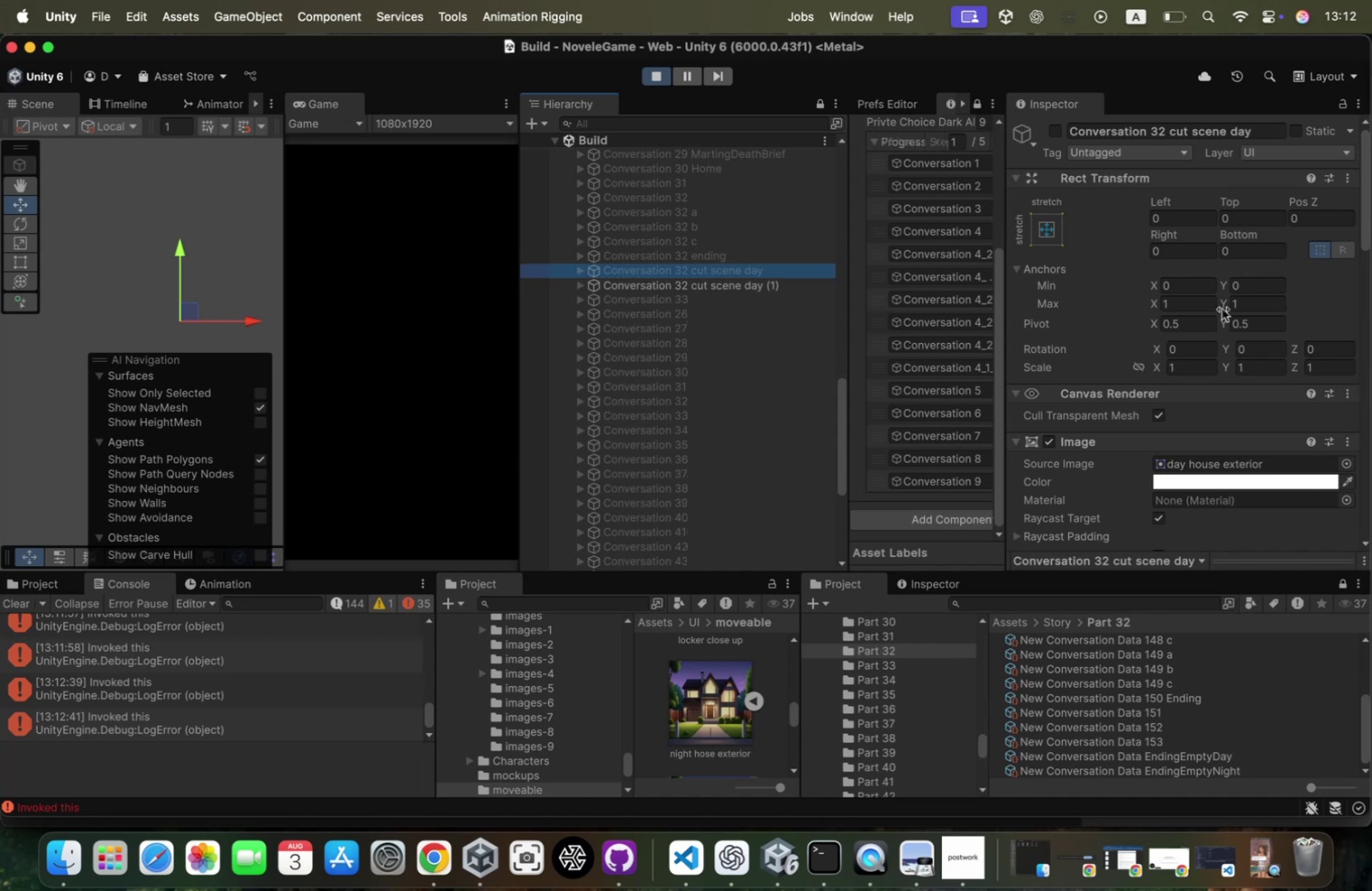 
scroll: coordinate [1222, 308], scroll_direction: down, amount: 65.0
 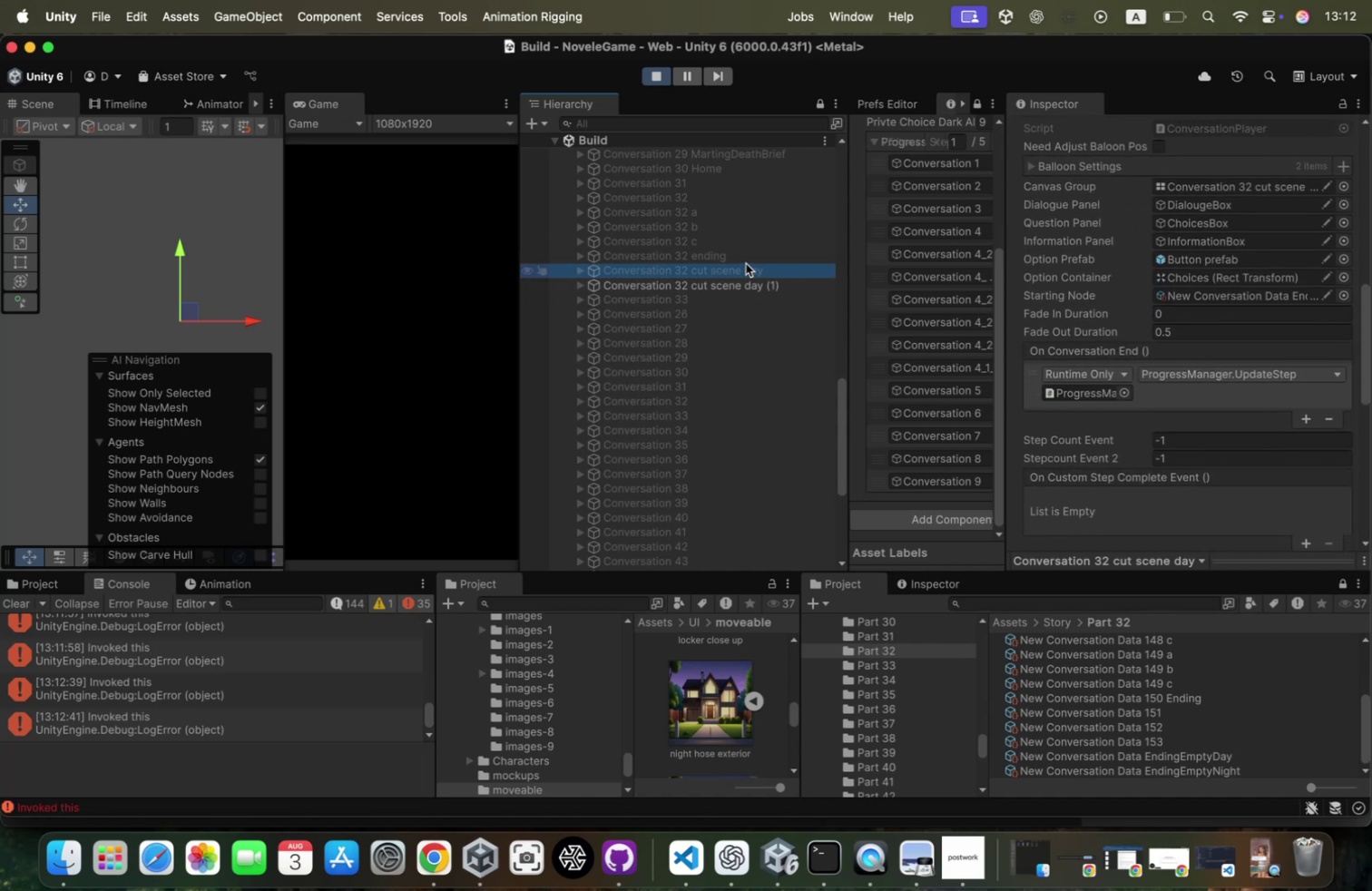 
left_click([750, 251])
 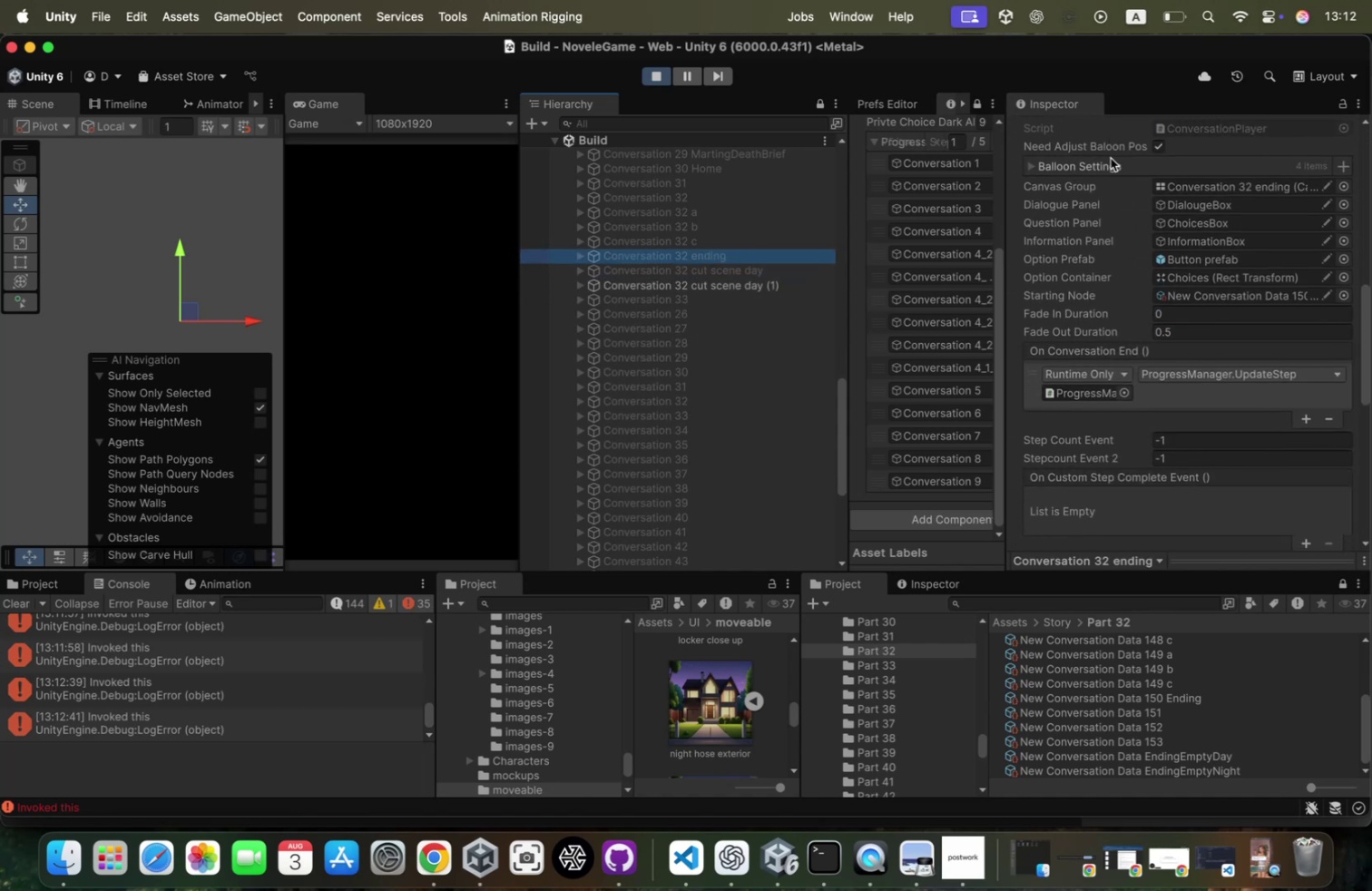 
scroll: coordinate [1111, 158], scroll_direction: up, amount: 153.0
 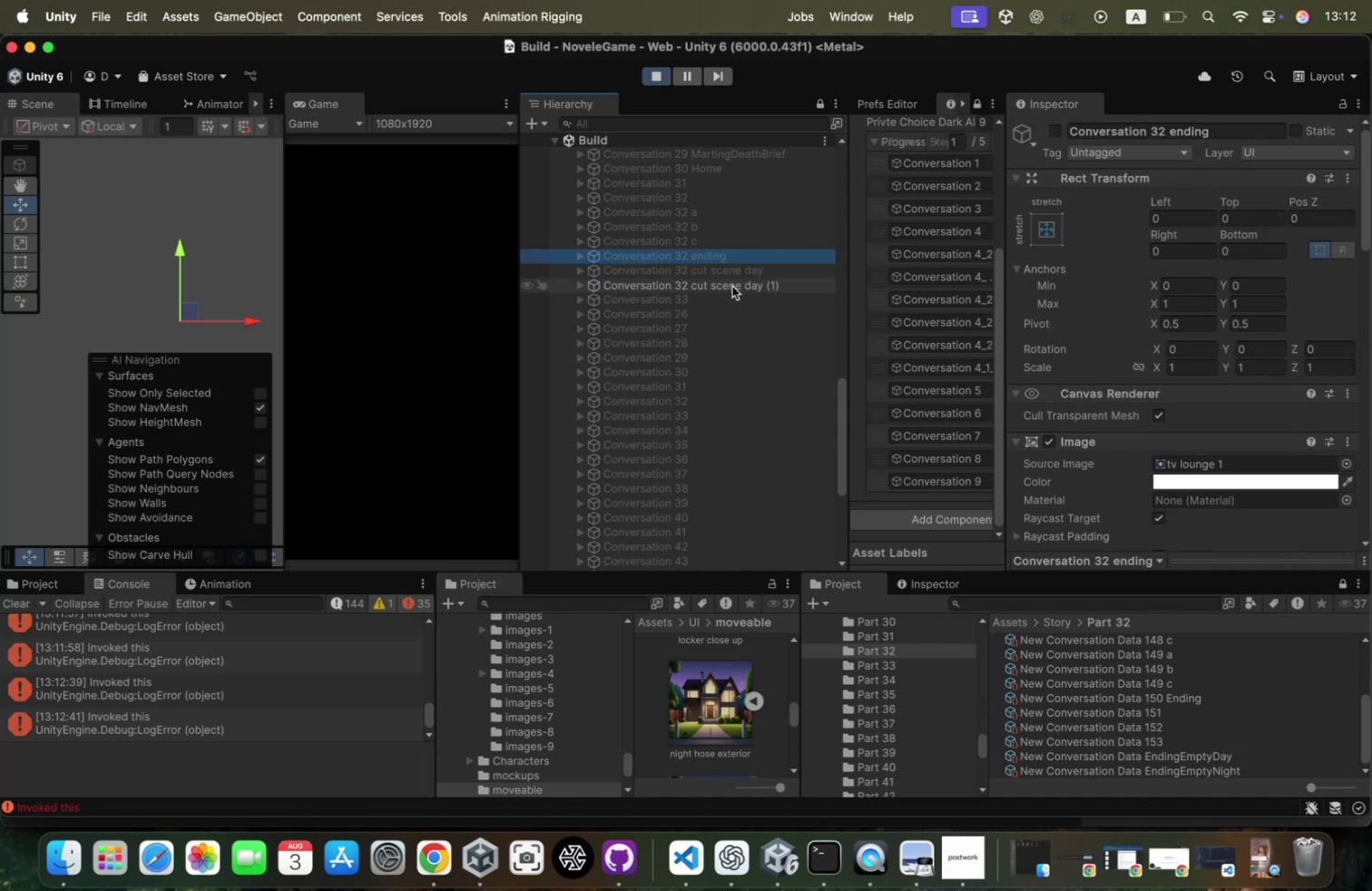 
left_click([732, 285])
 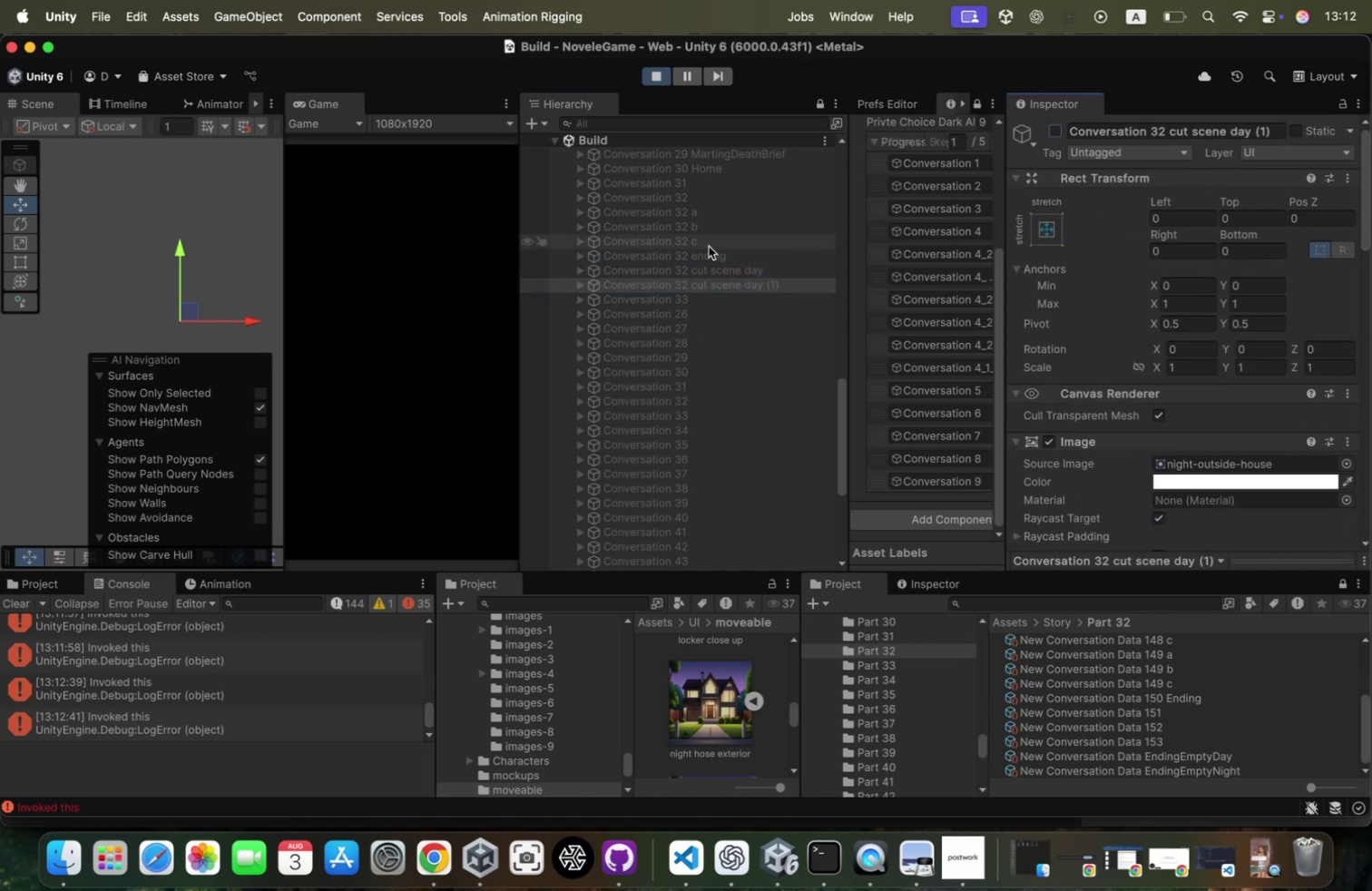 
left_click([712, 258])
 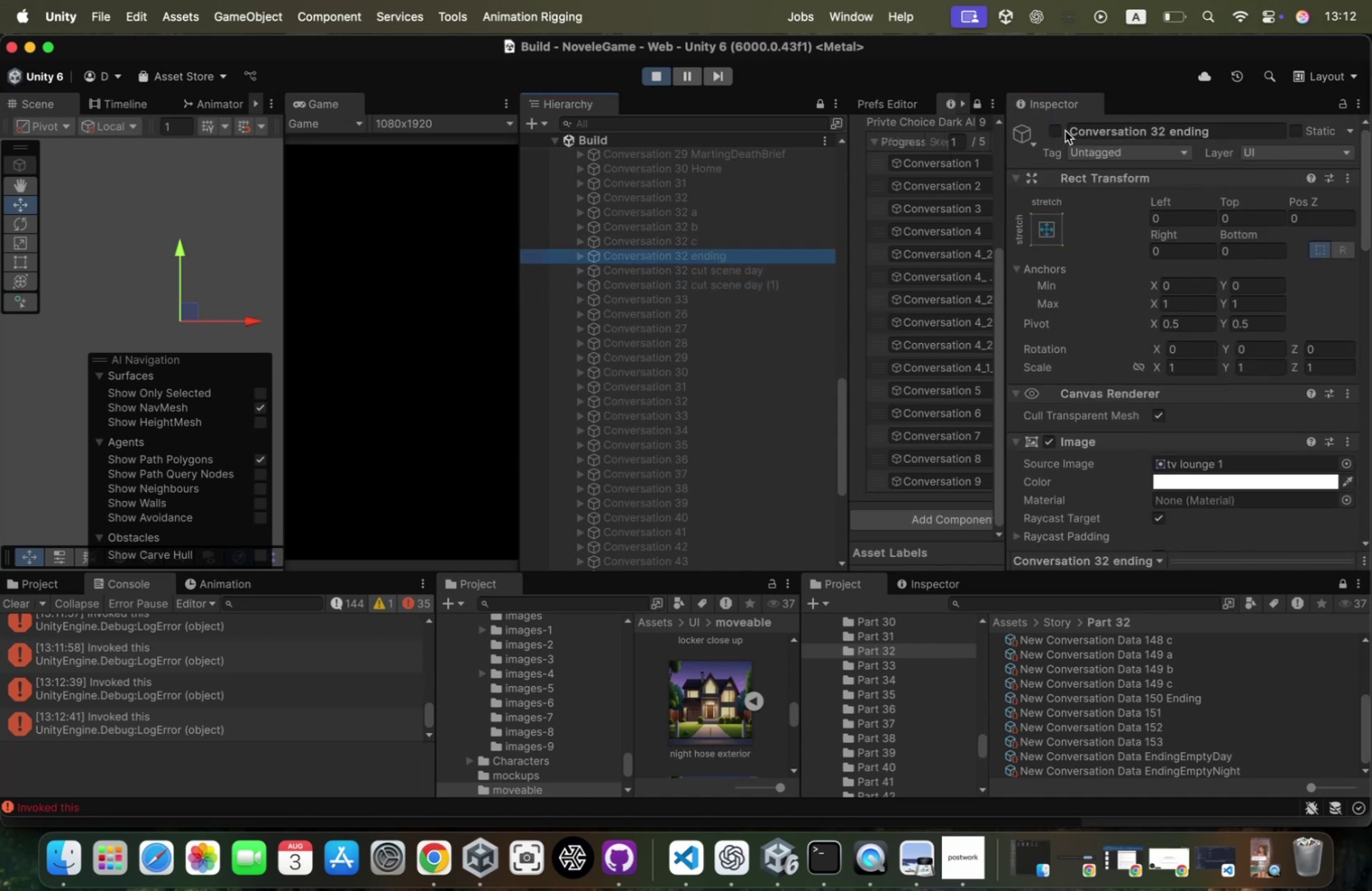 
left_click([1065, 131])
 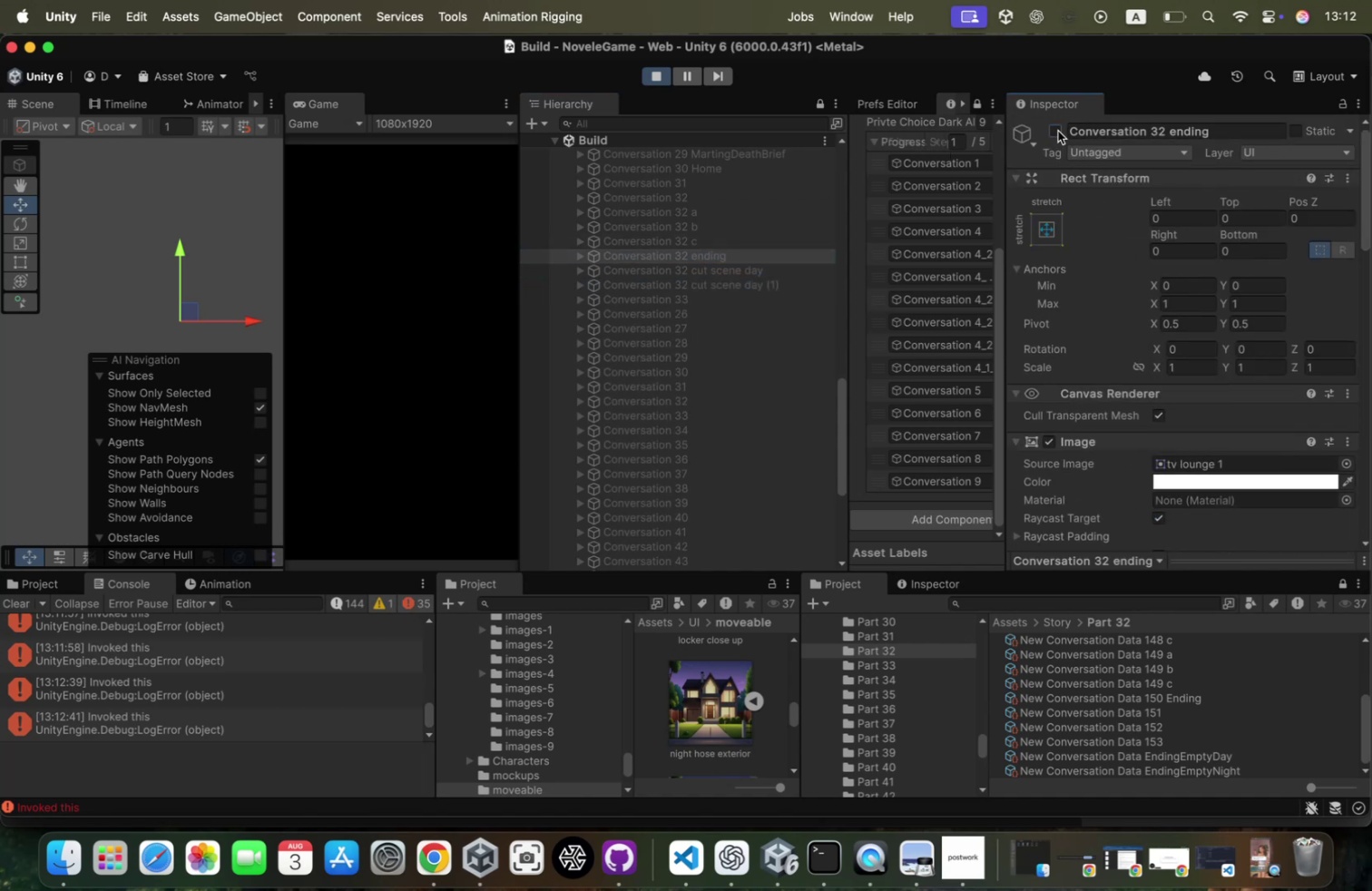 
left_click([1058, 131])
 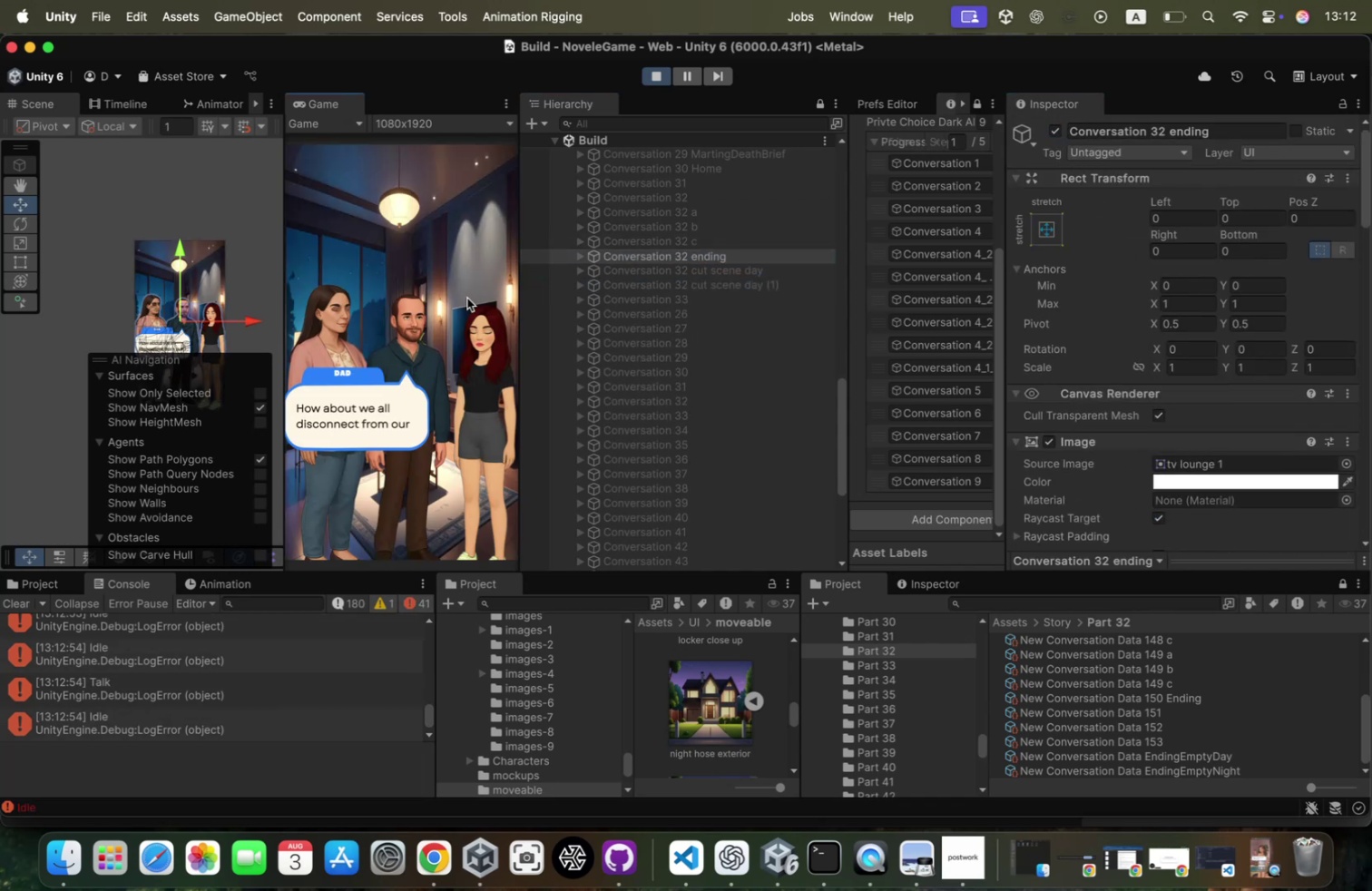 
left_click([467, 298])
 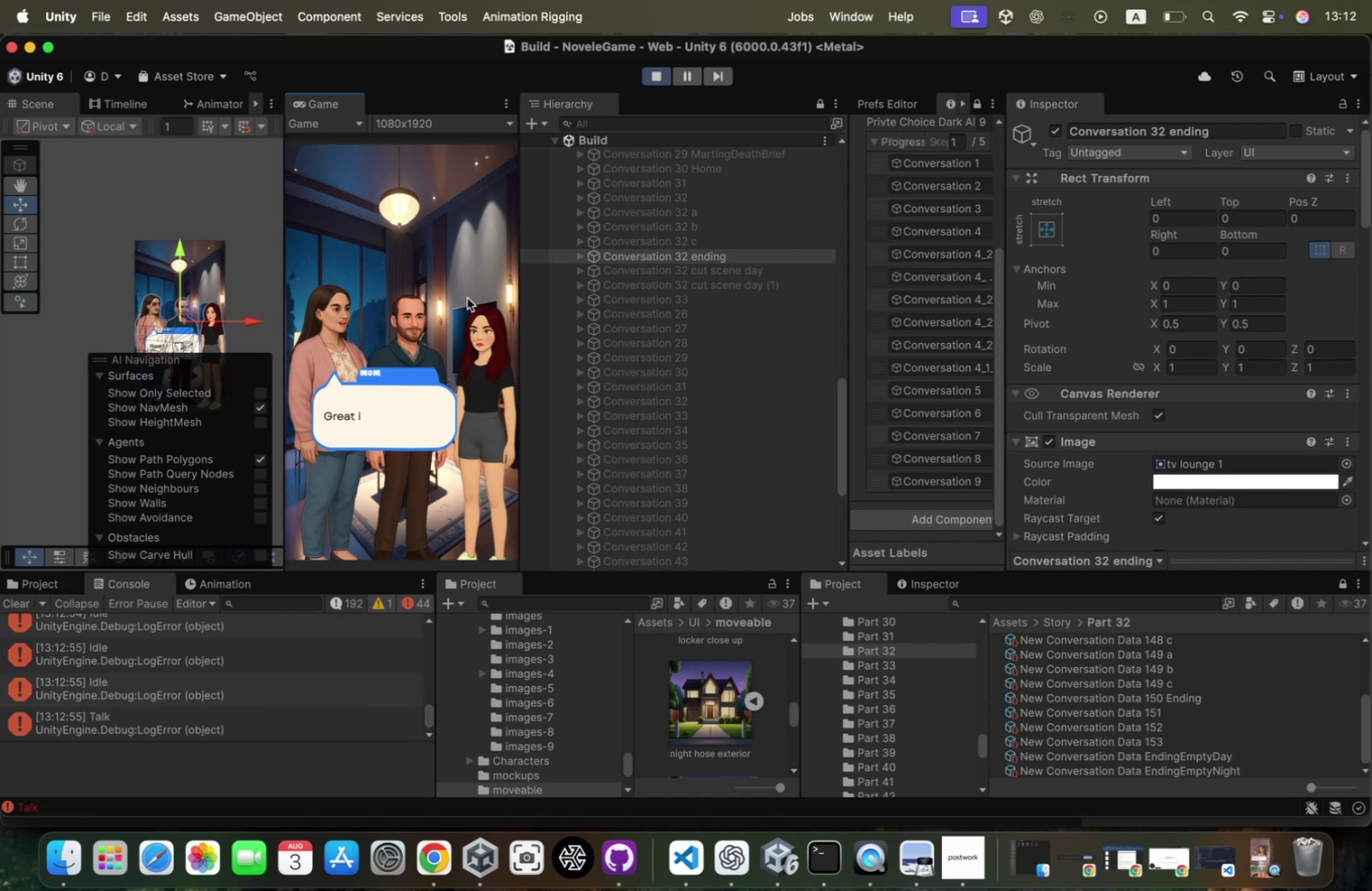 
left_click([467, 298])
 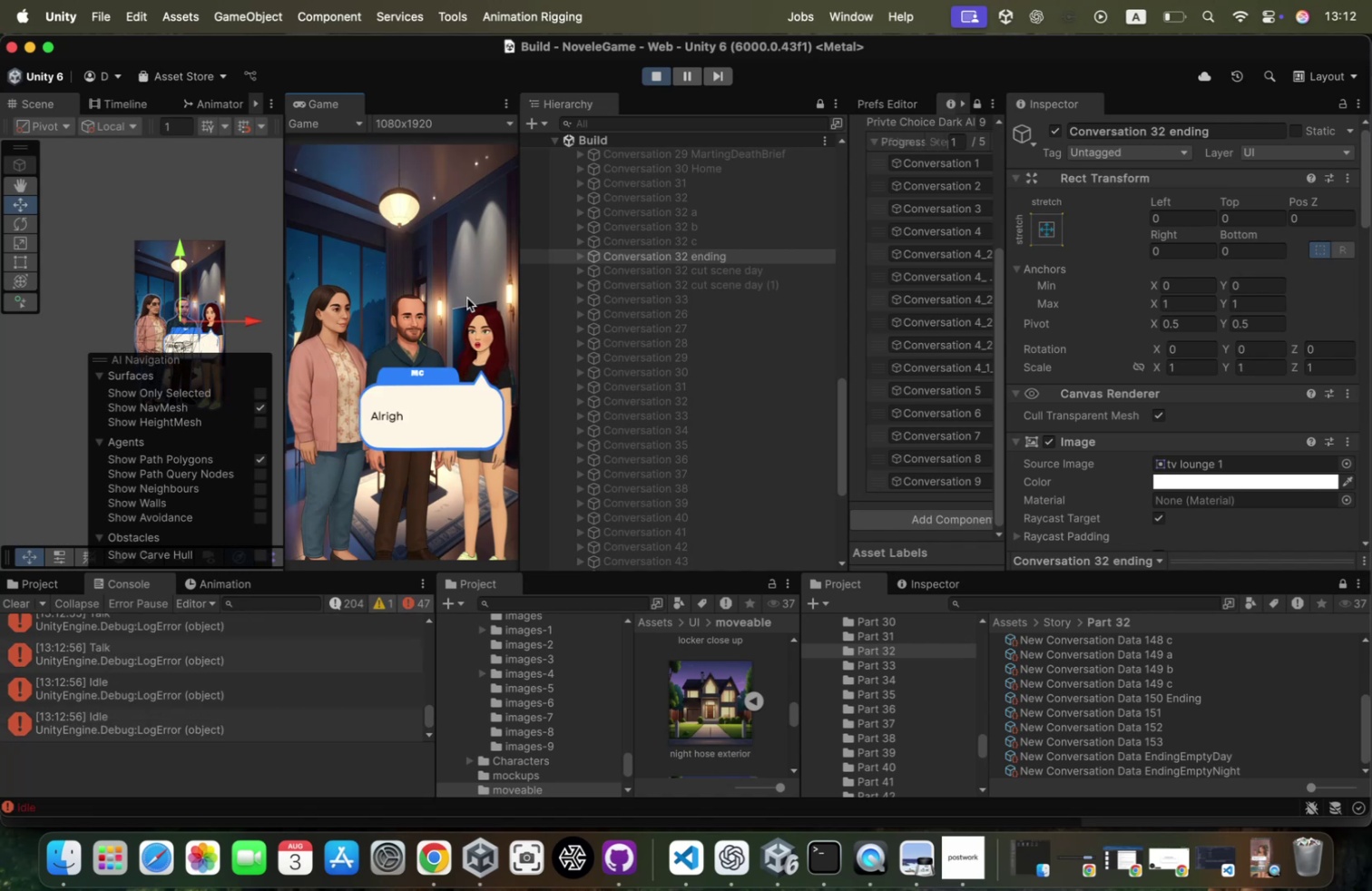 
left_click([467, 298])
 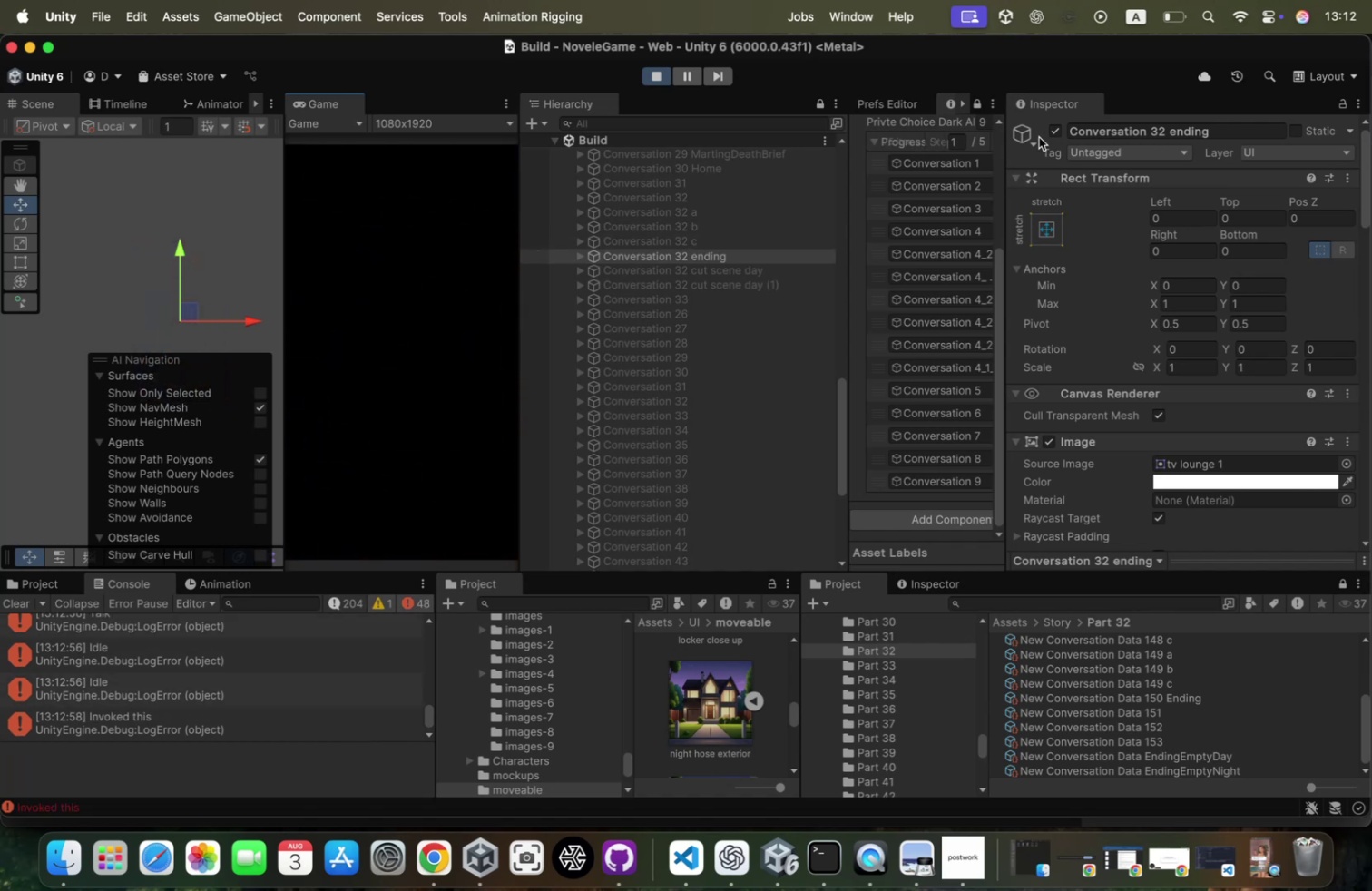 
left_click([1053, 137])
 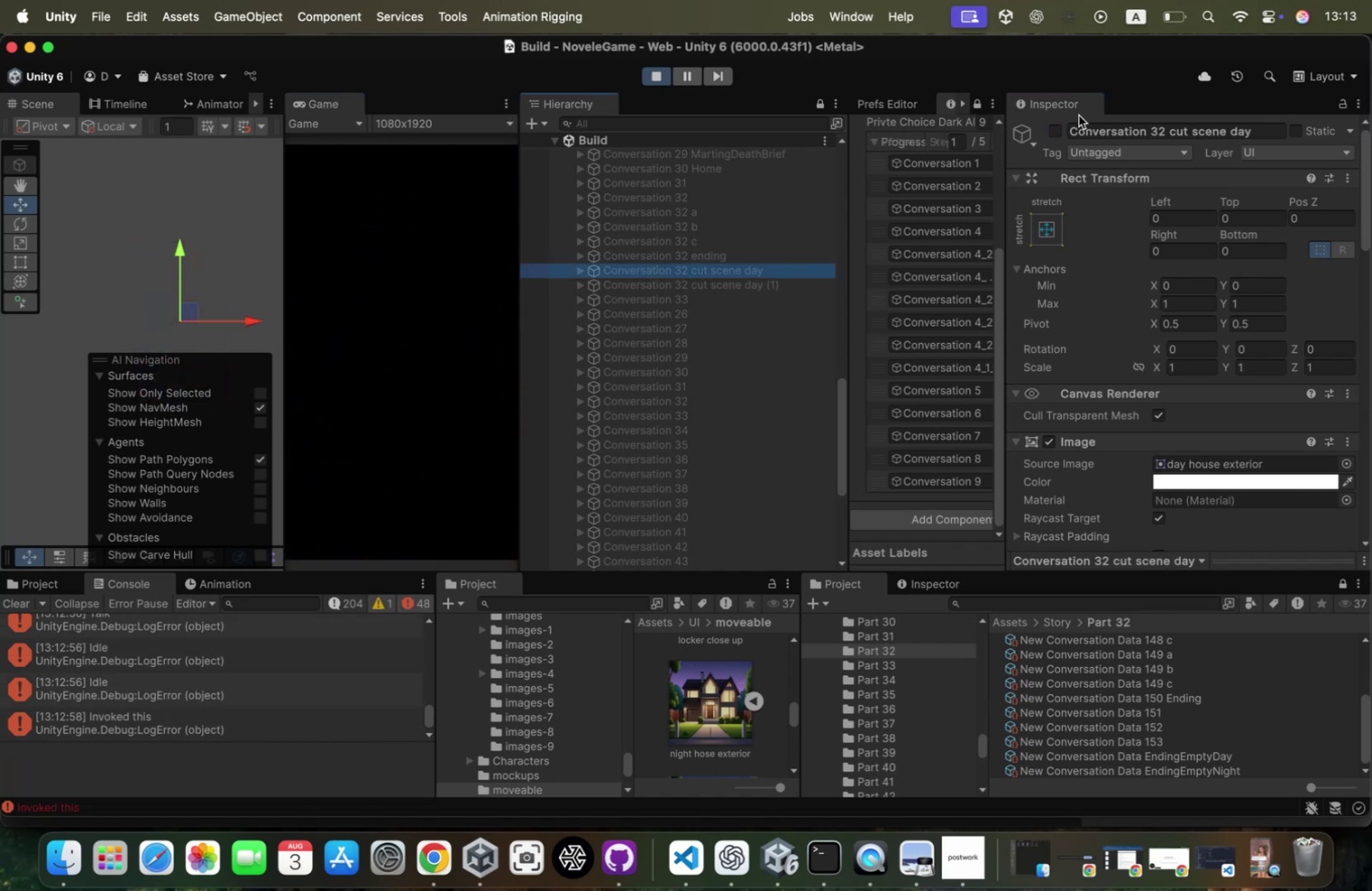 
left_click([1059, 130])
 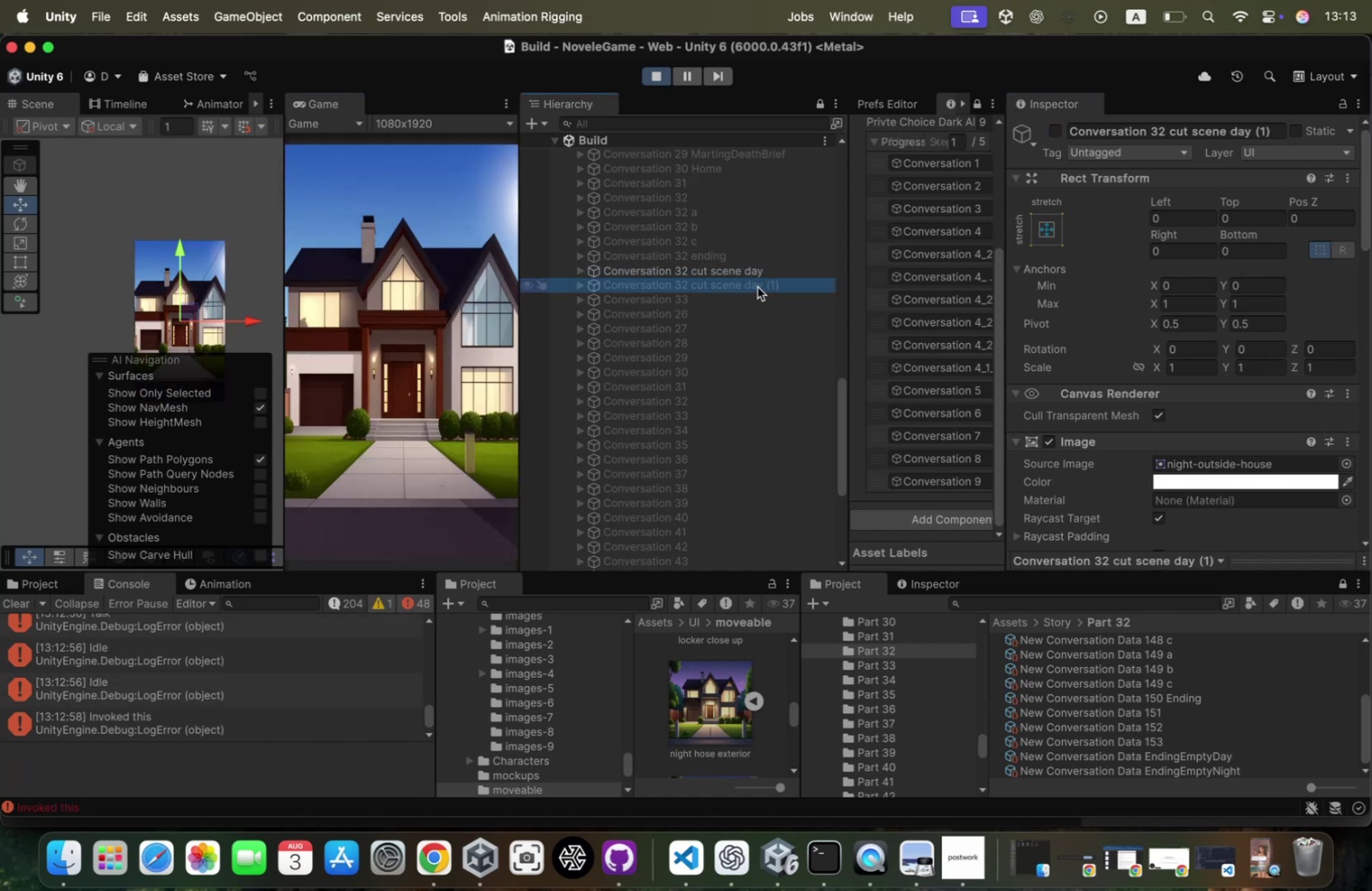 
scroll: coordinate [1111, 312], scroll_direction: down, amount: 65.0
 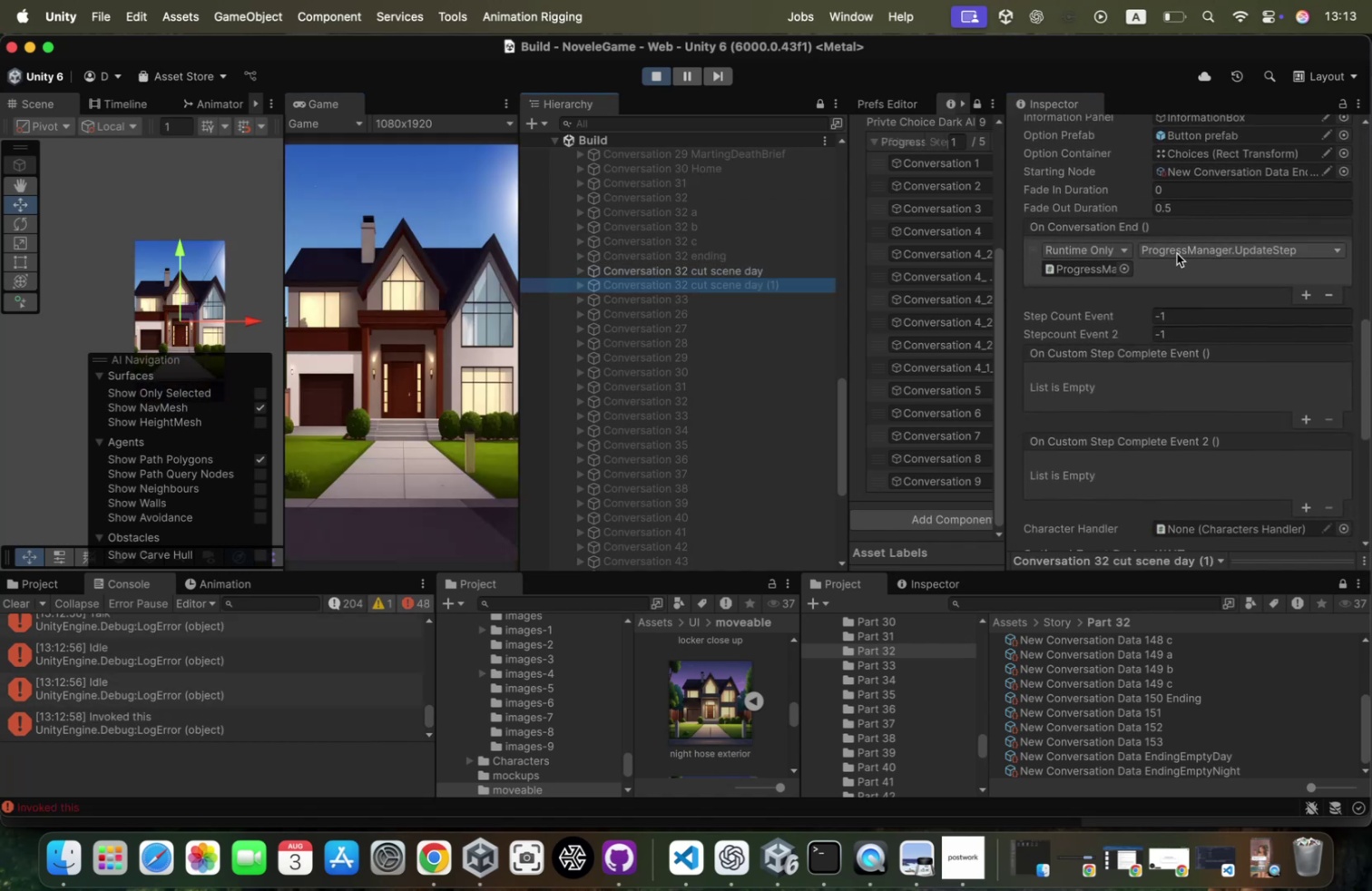 
left_click([1211, 240])
 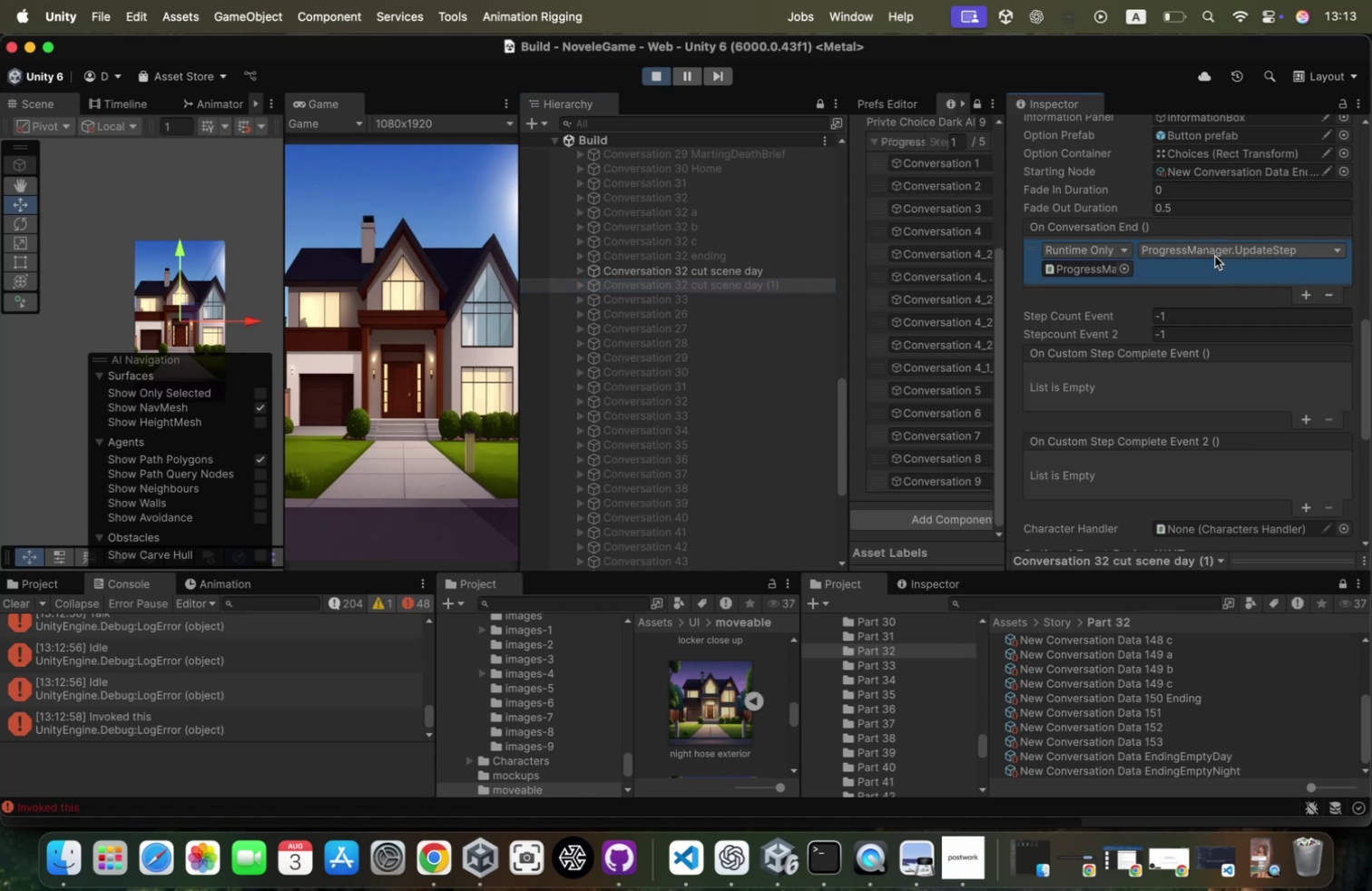 
left_click([1215, 256])
 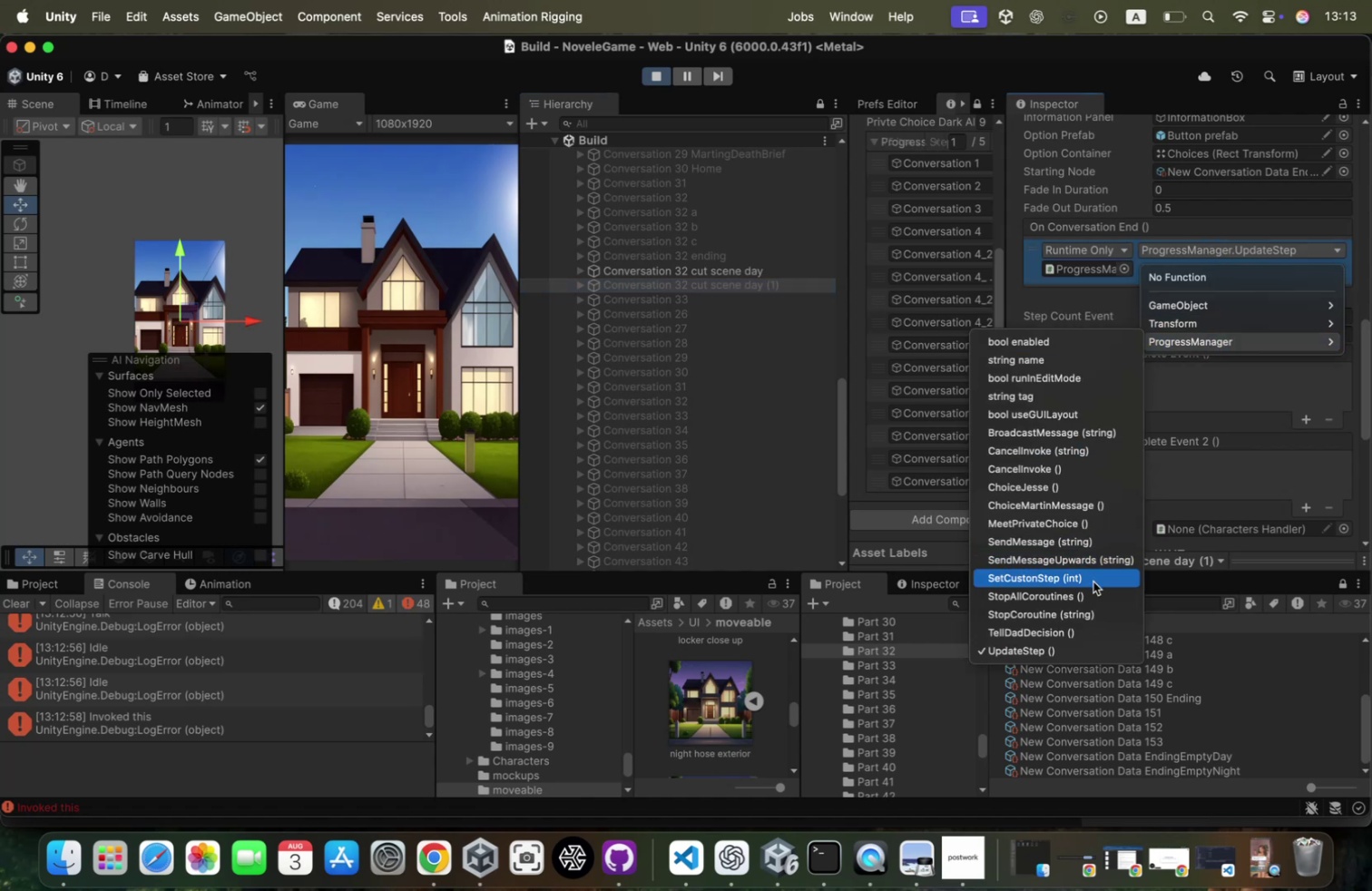 
key(Meta+CommandLeft)
 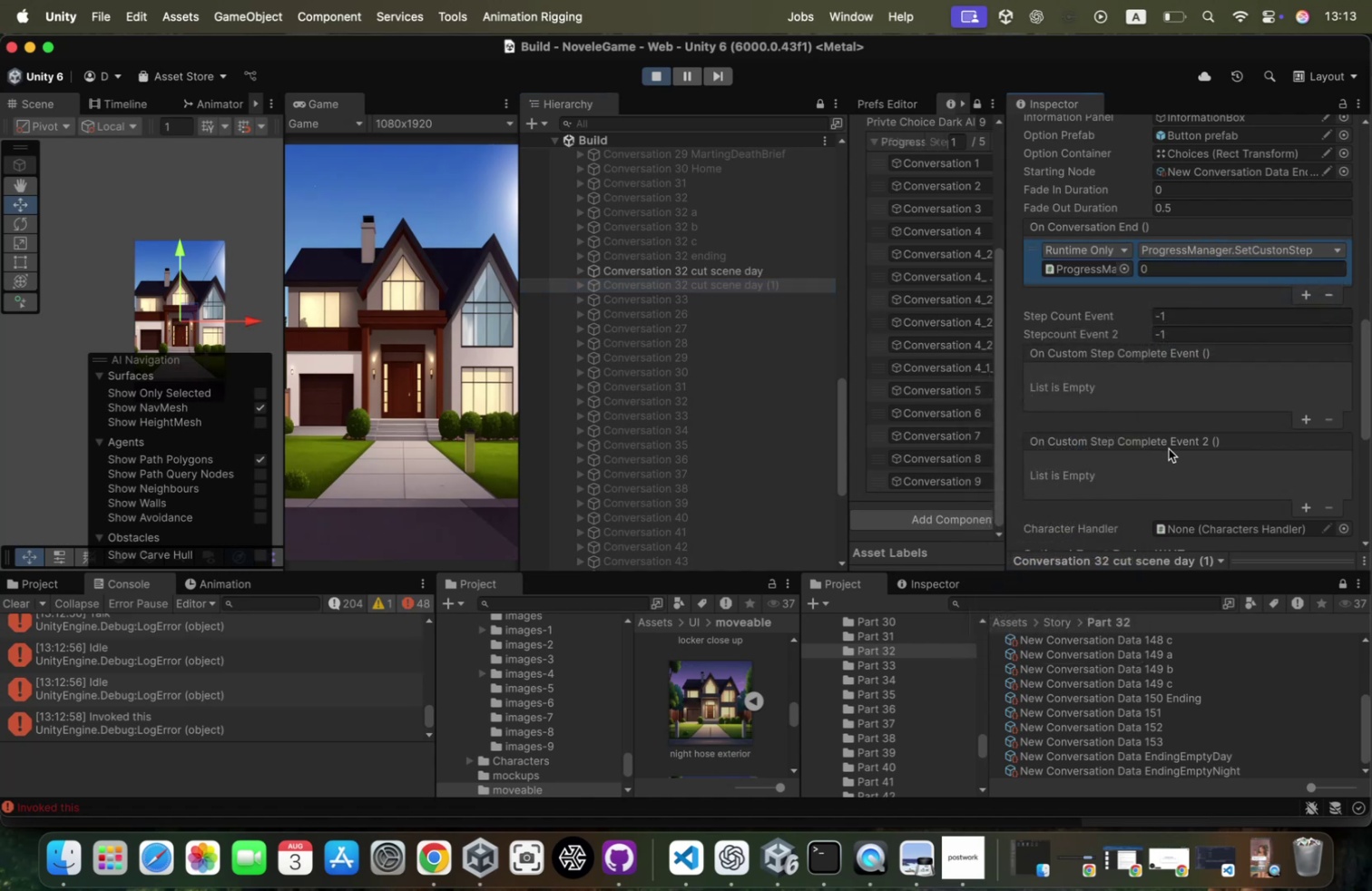 
key(Meta+Tab)
 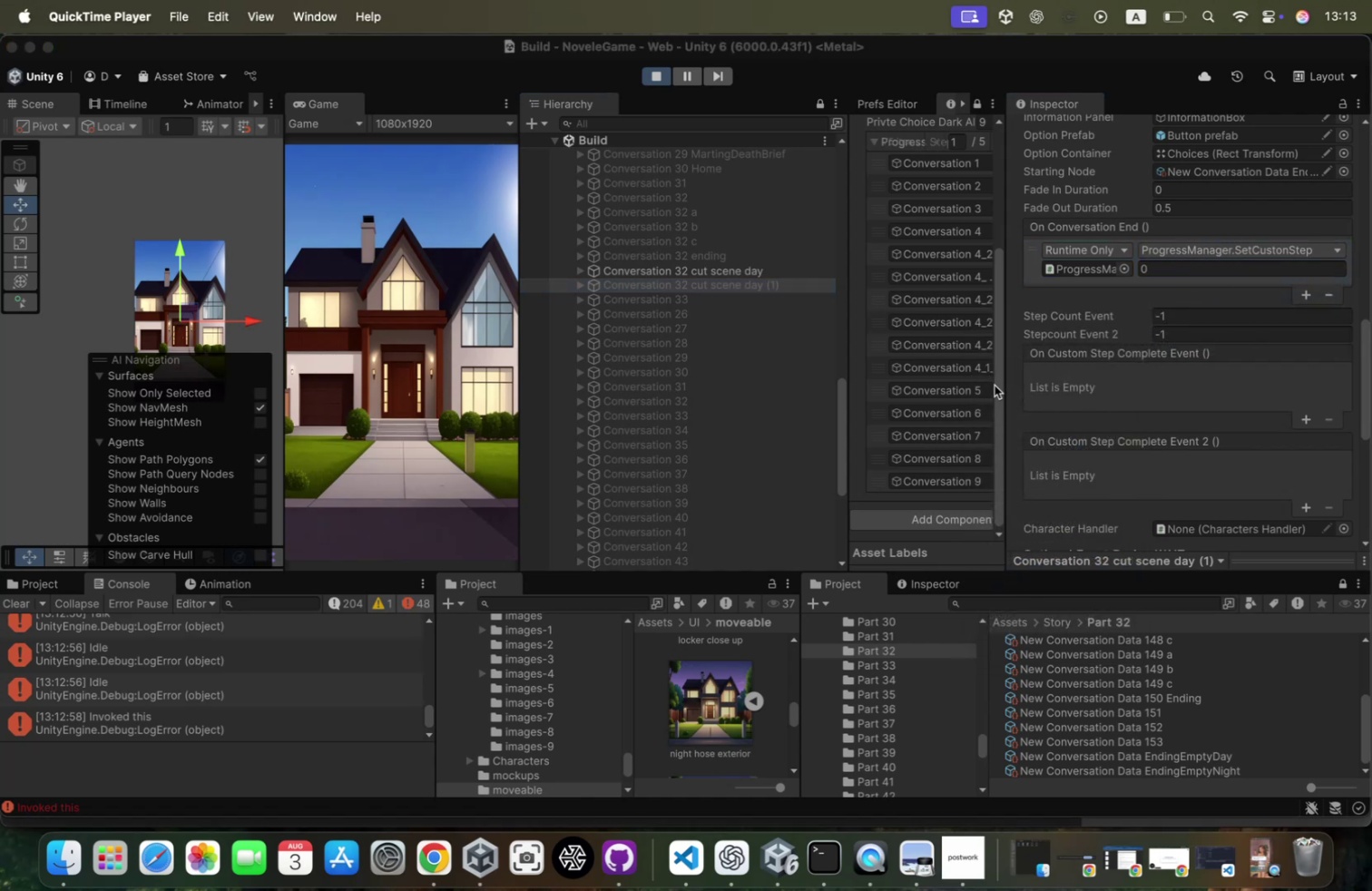 
left_click_drag(start_coordinate=[1004, 382], to_coordinate=[1012, 382])
 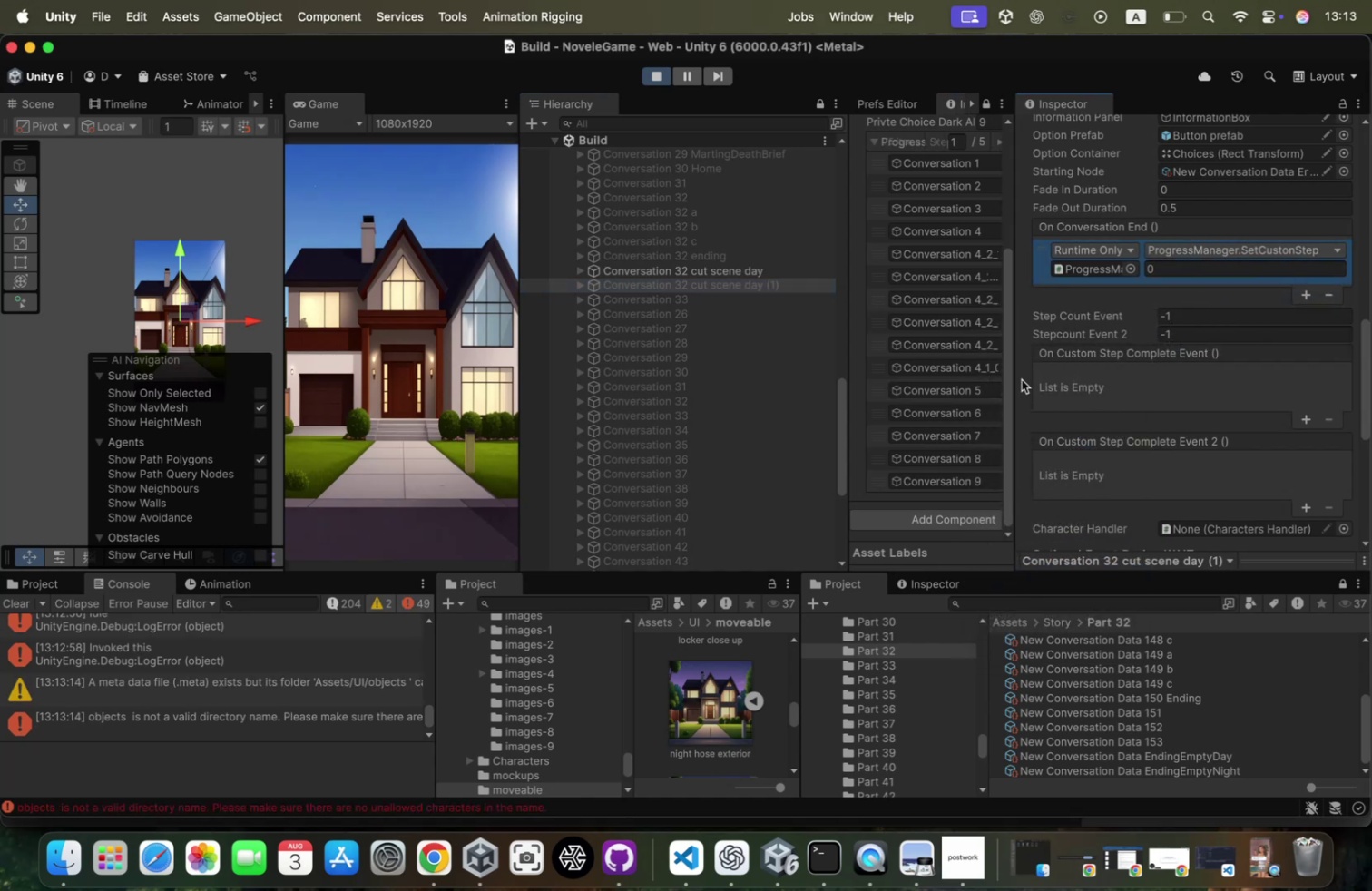 
left_click([1022, 379])
 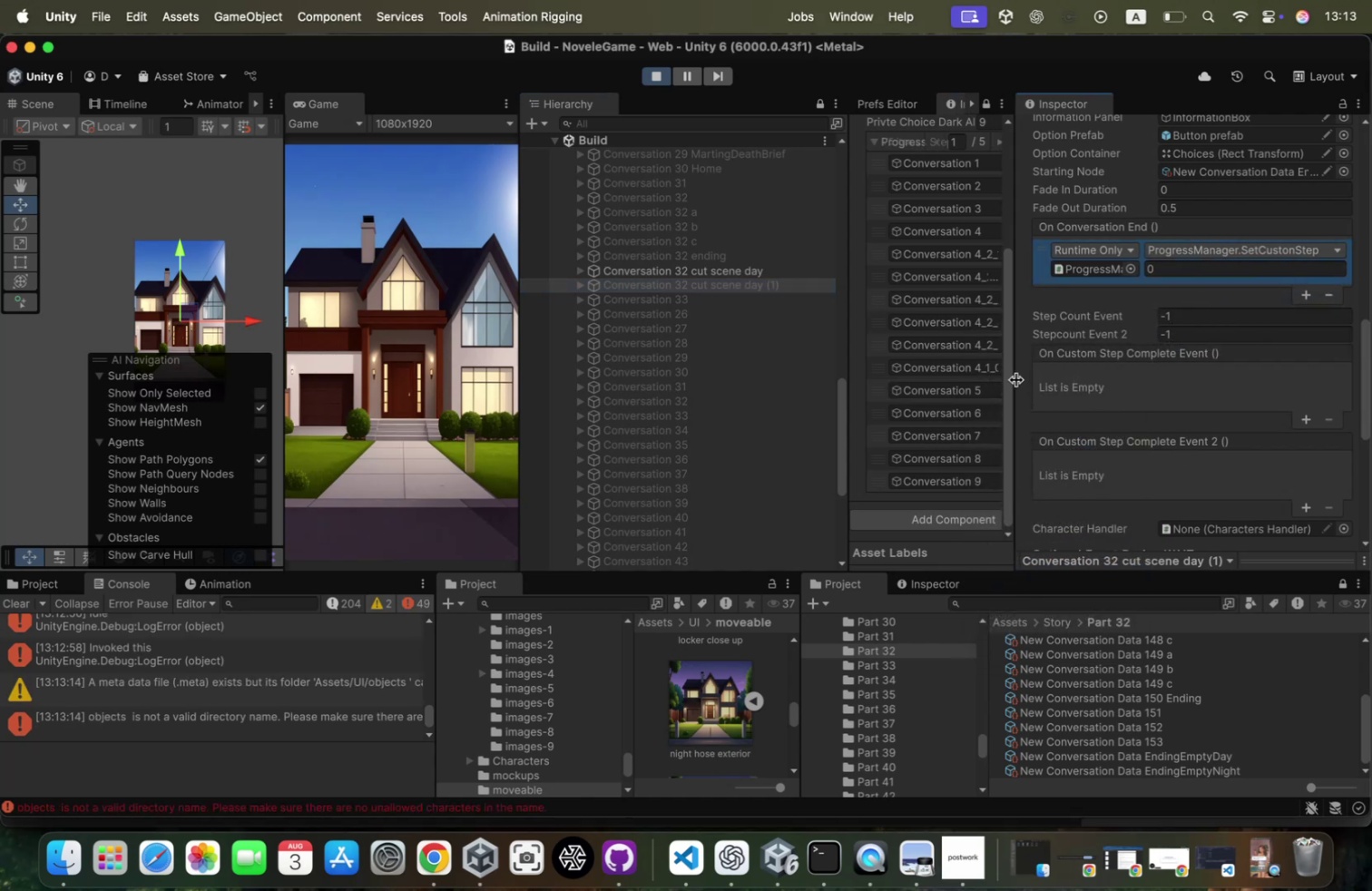 
left_click_drag(start_coordinate=[1016, 379], to_coordinate=[1152, 376])
 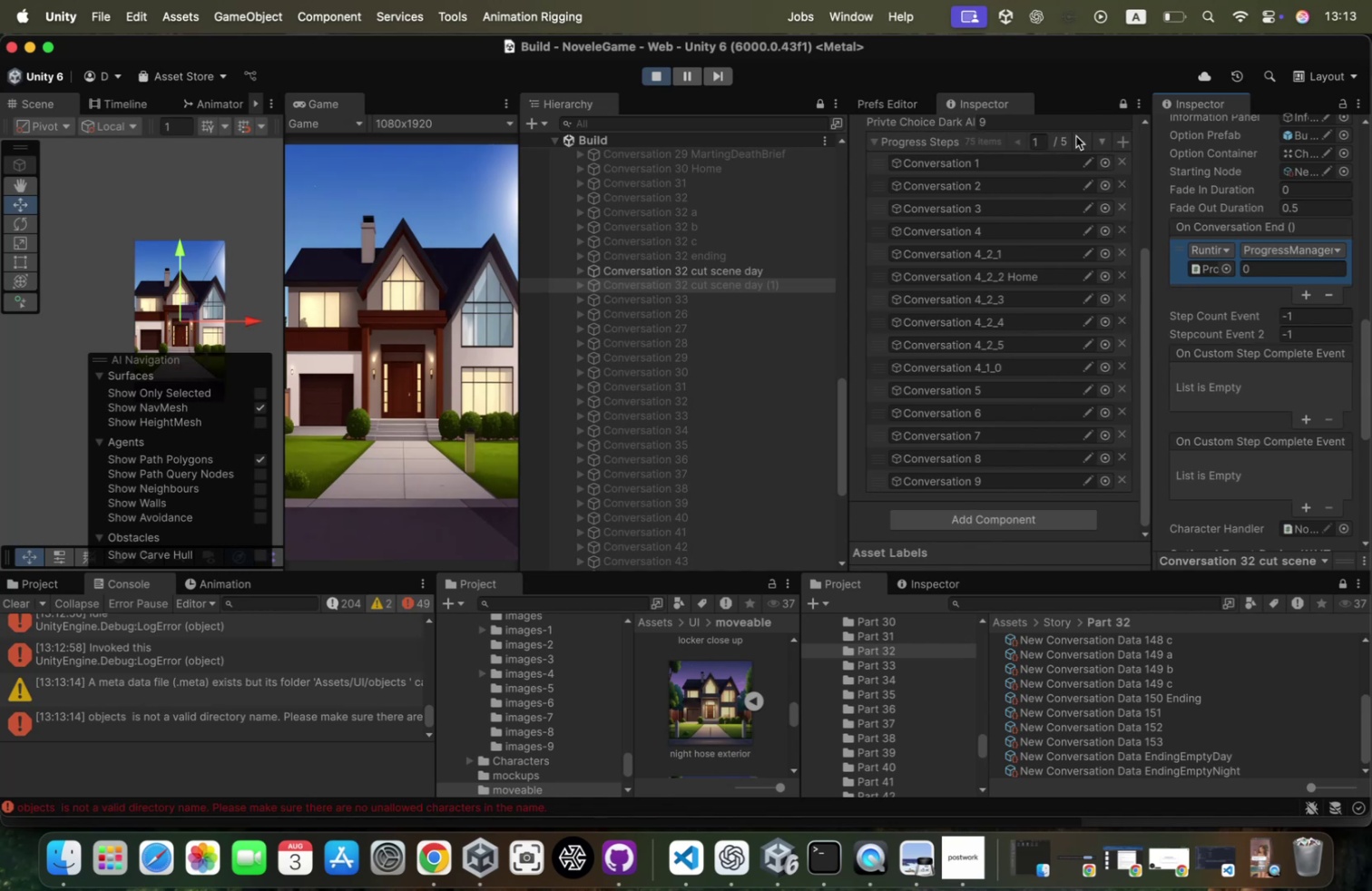 
left_click([1081, 132])
 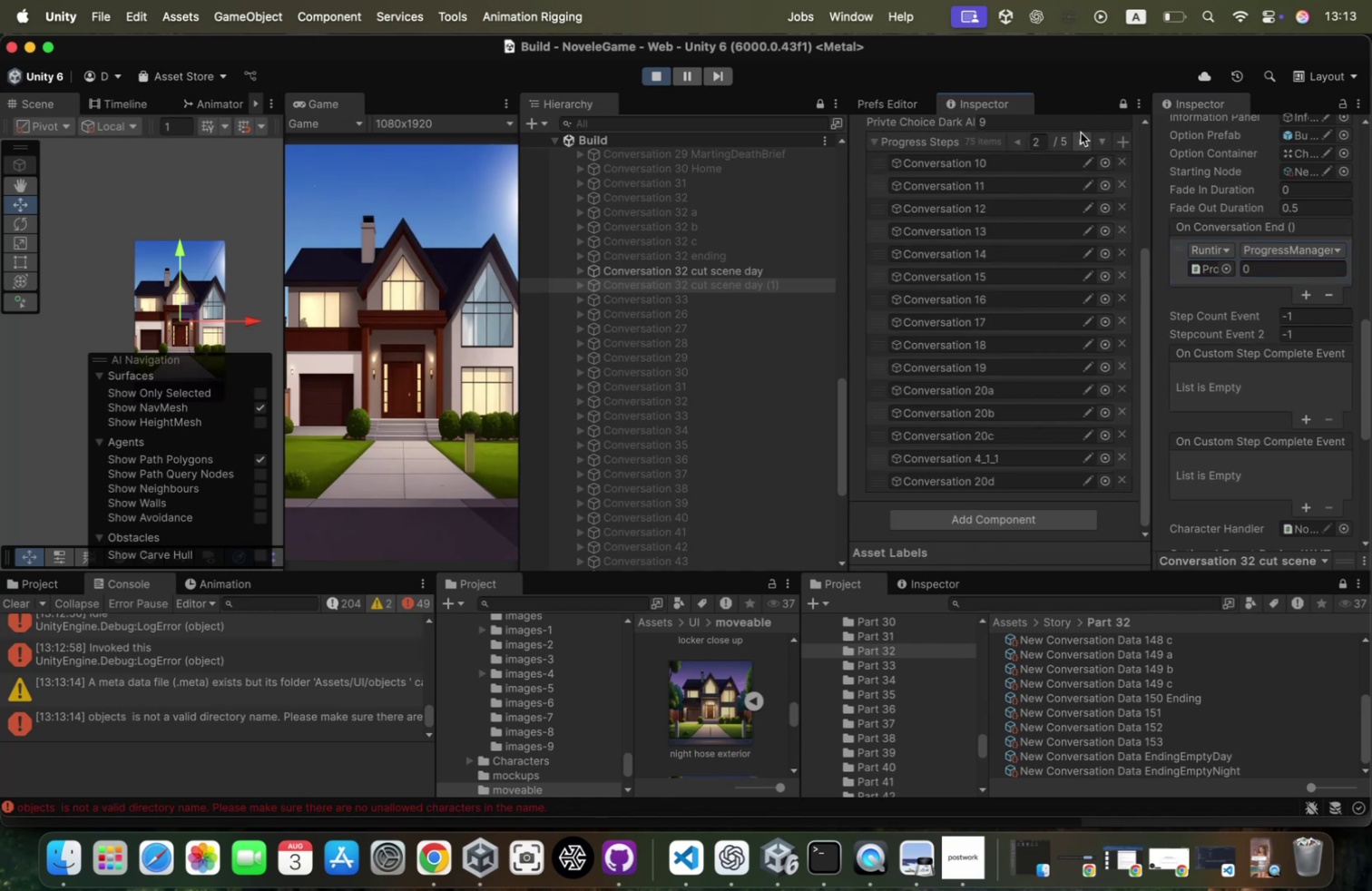 
left_click([1081, 132])
 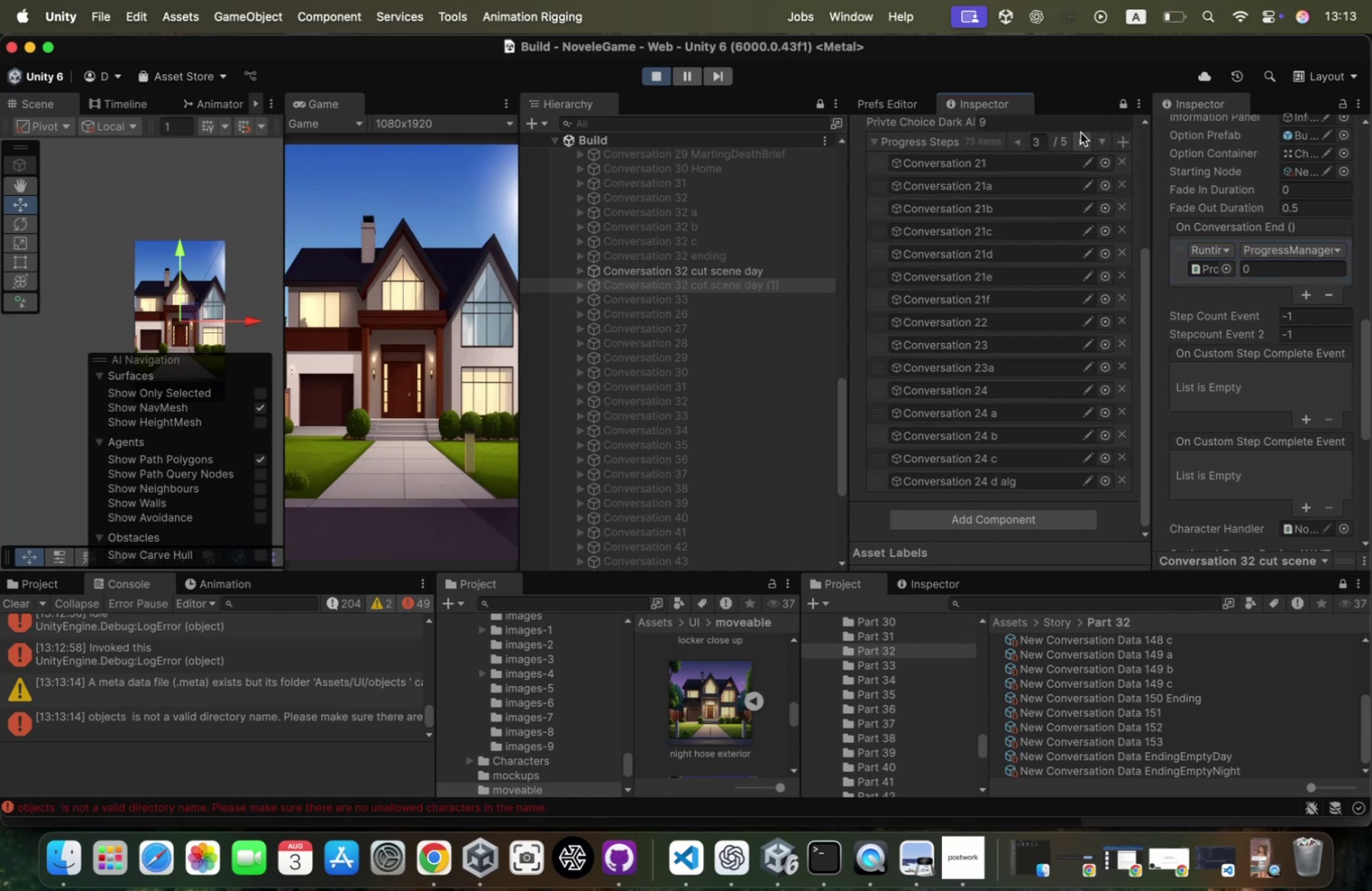 
left_click([1081, 132])
 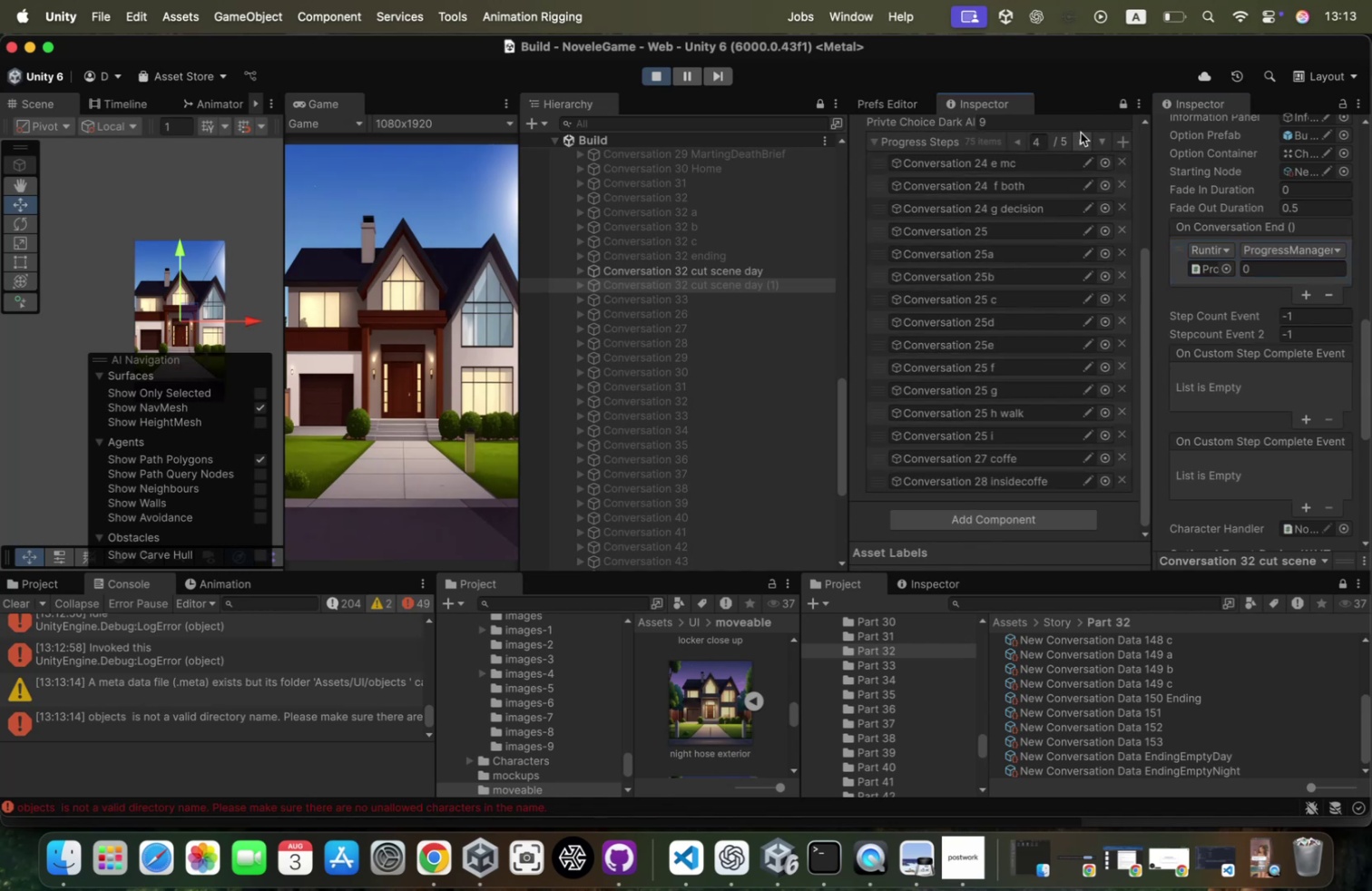 
left_click([1081, 132])
 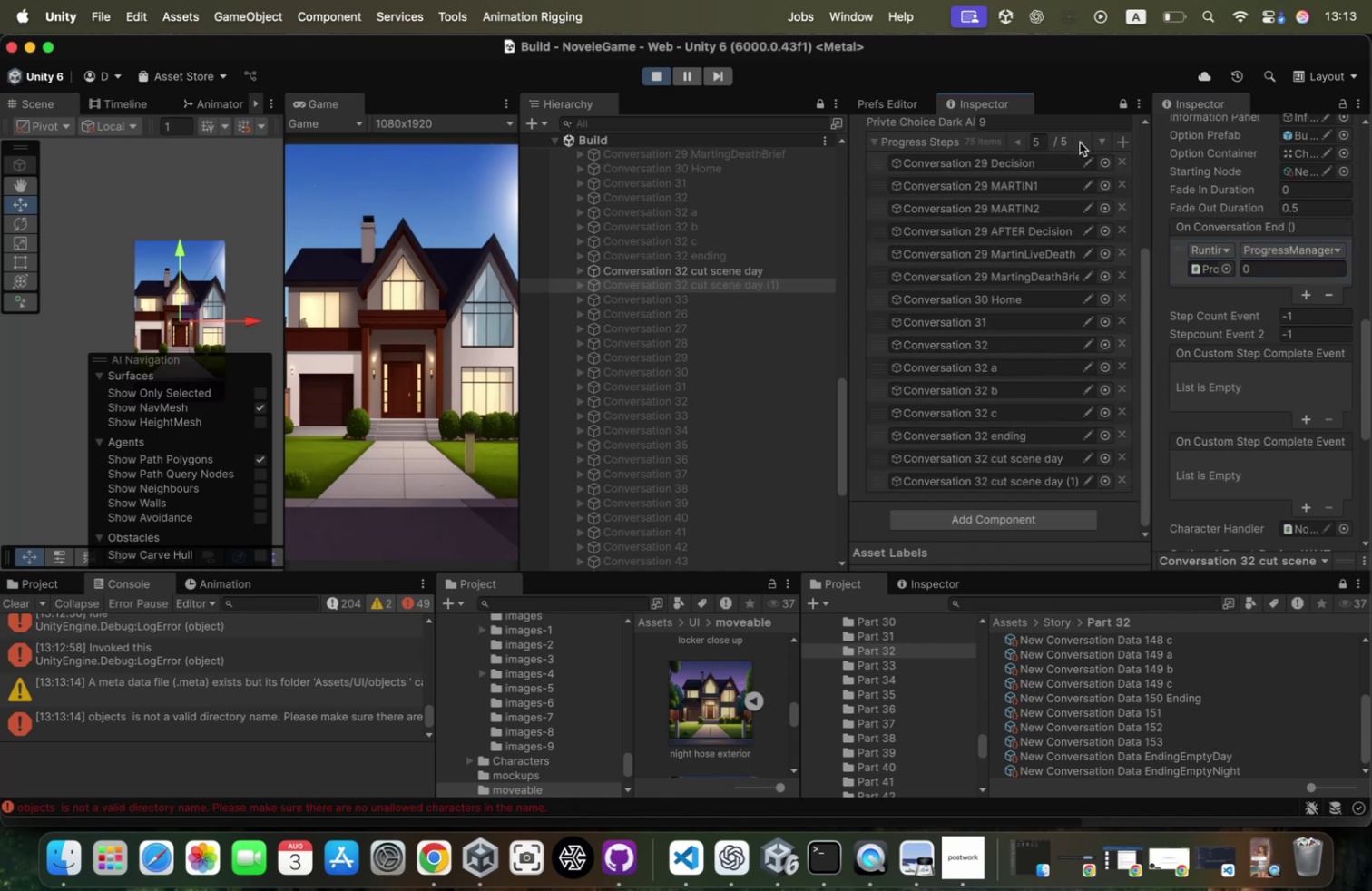 
left_click([1080, 142])
 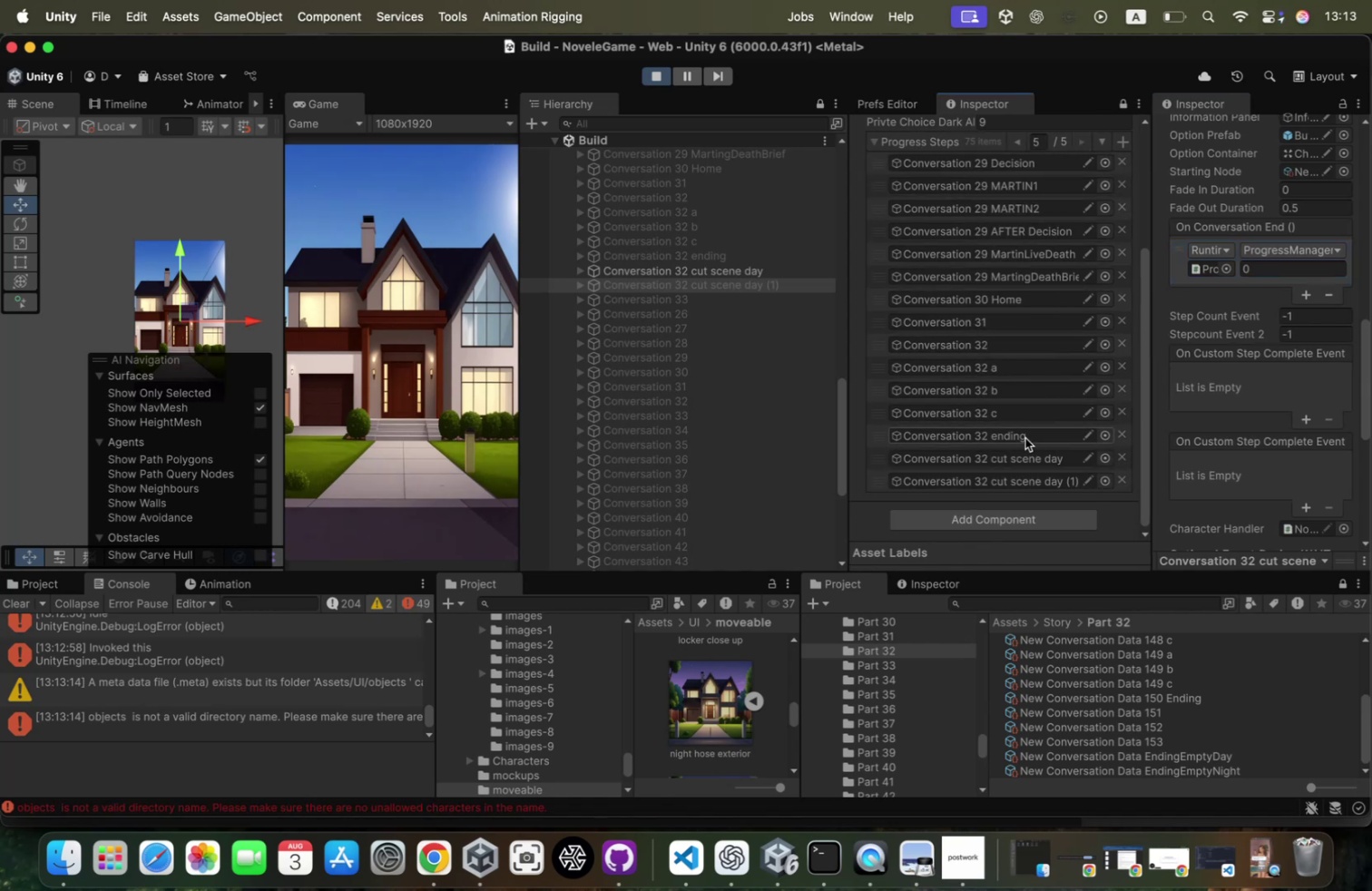 
wait(5.45)
 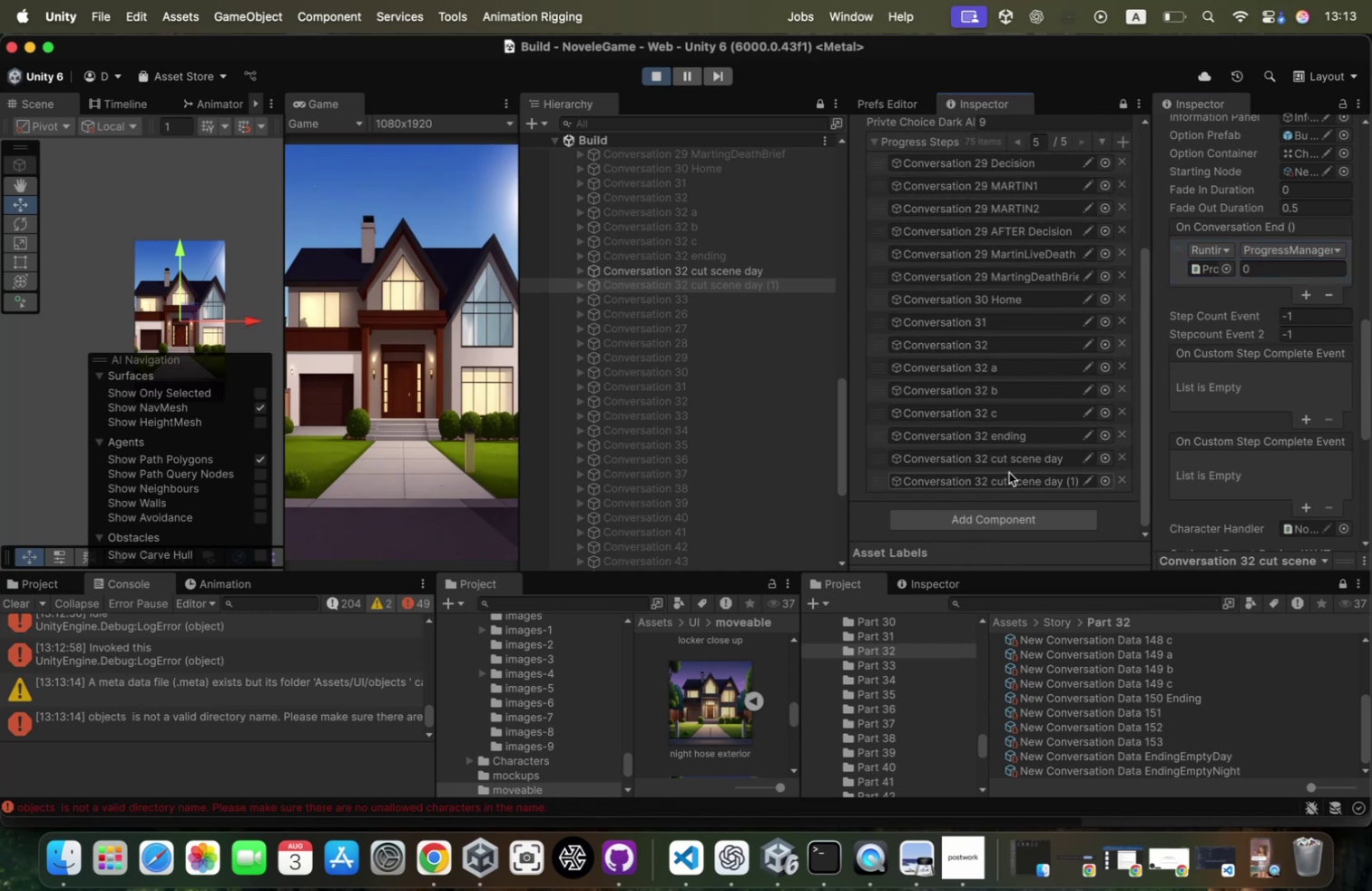 
left_click([1275, 266])
 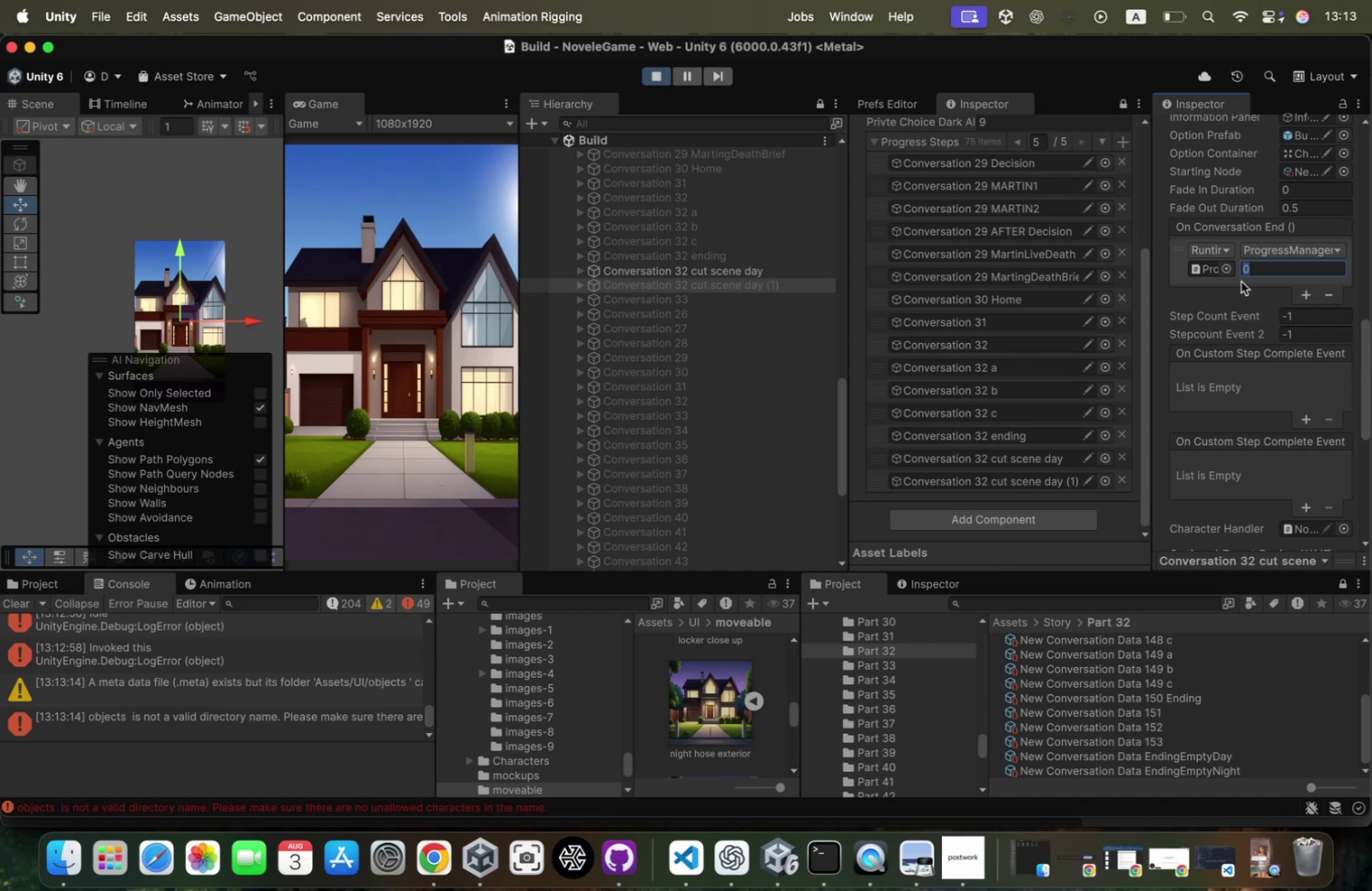 
type(72)
 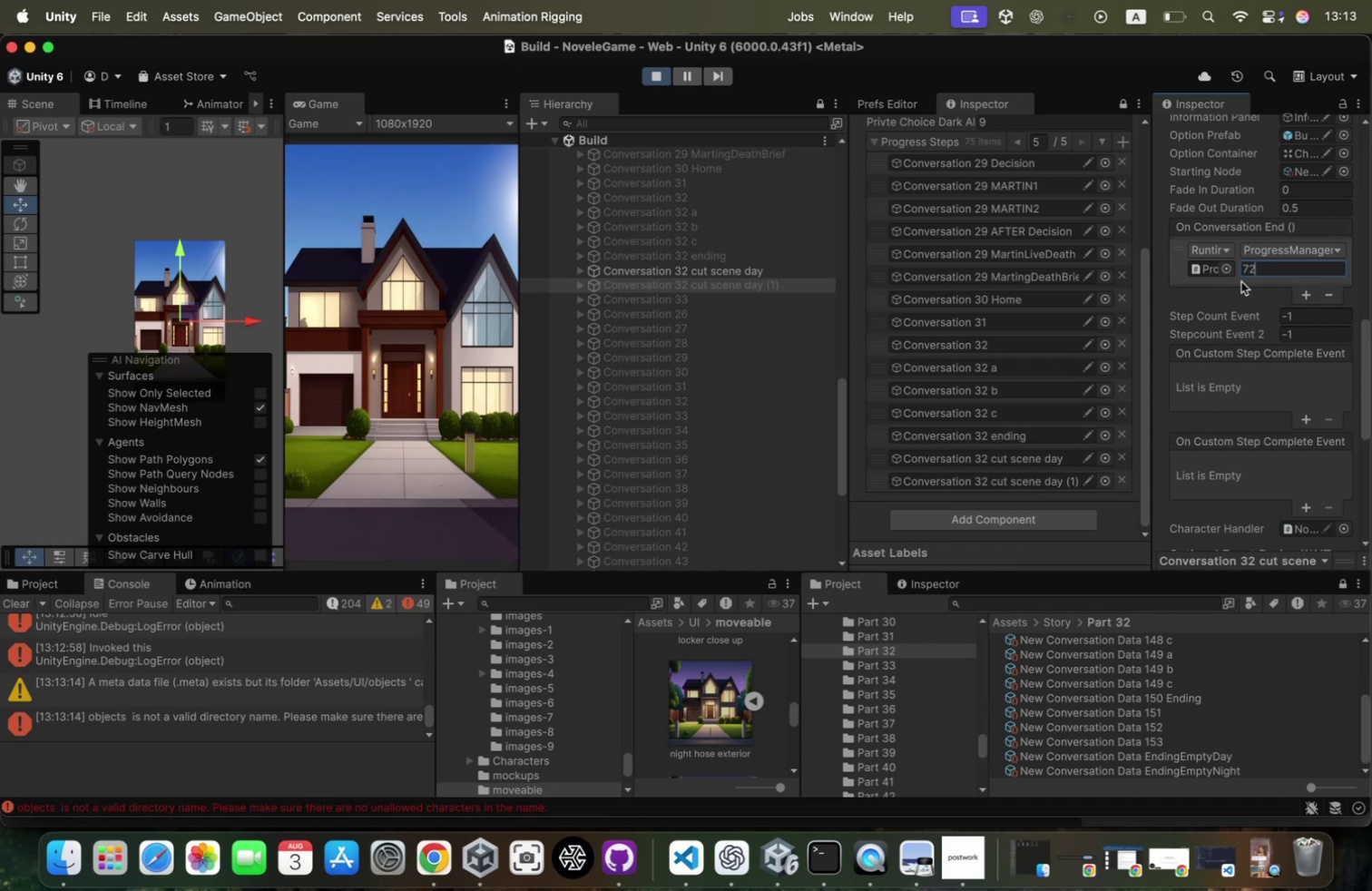 
key(Enter)
 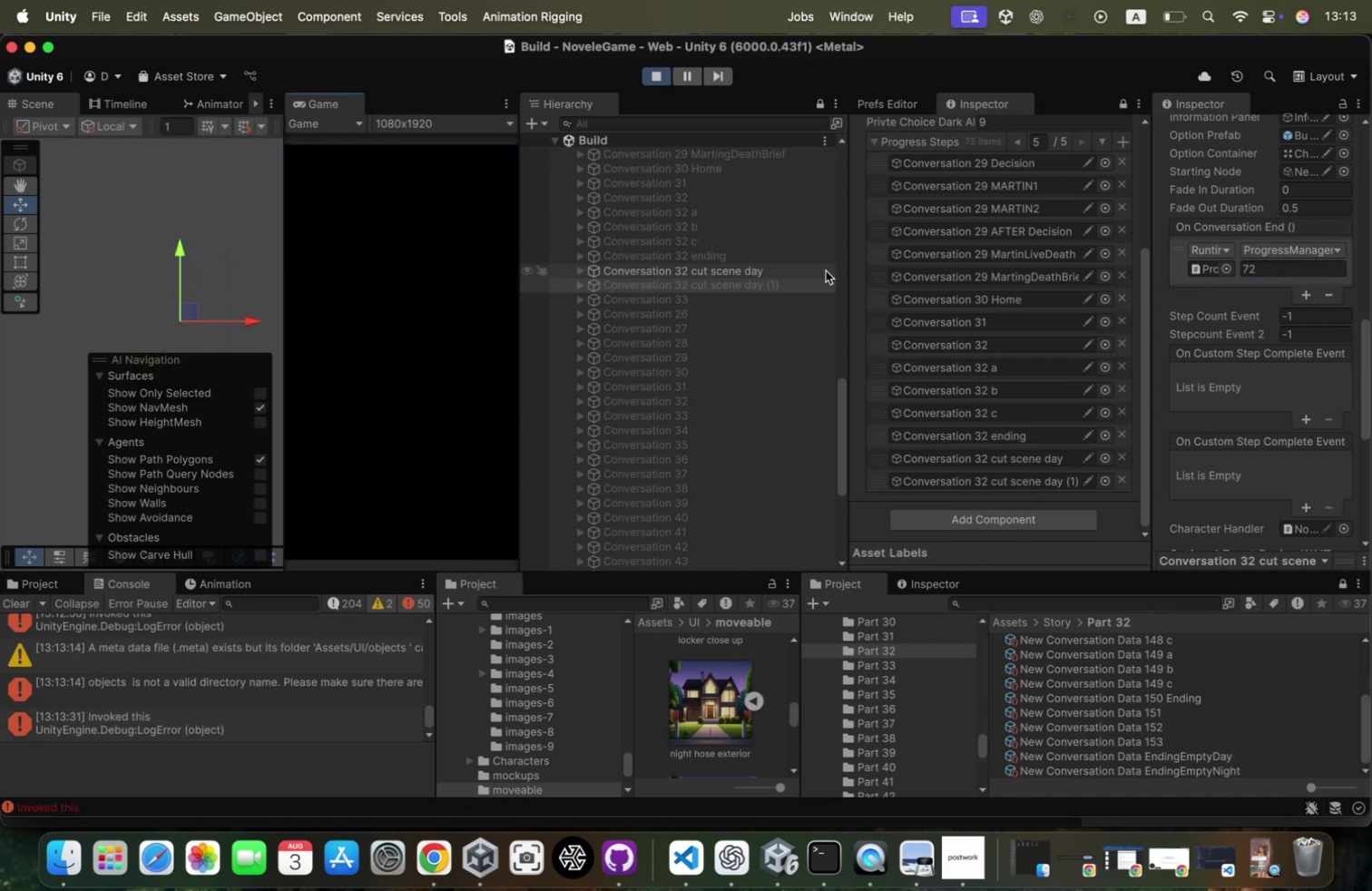 
wait(5.09)
 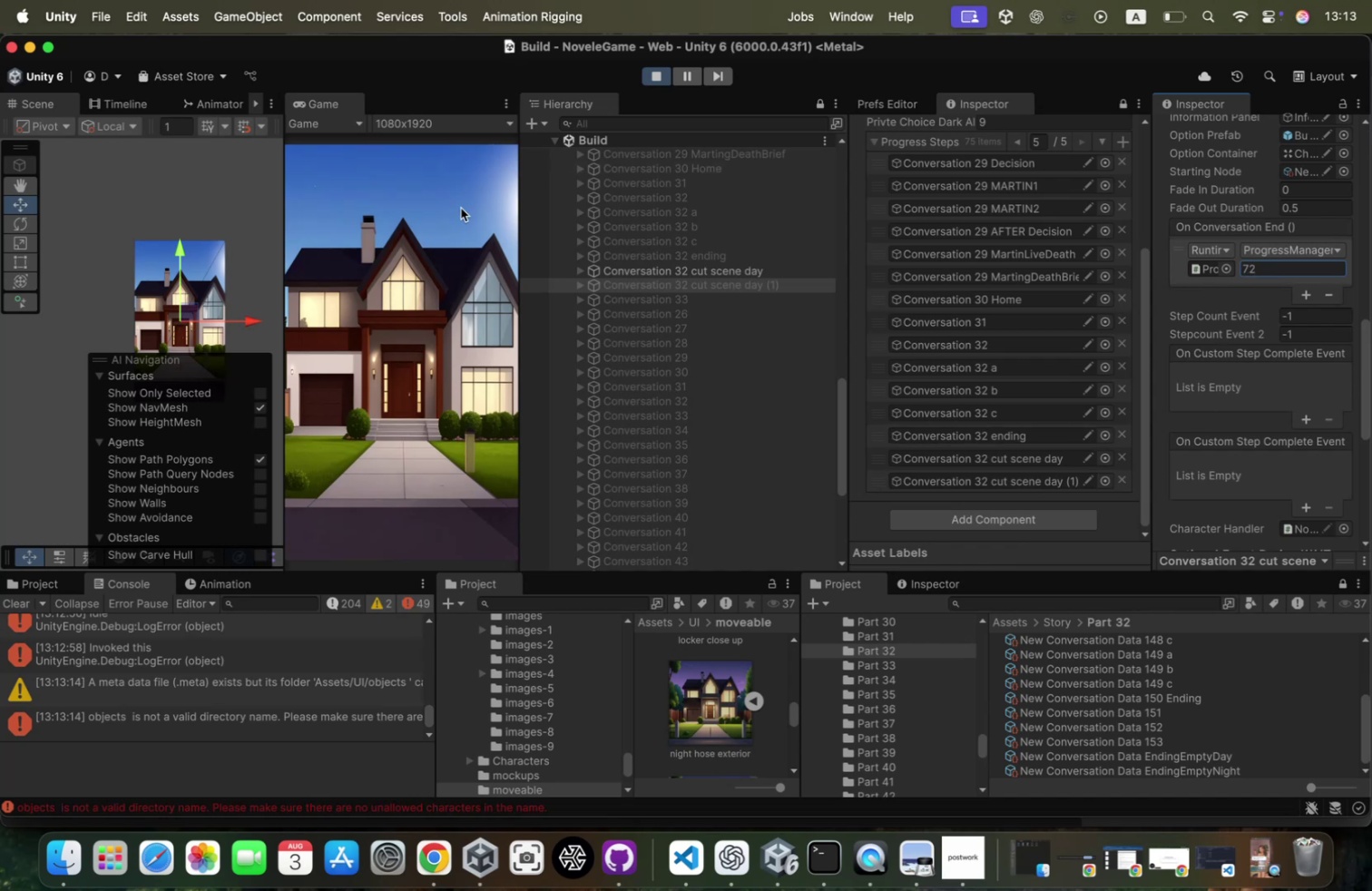 
scroll: coordinate [1325, 156], scroll_direction: up, amount: 93.0
 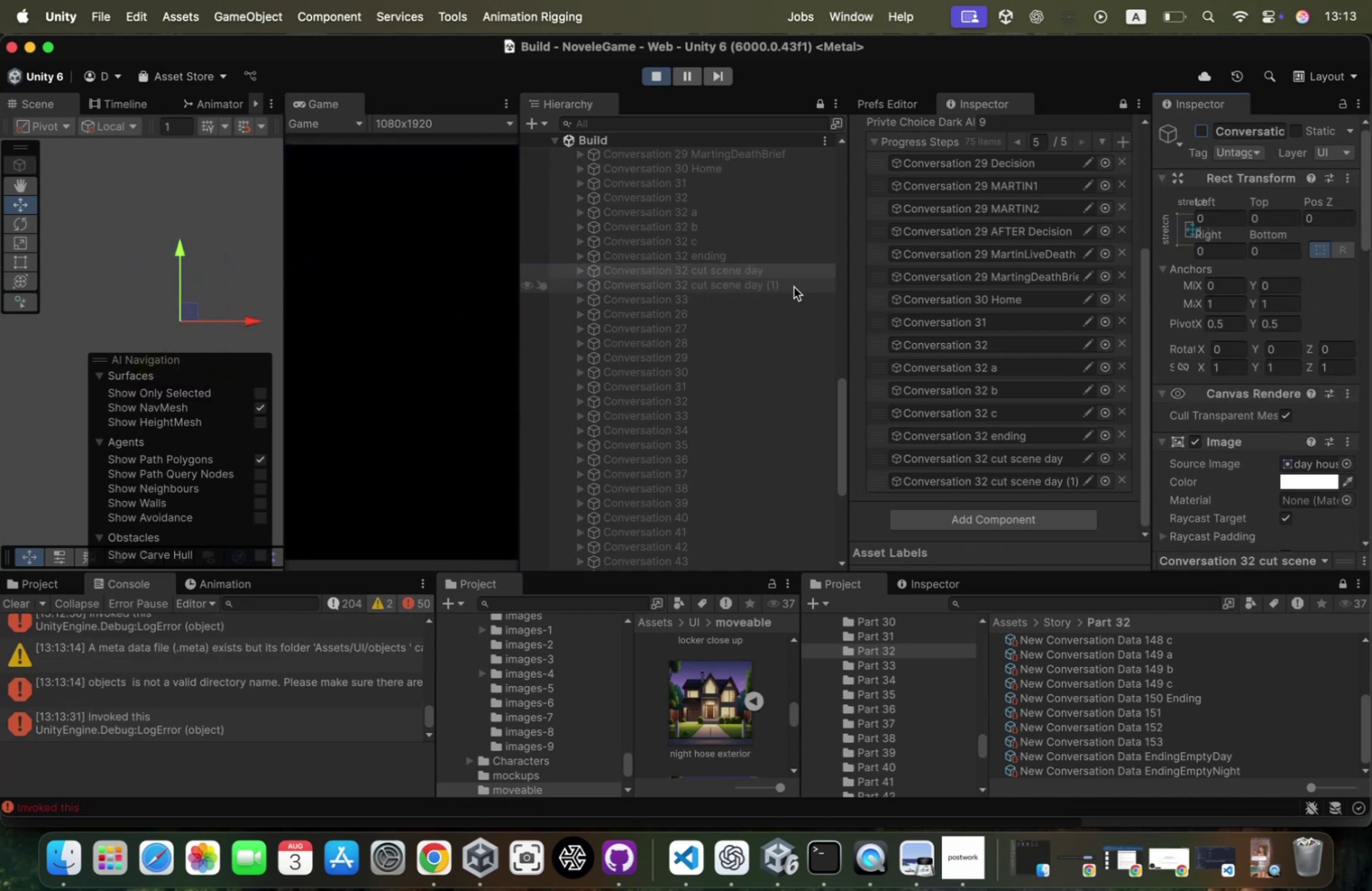 
left_click([796, 280])
 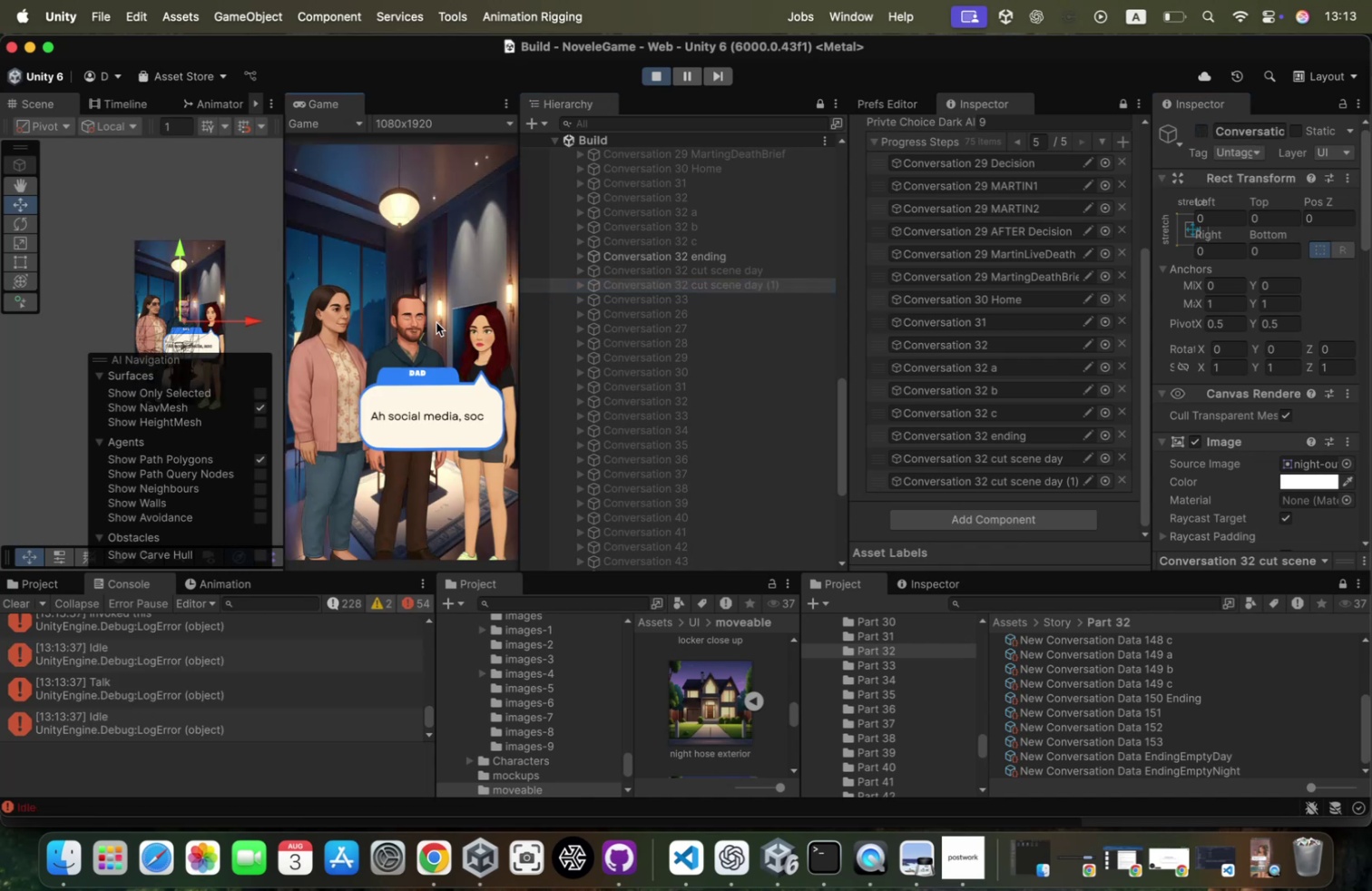 
left_click([434, 322])
 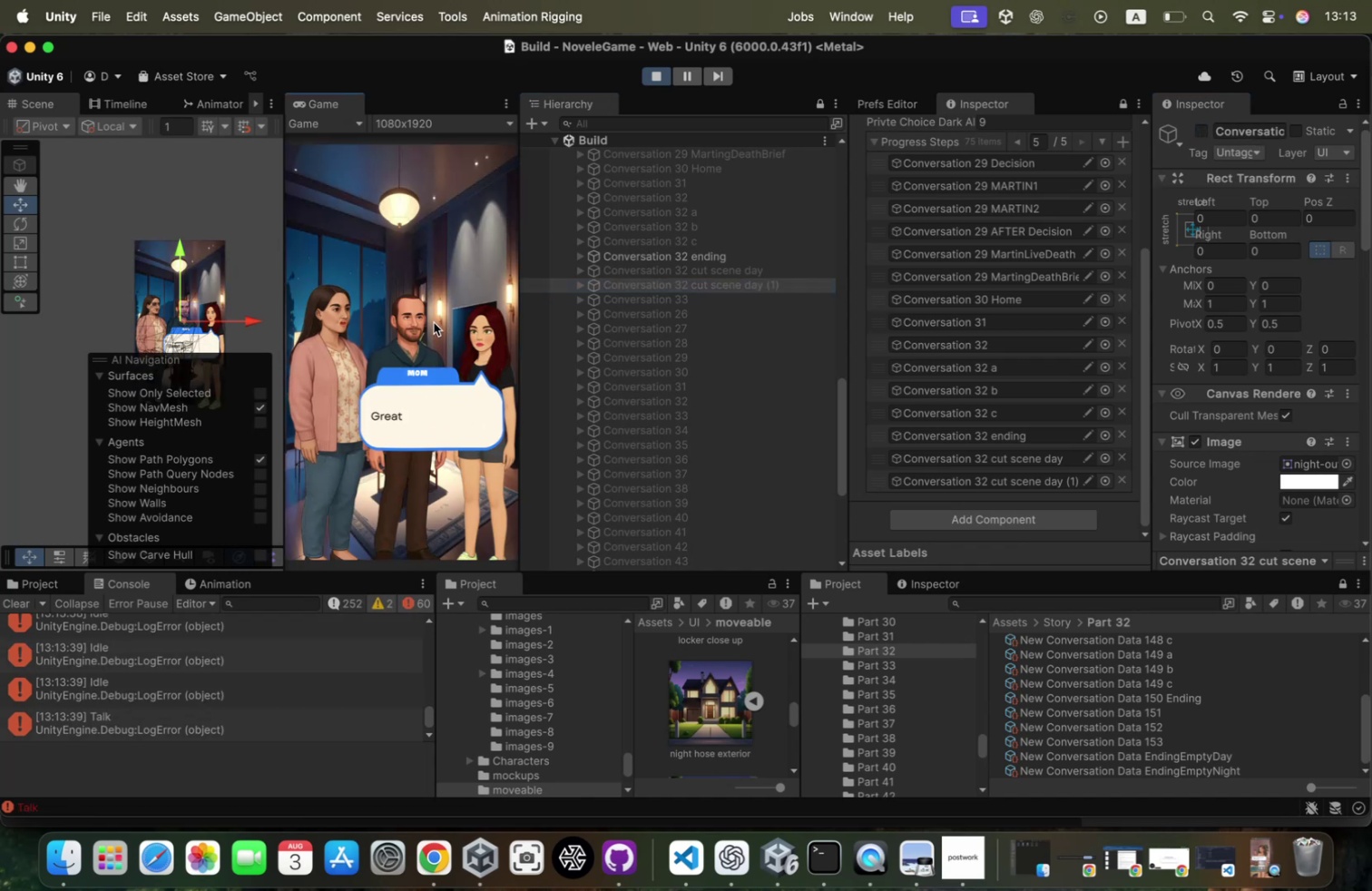 
left_click([434, 322])
 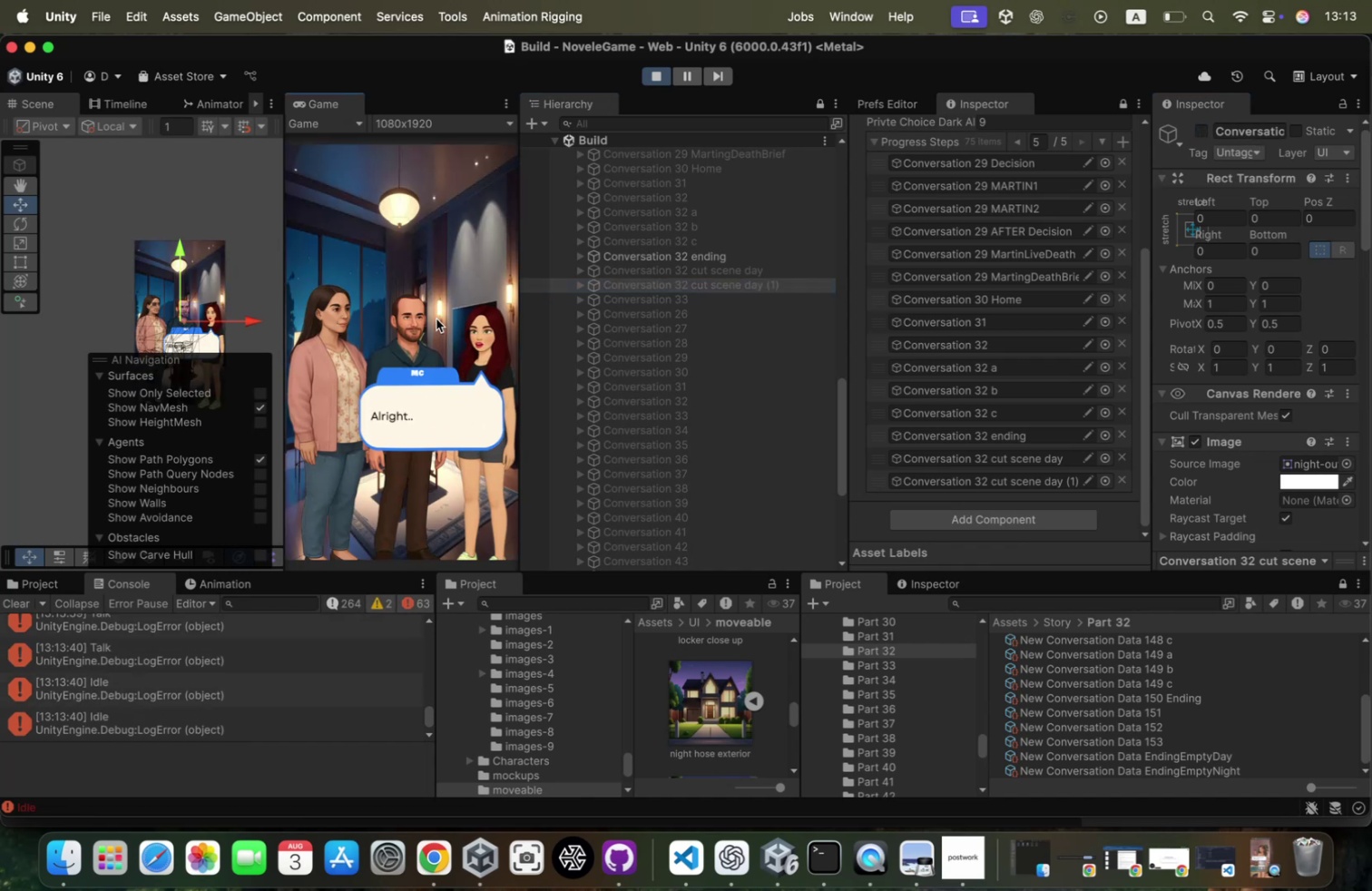 
left_click([436, 319])
 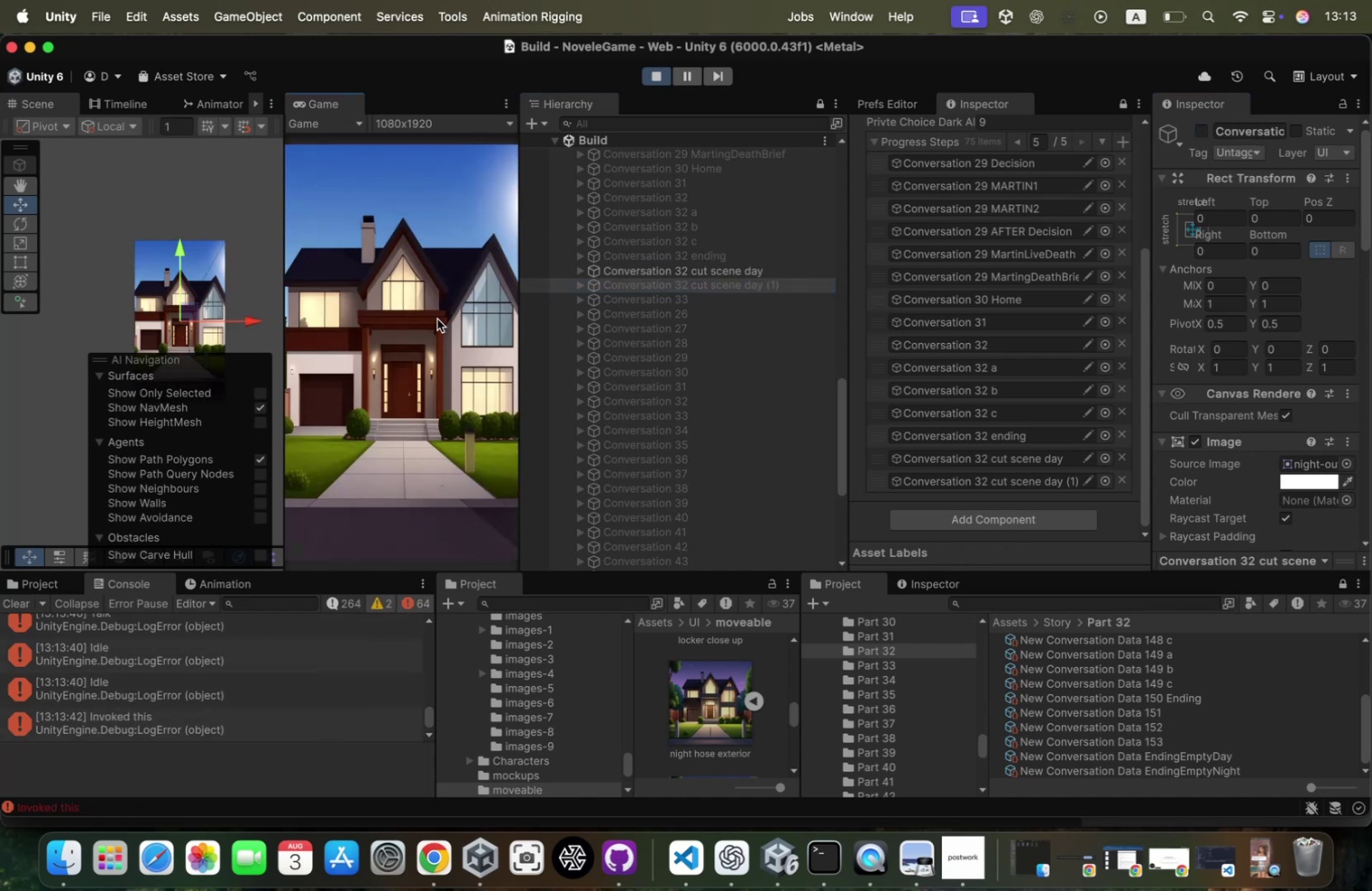 
left_click([437, 318])
 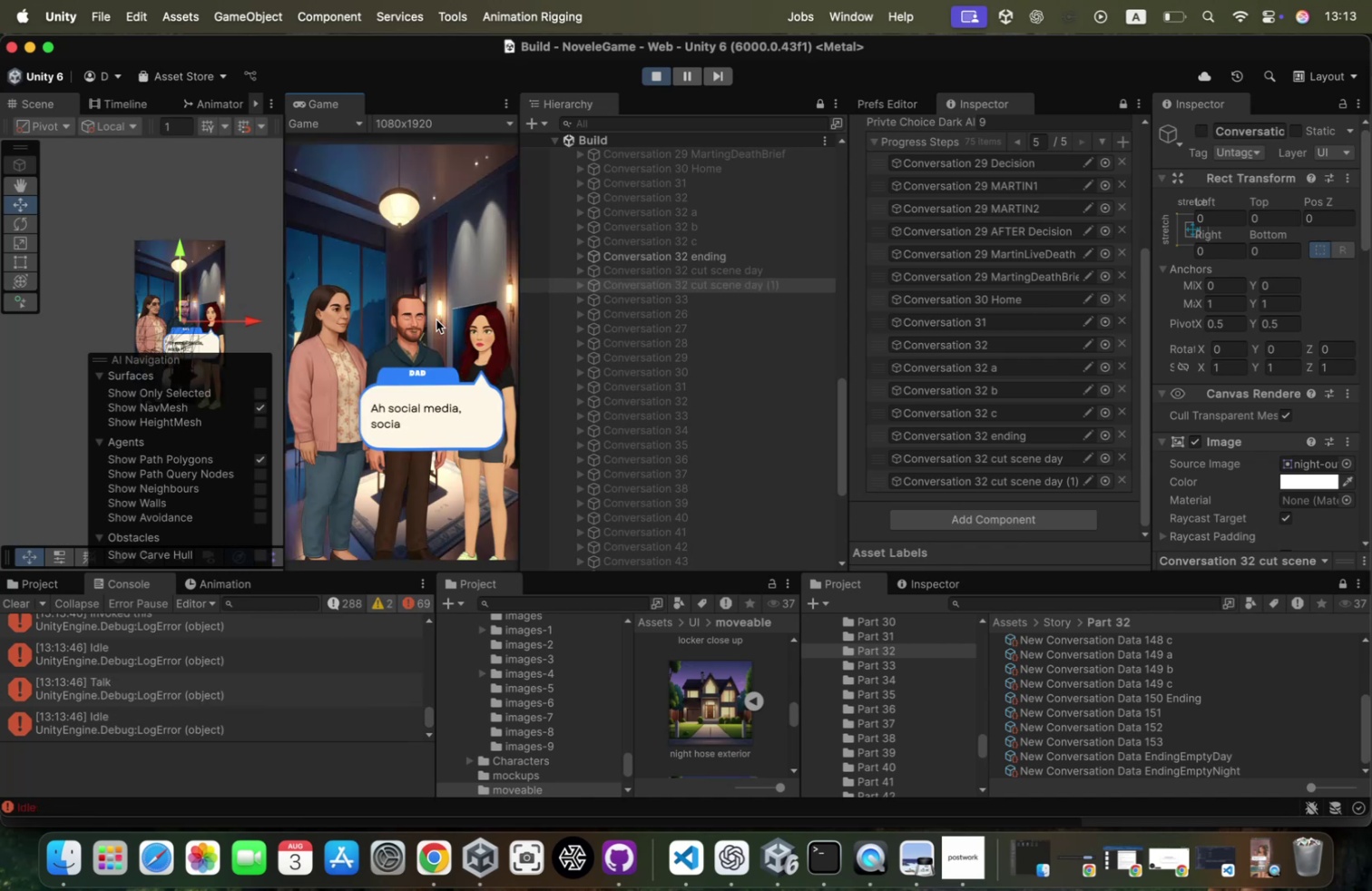 
wait(5.19)
 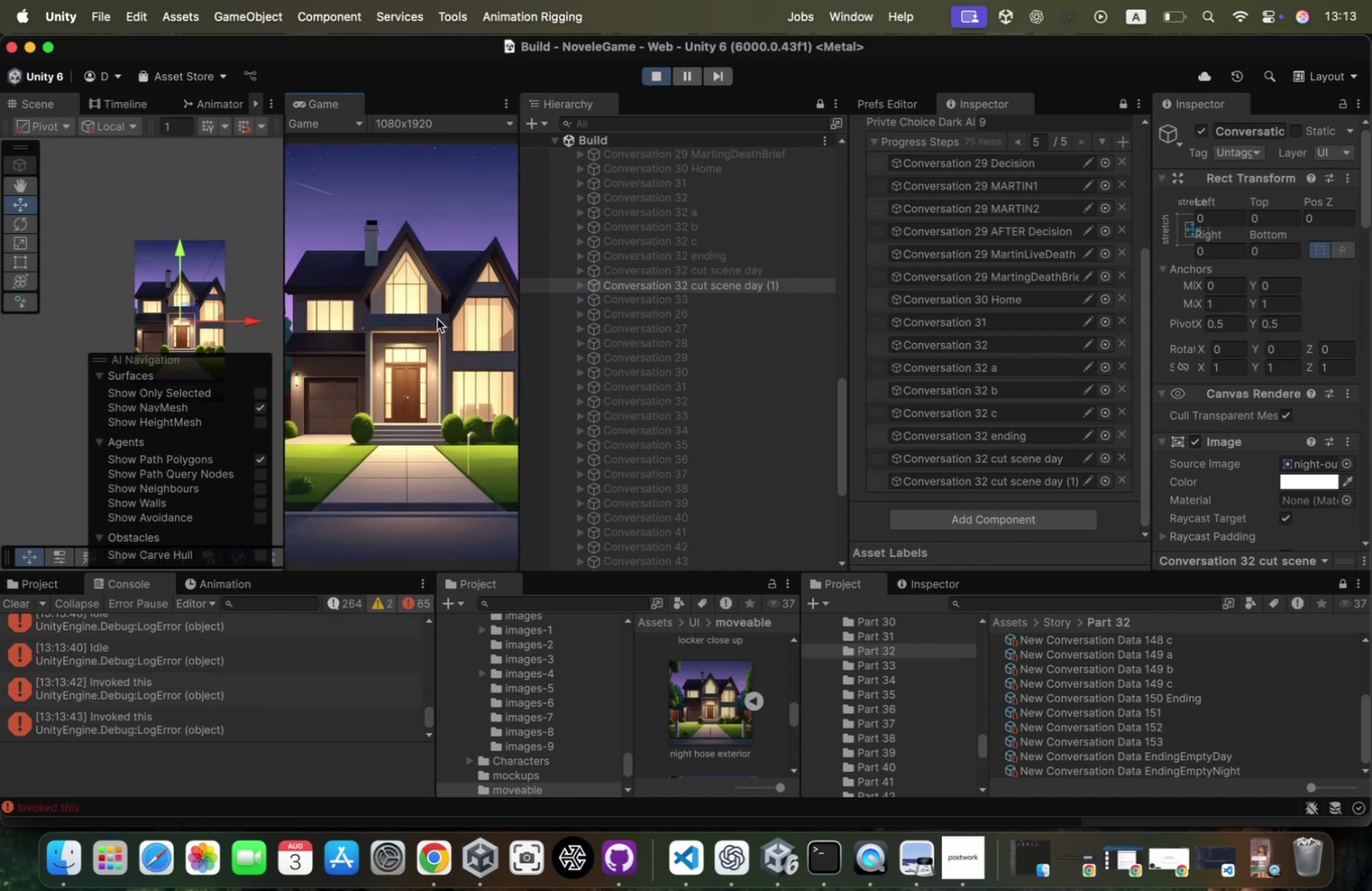 
left_click([436, 319])
 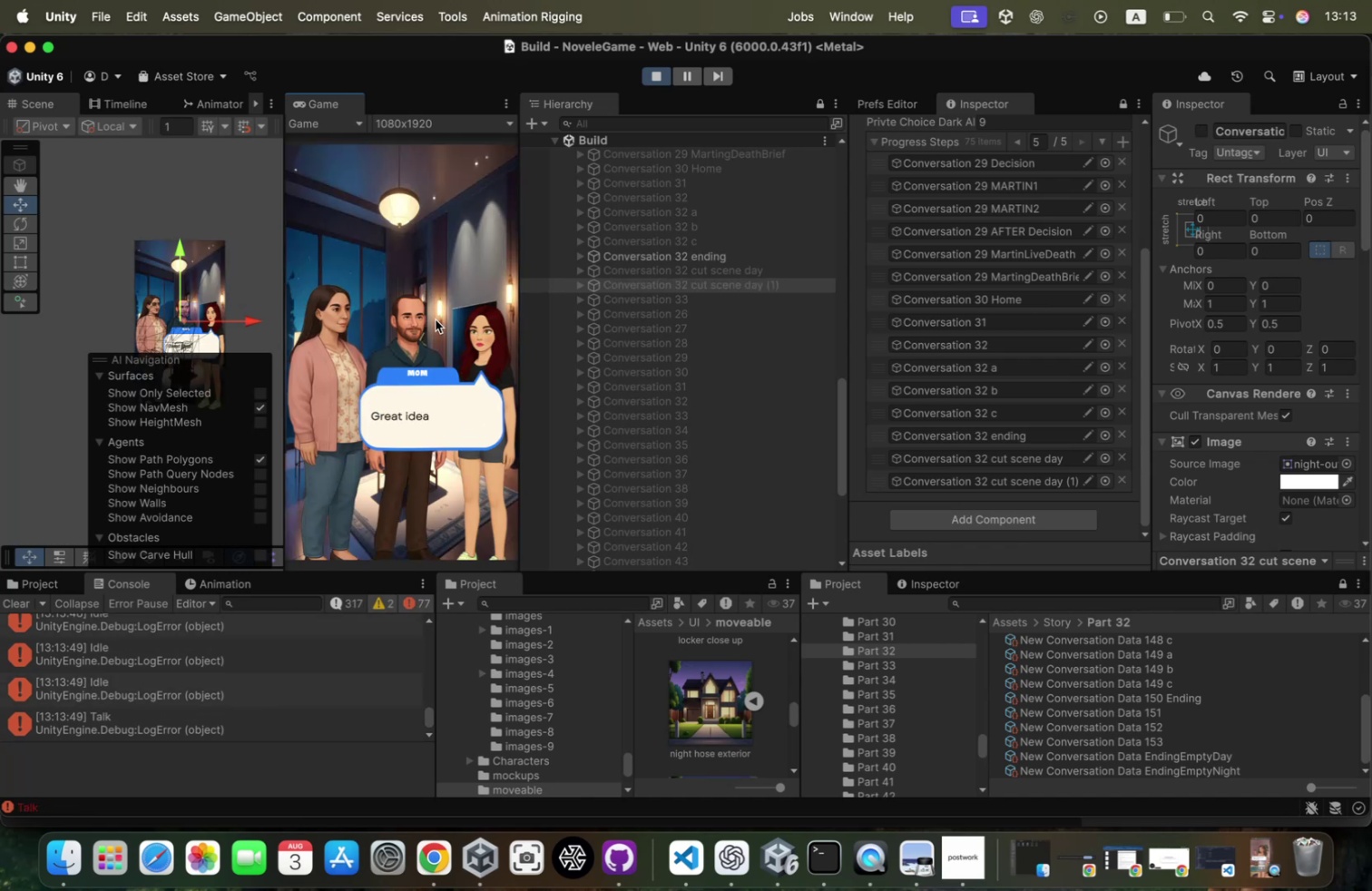 
left_click([436, 319])
 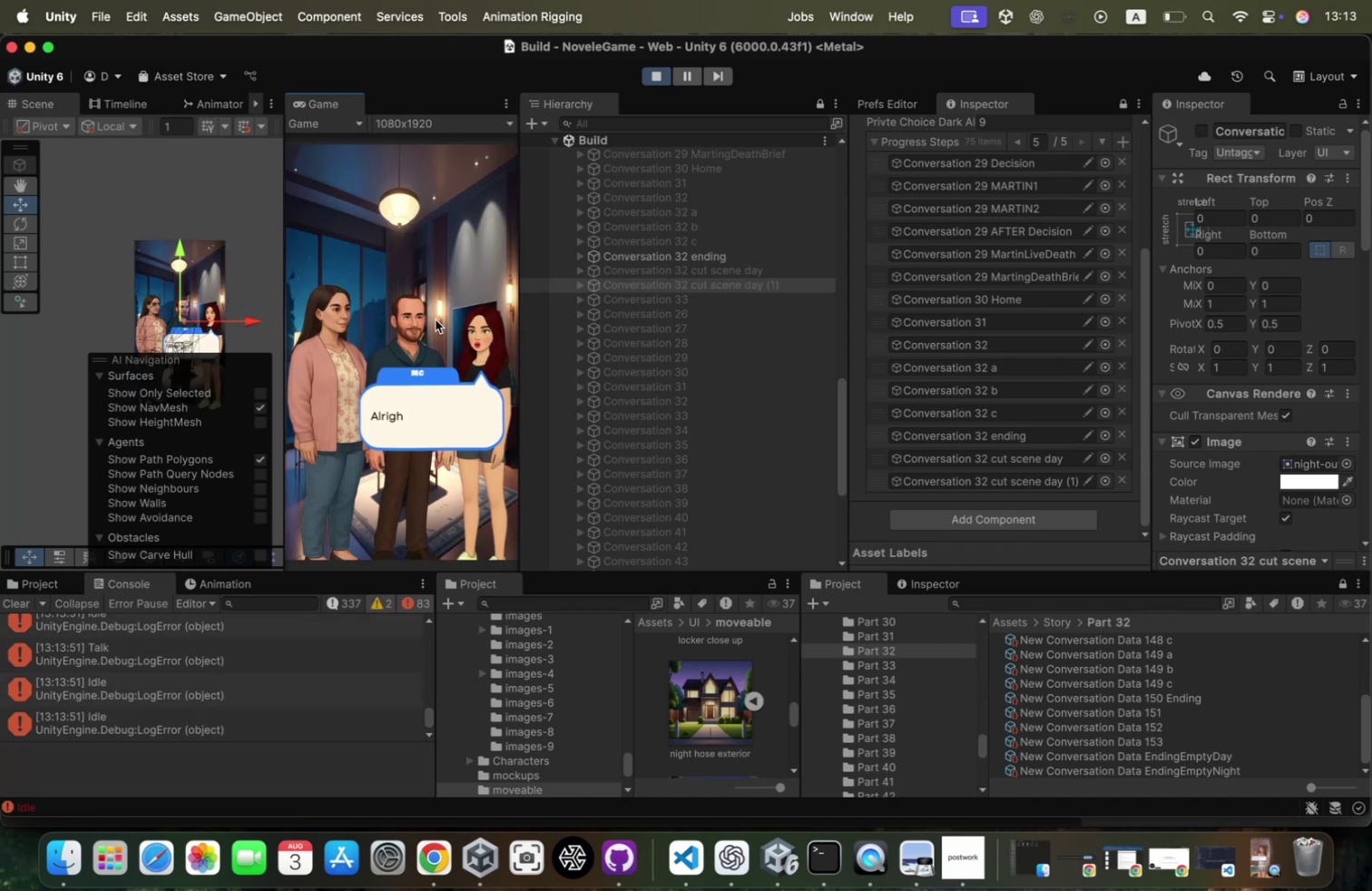 
left_click([436, 319])
 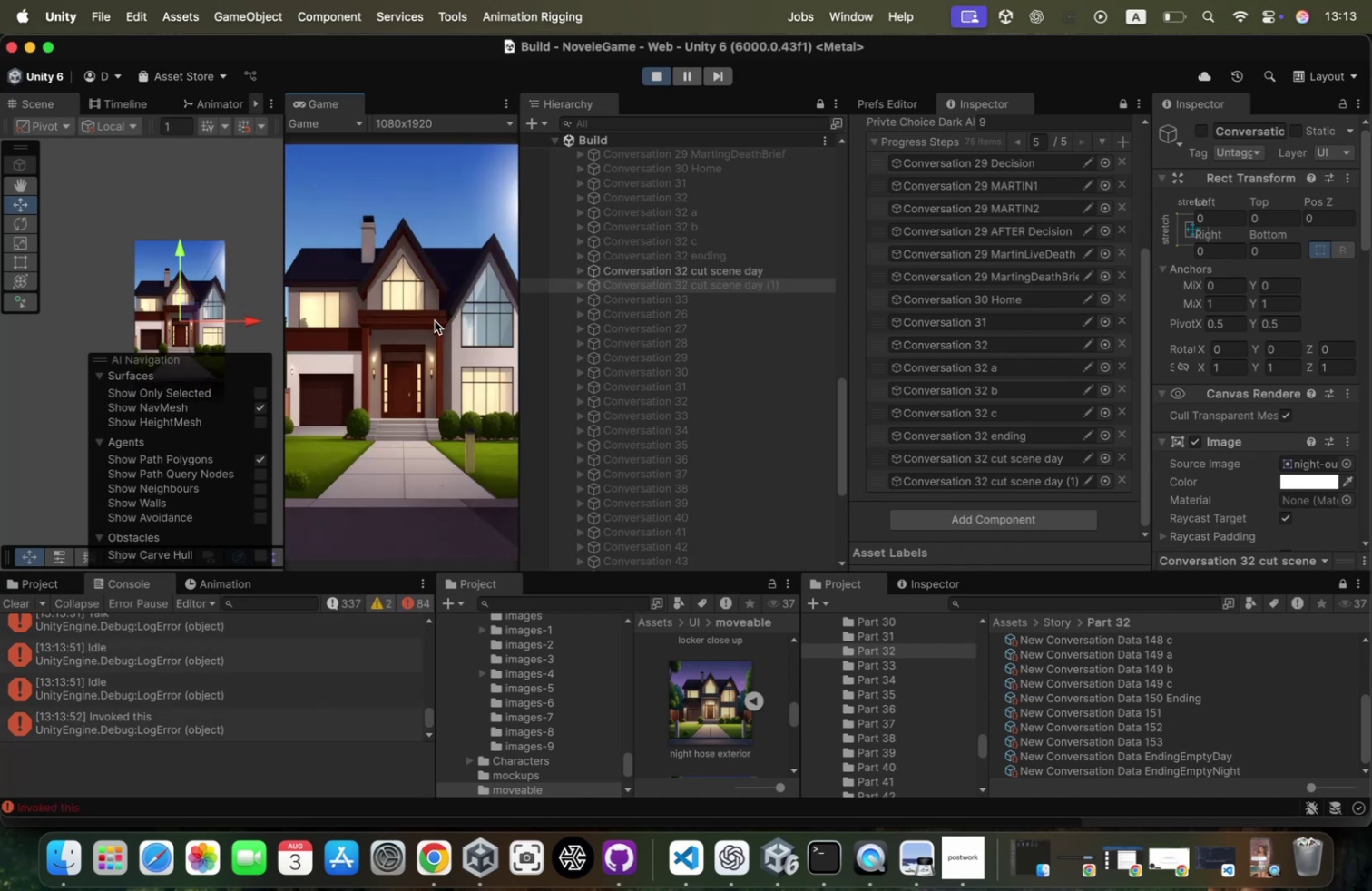 
left_click([435, 320])
 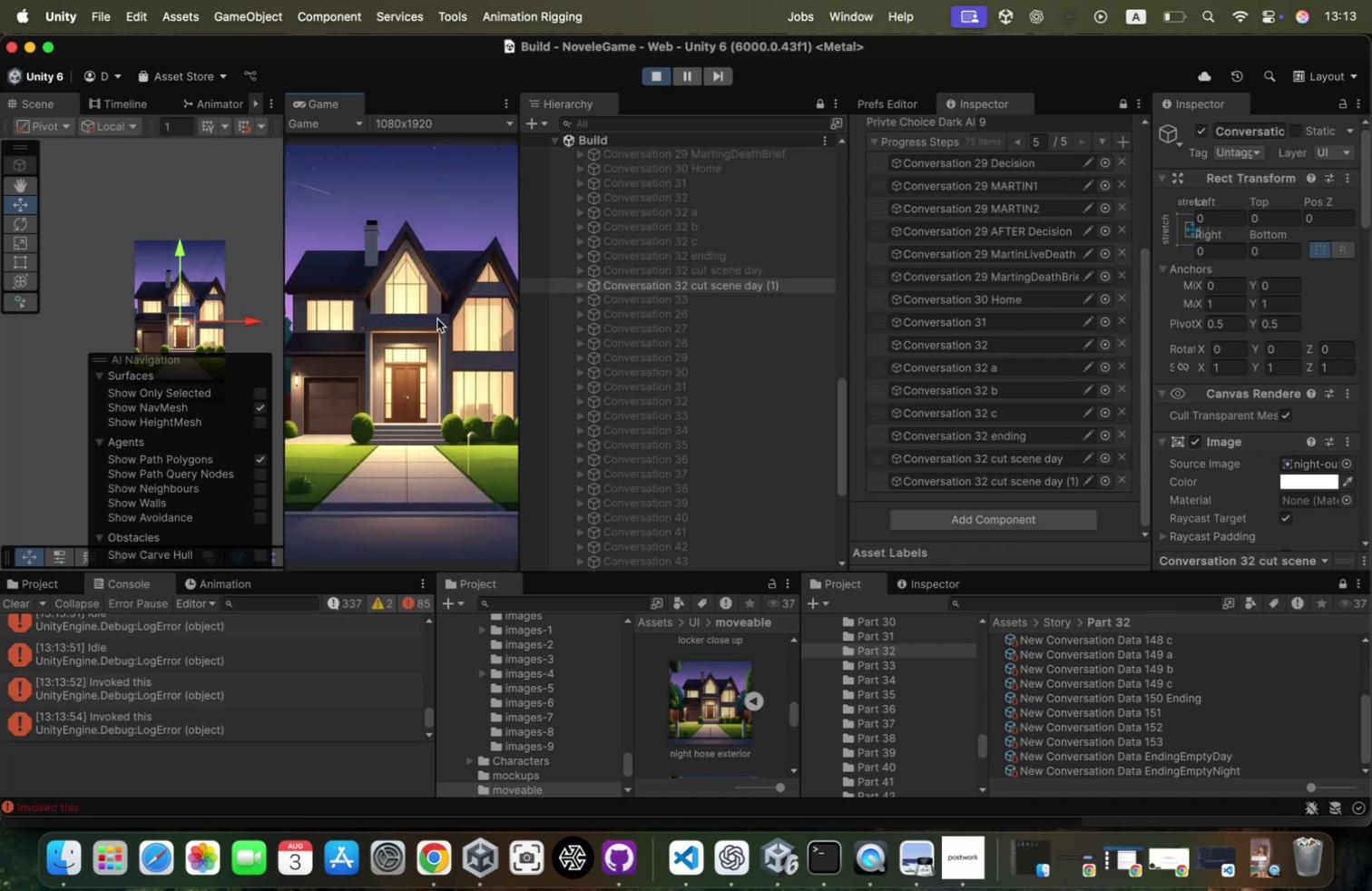 
left_click([437, 318])
 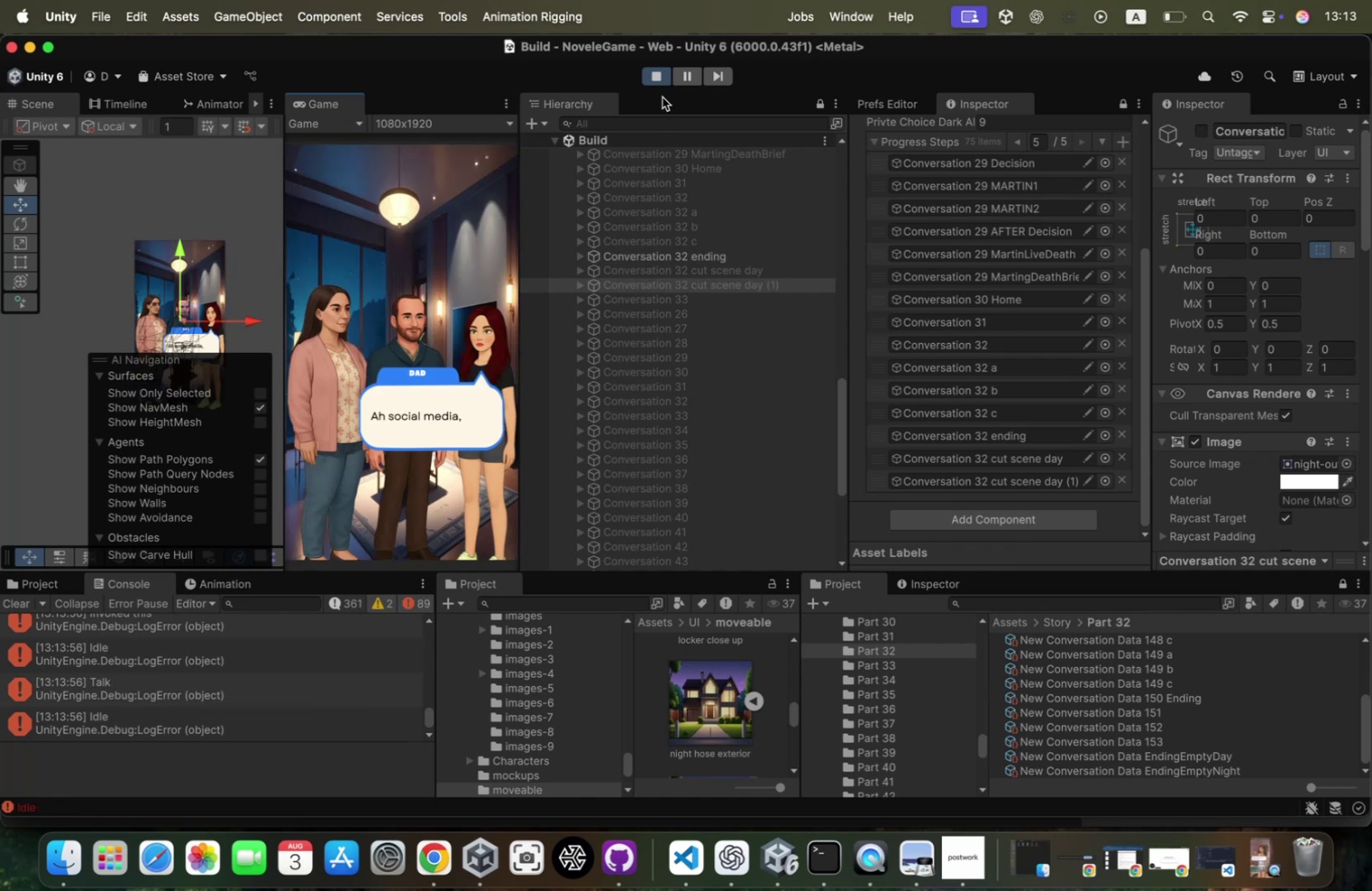 
left_click([665, 83])
 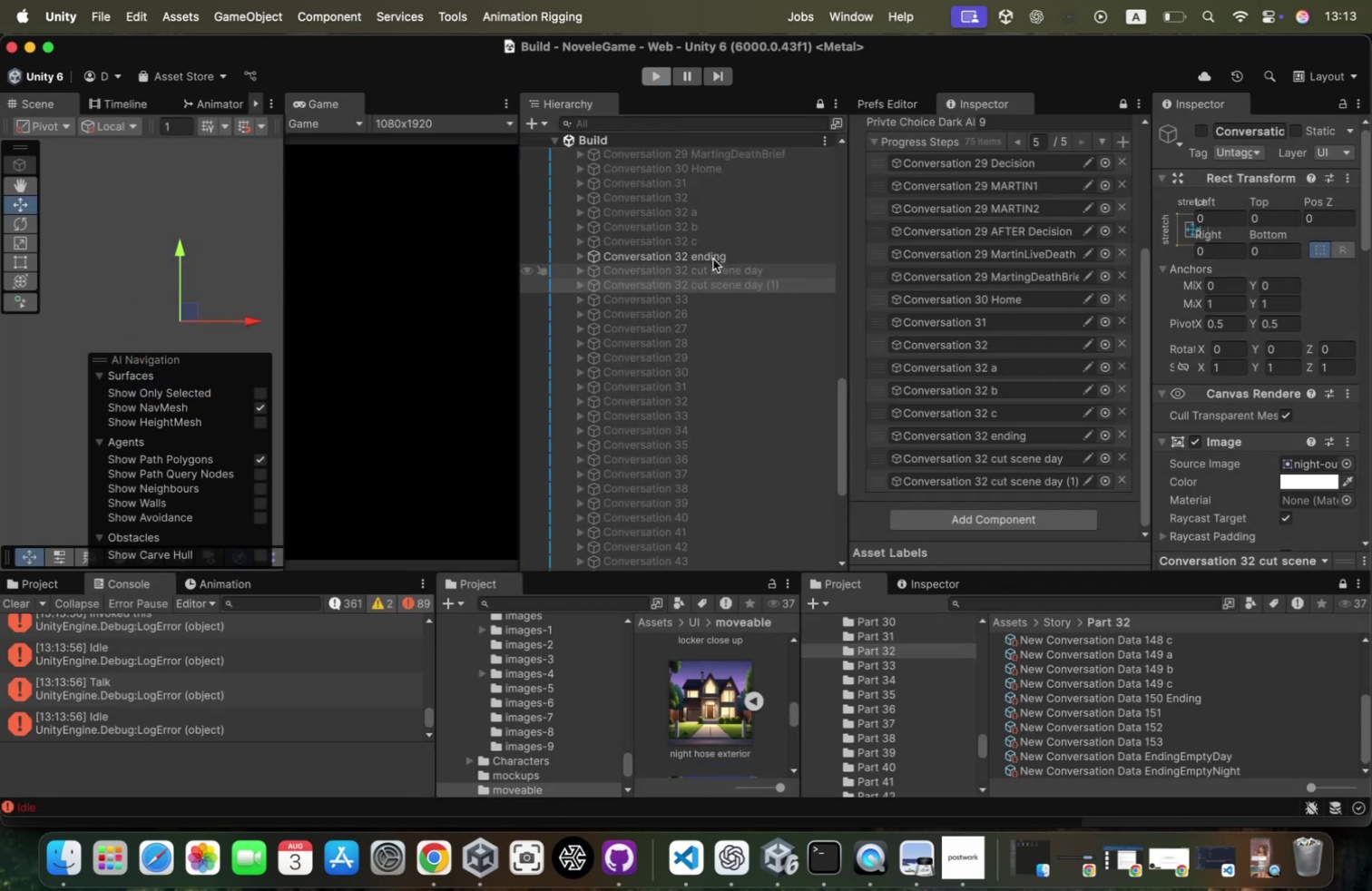 
left_click([720, 257])
 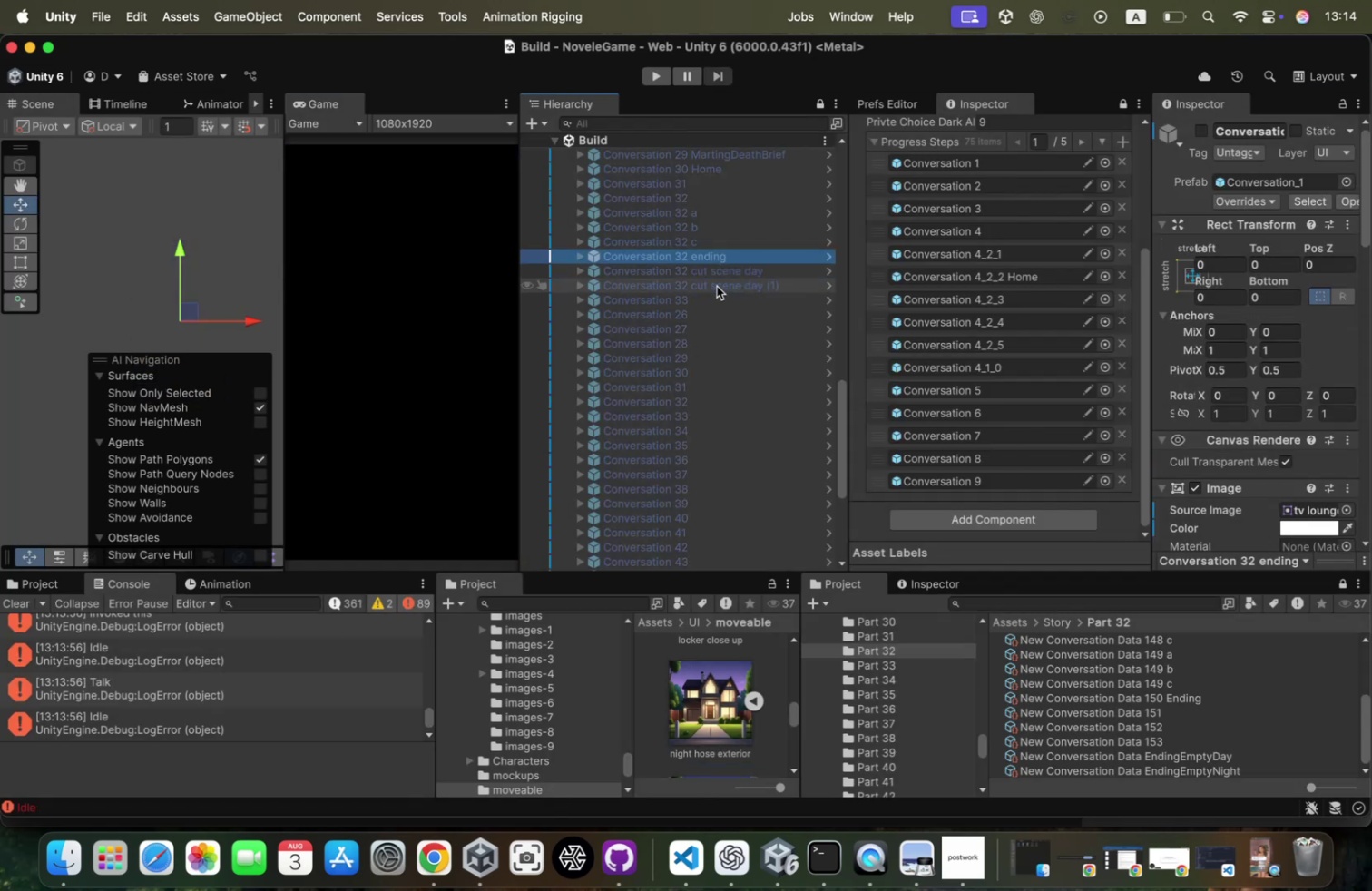 
left_click([717, 286])
 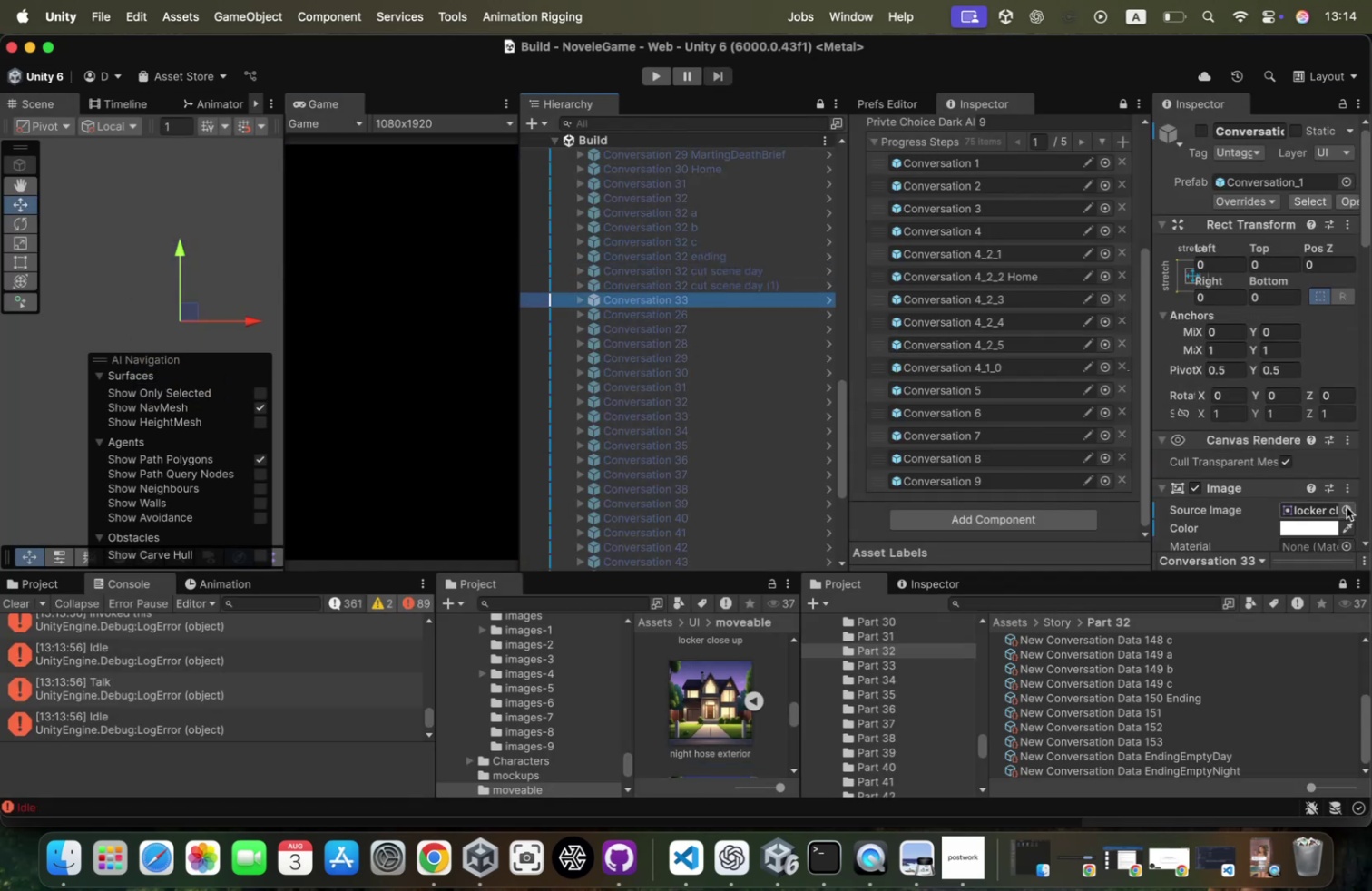 
left_click([1356, 506])
 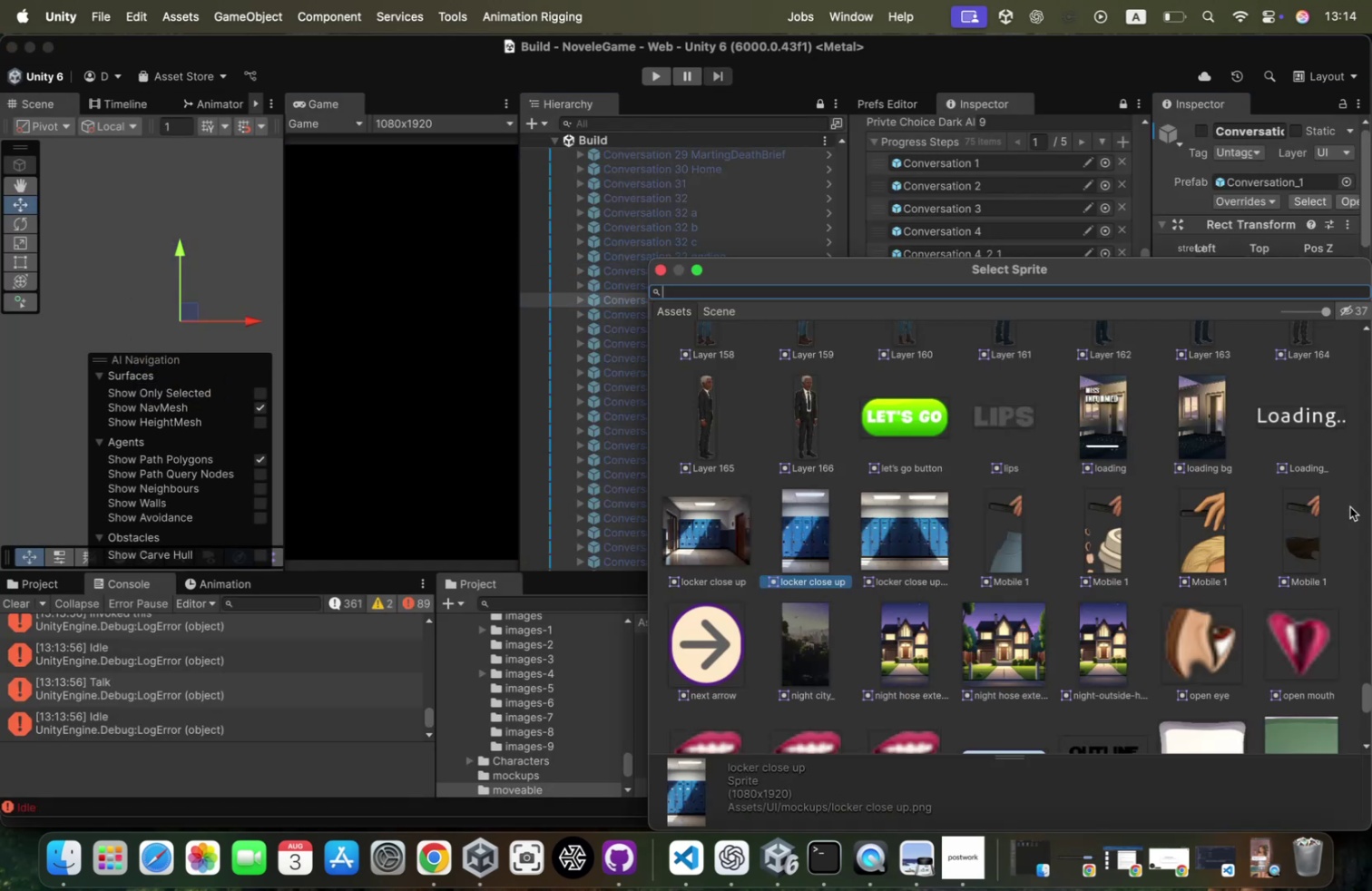 
type(bedro)
 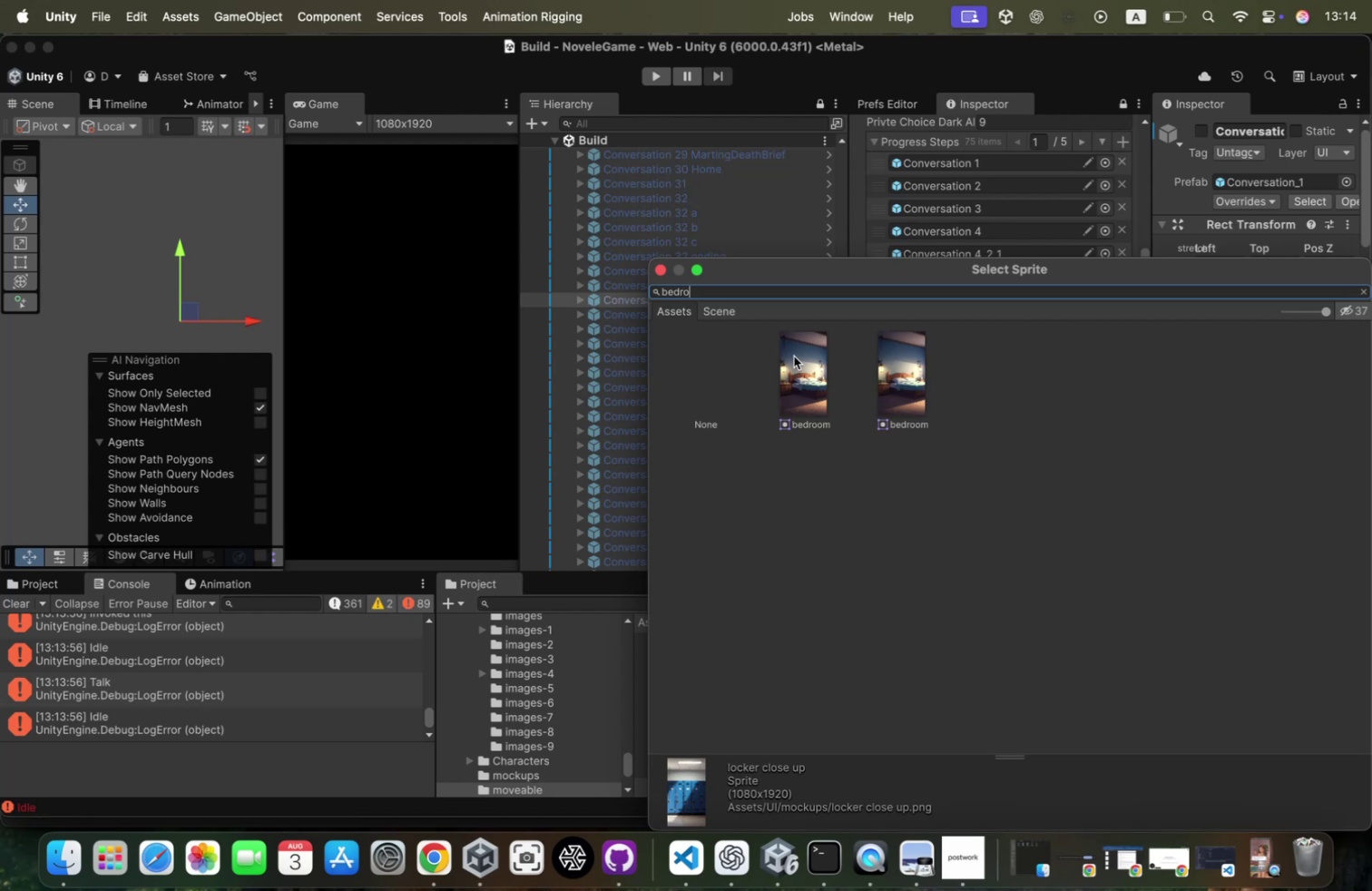 
double_click([790, 357])
 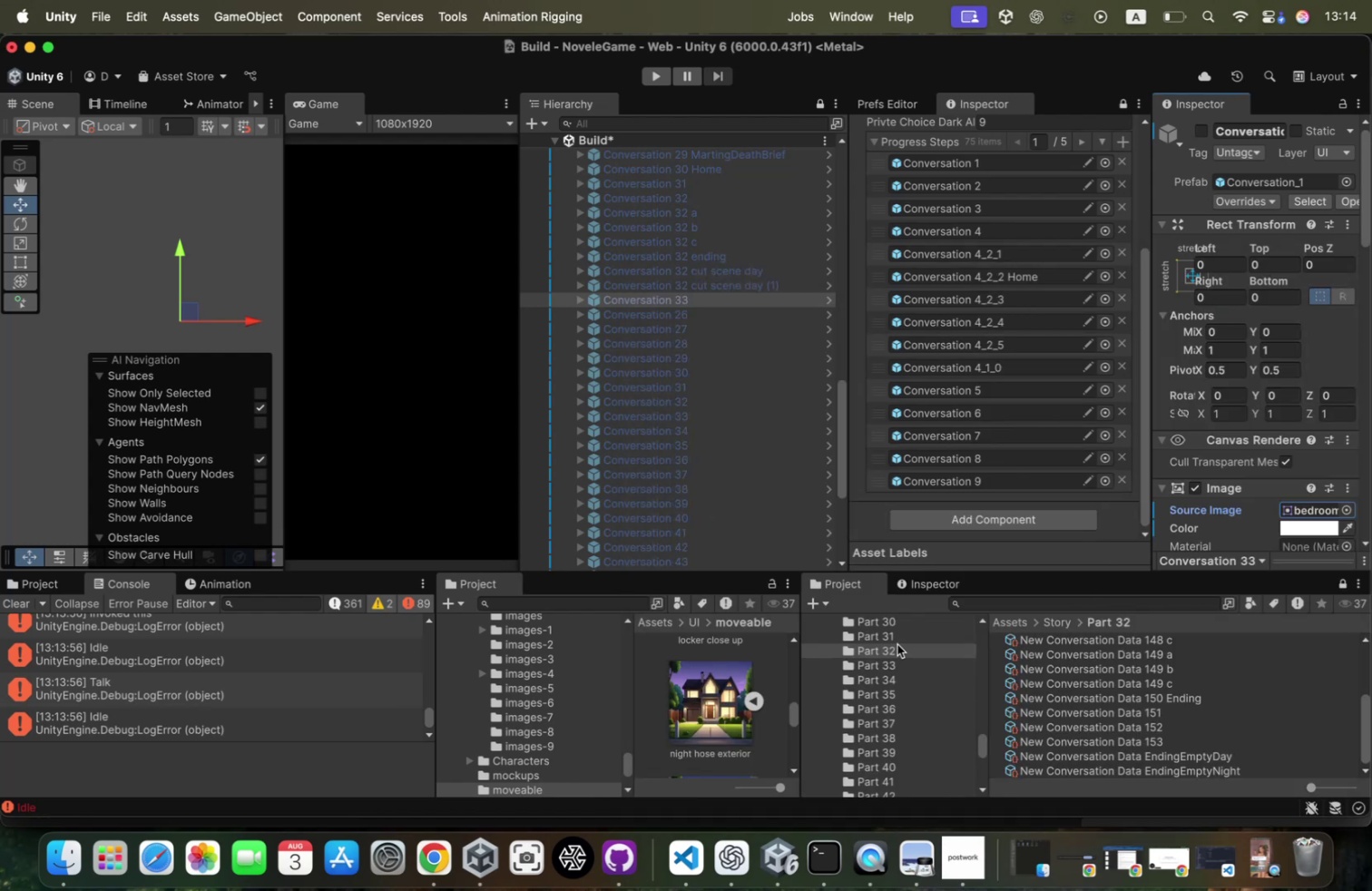 
wait(5.39)
 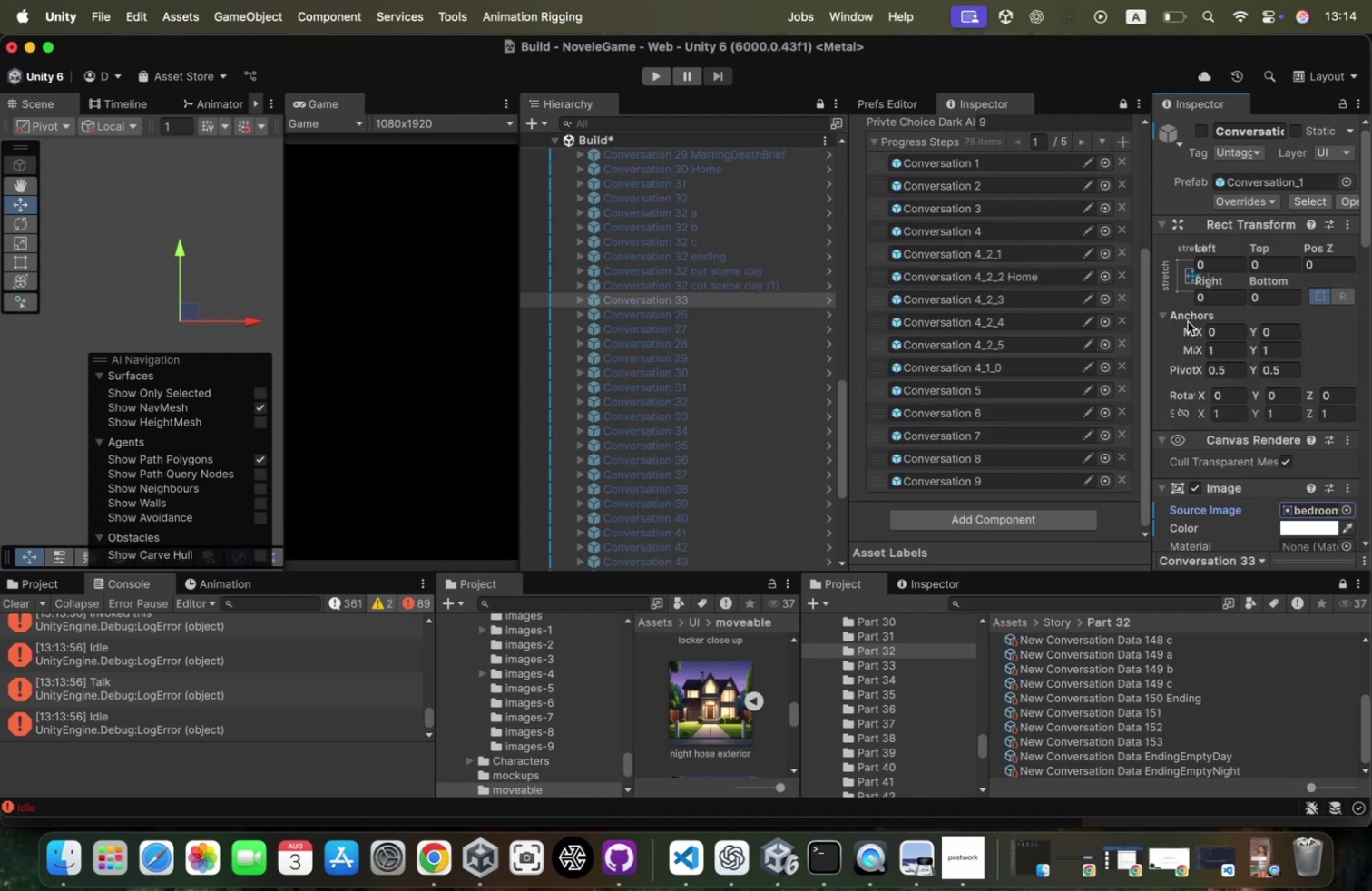 
left_click([1200, 132])
 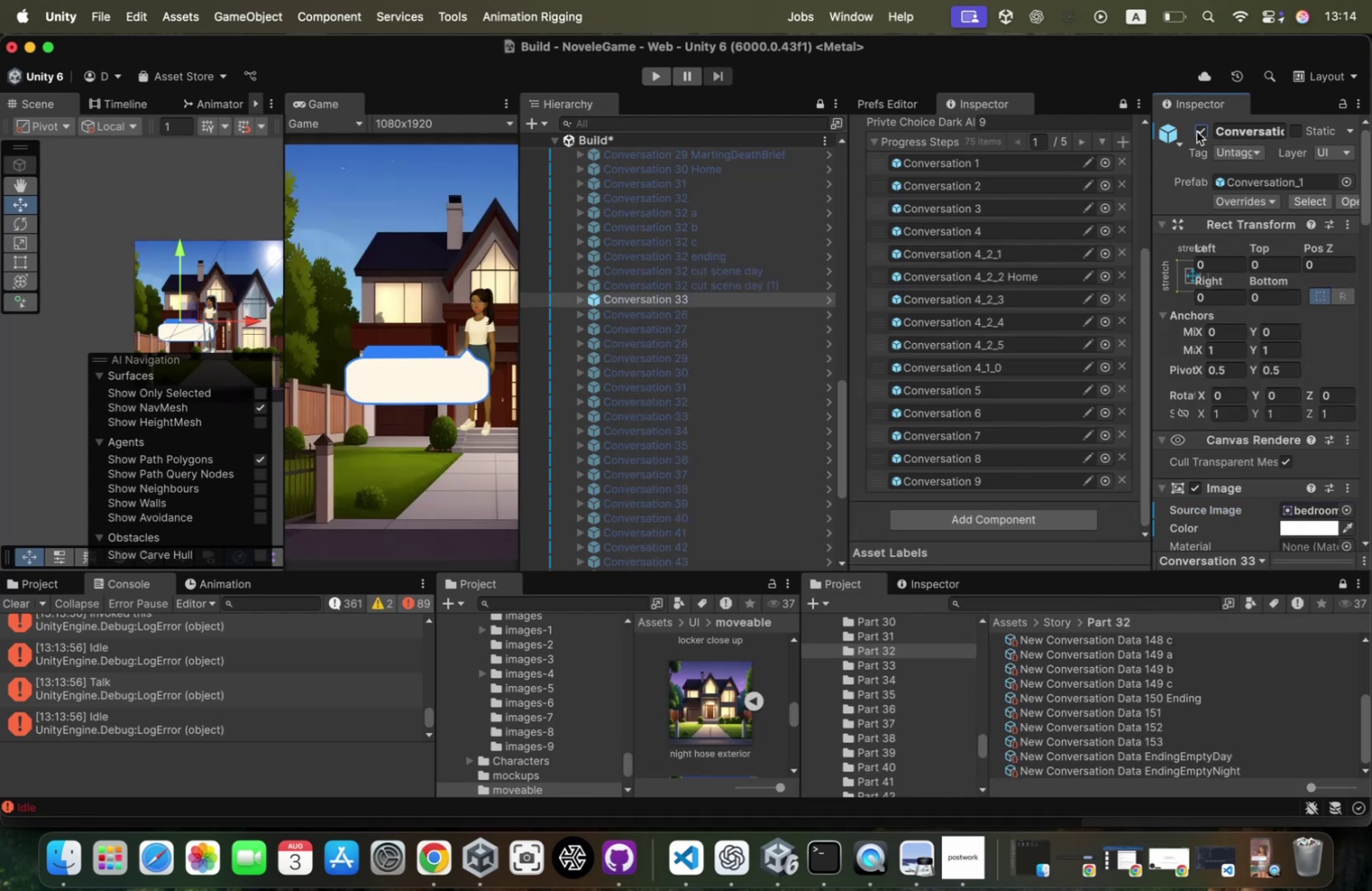 
left_click([1197, 132])
 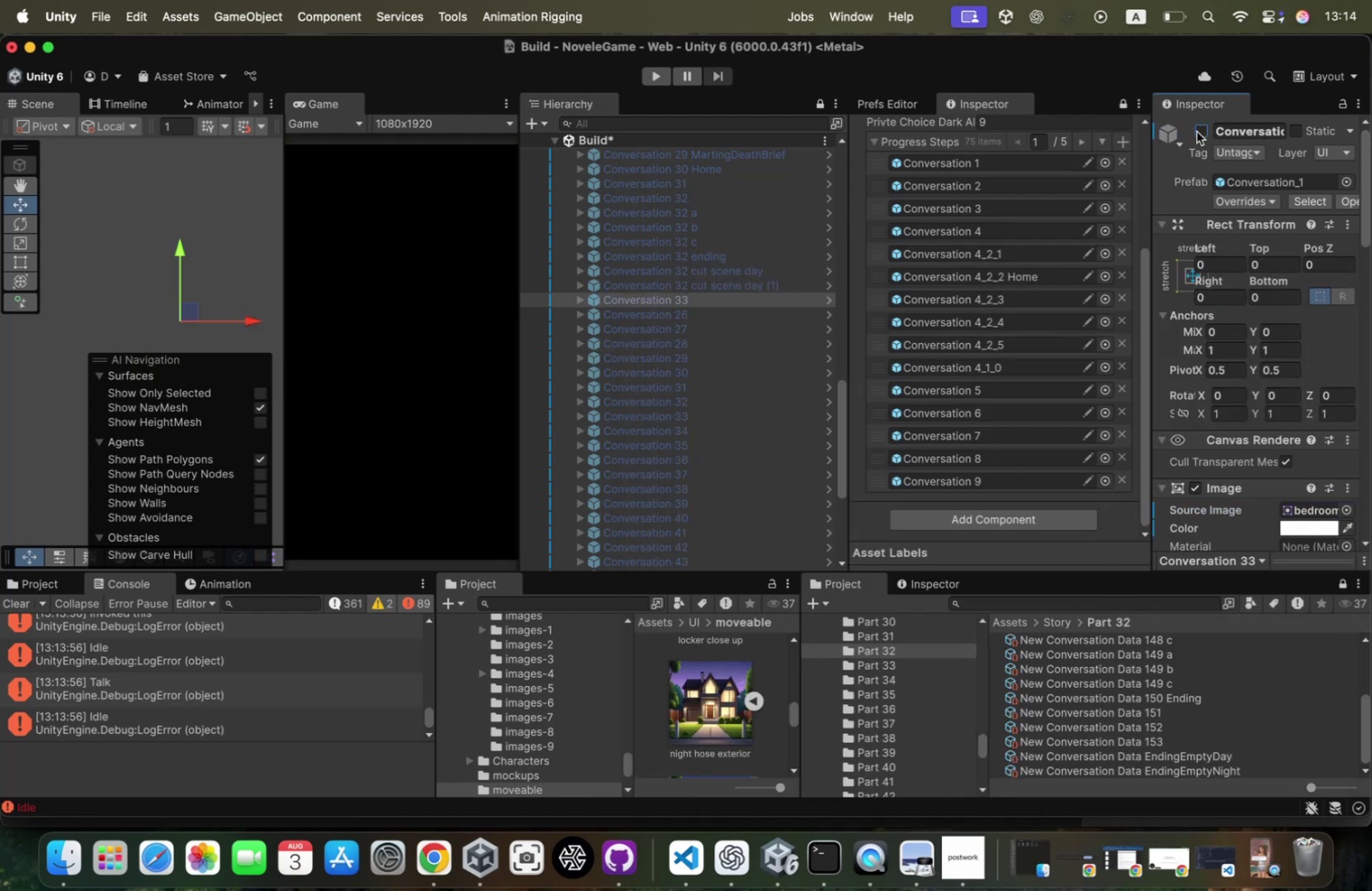 
left_click([1197, 132])
 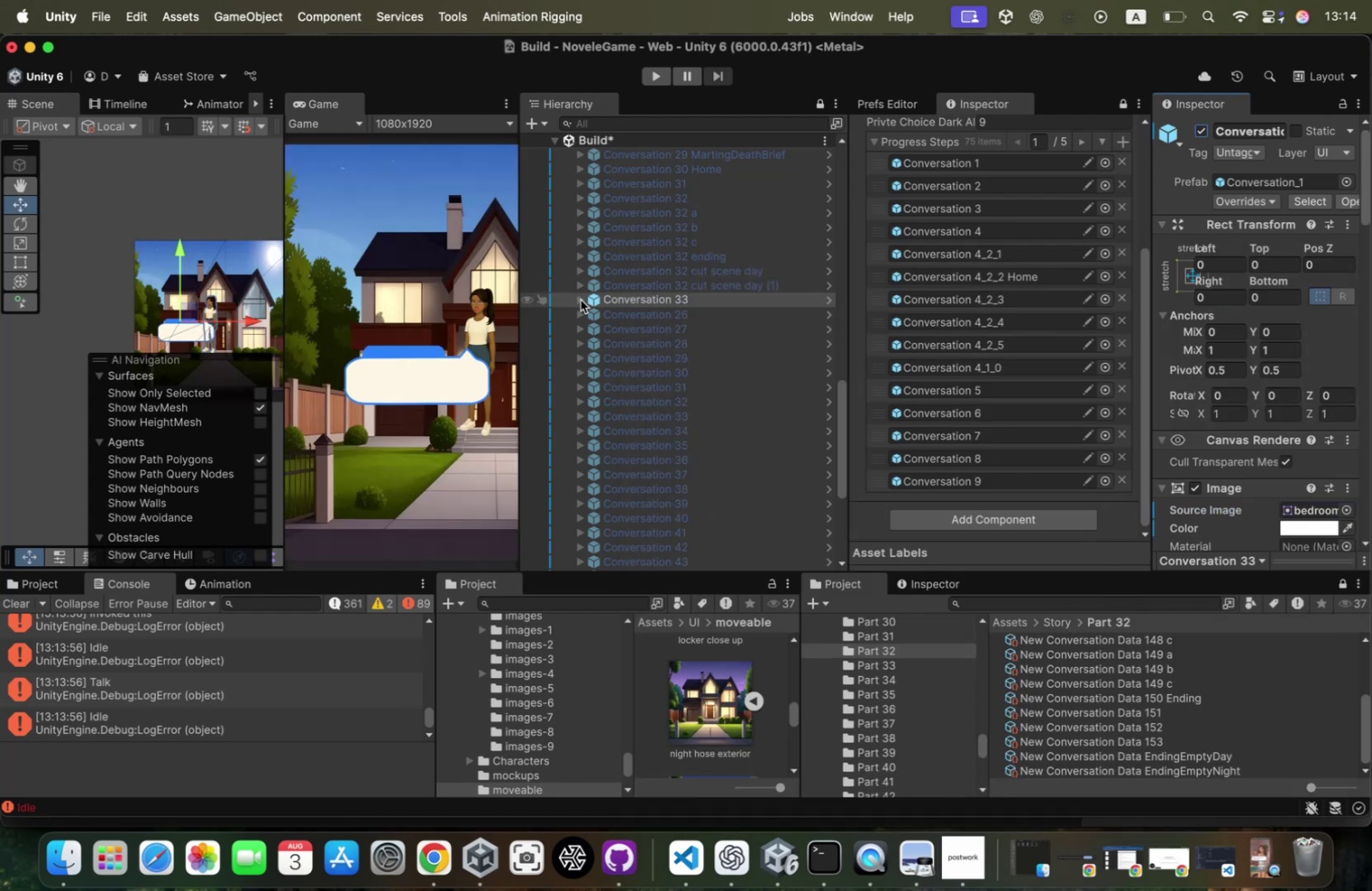 
left_click([582, 301])
 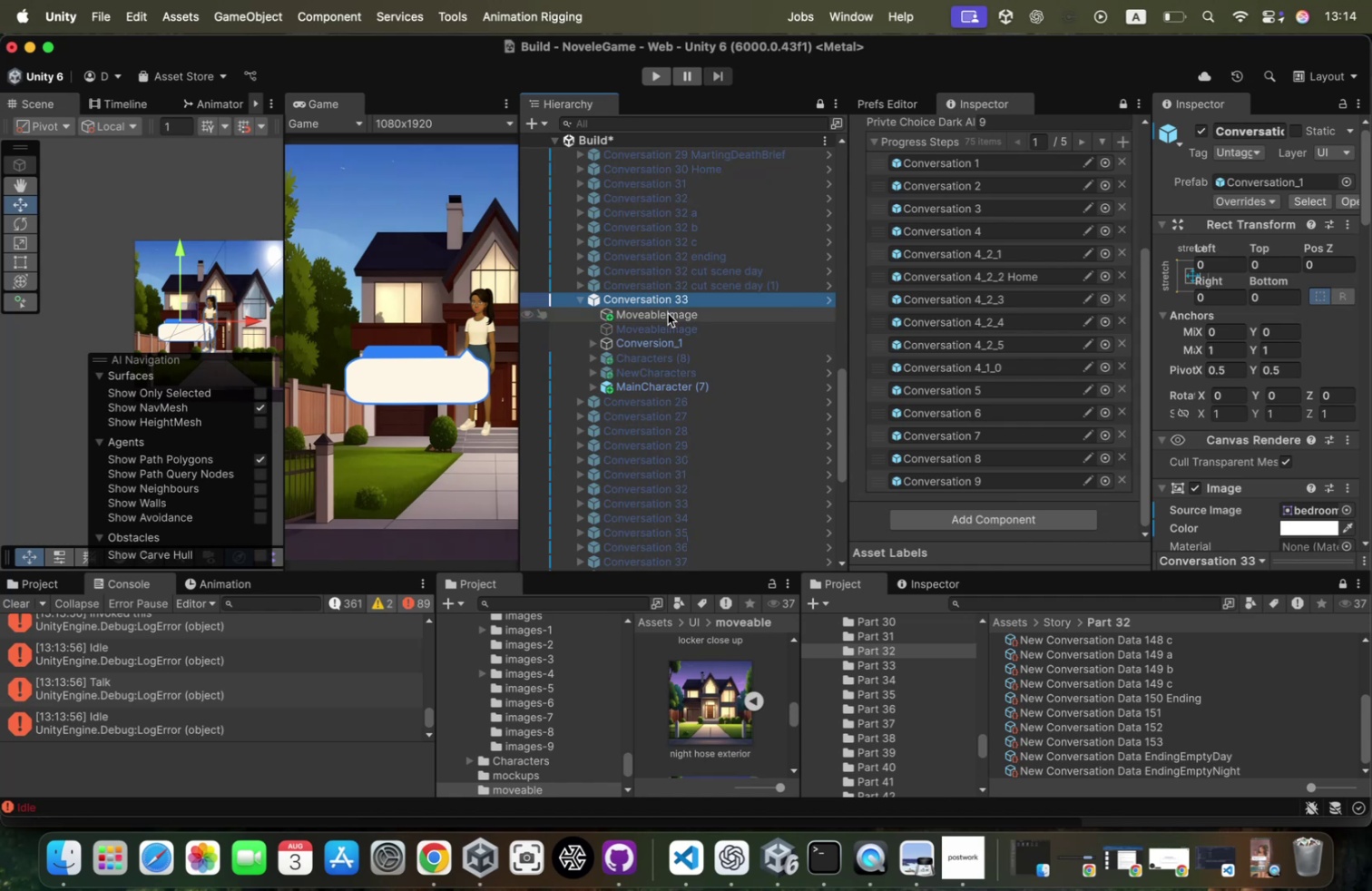 
left_click([667, 315])
 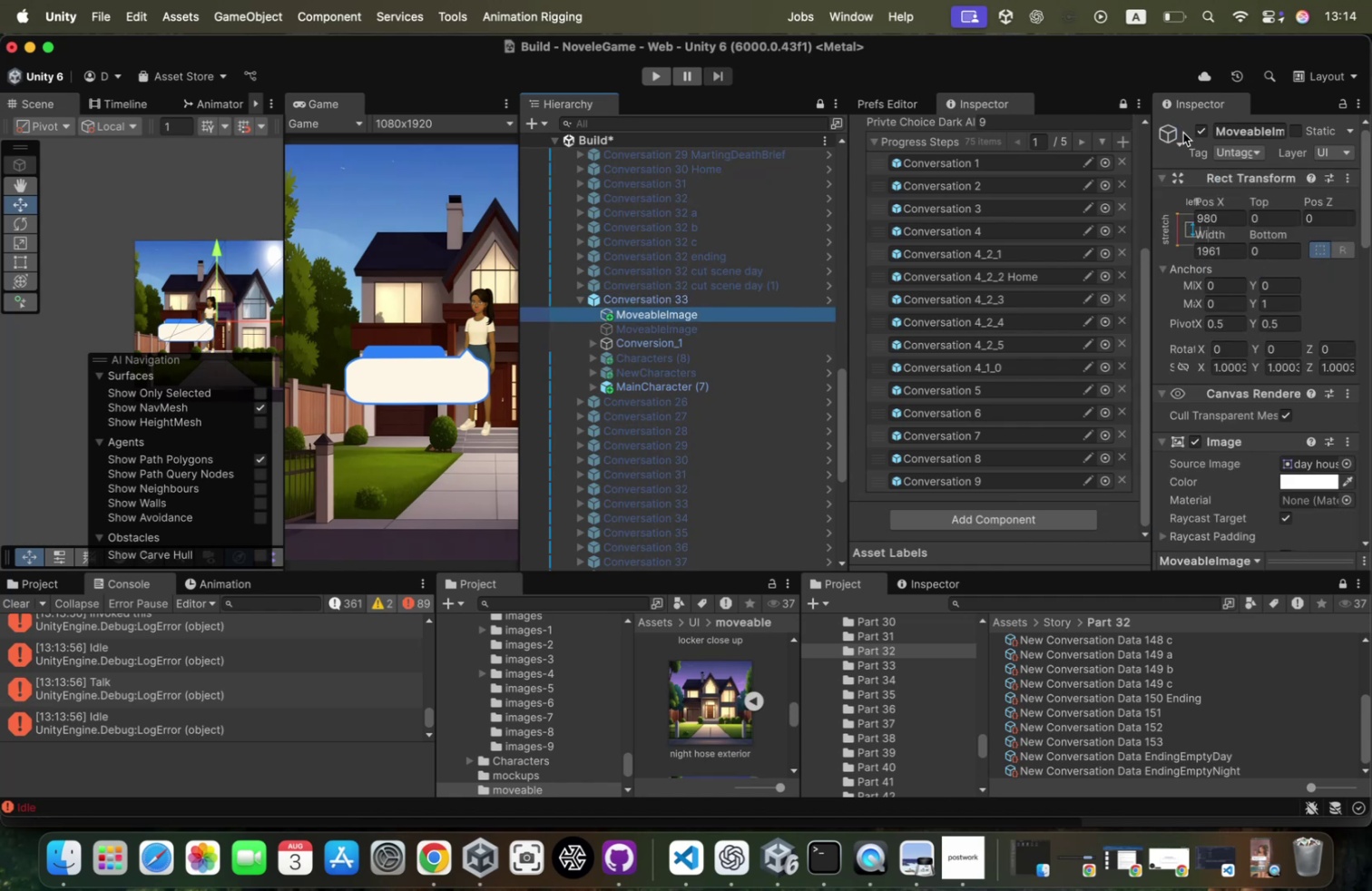 
left_click([1211, 130])
 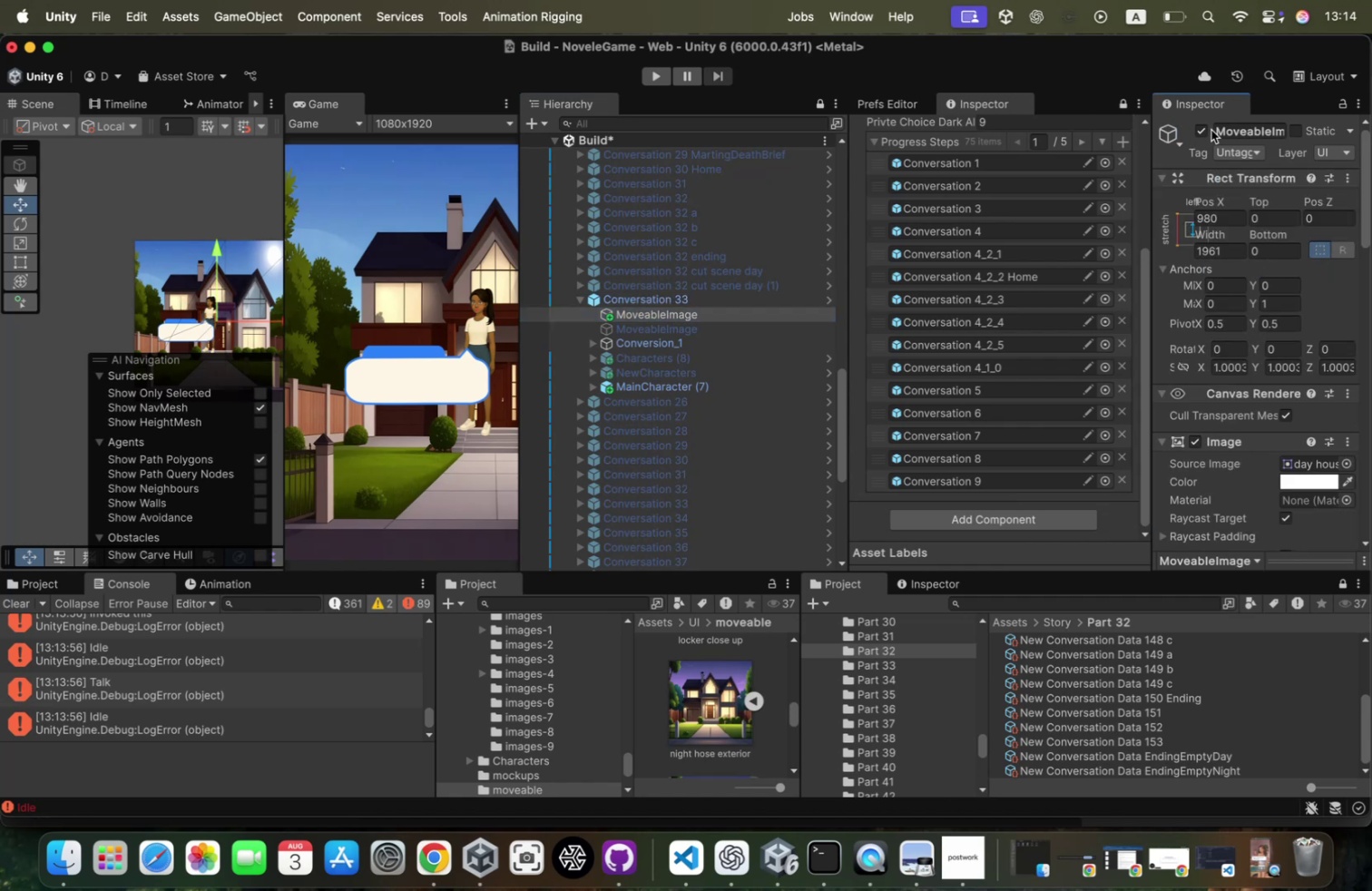 
left_click([1211, 130])
 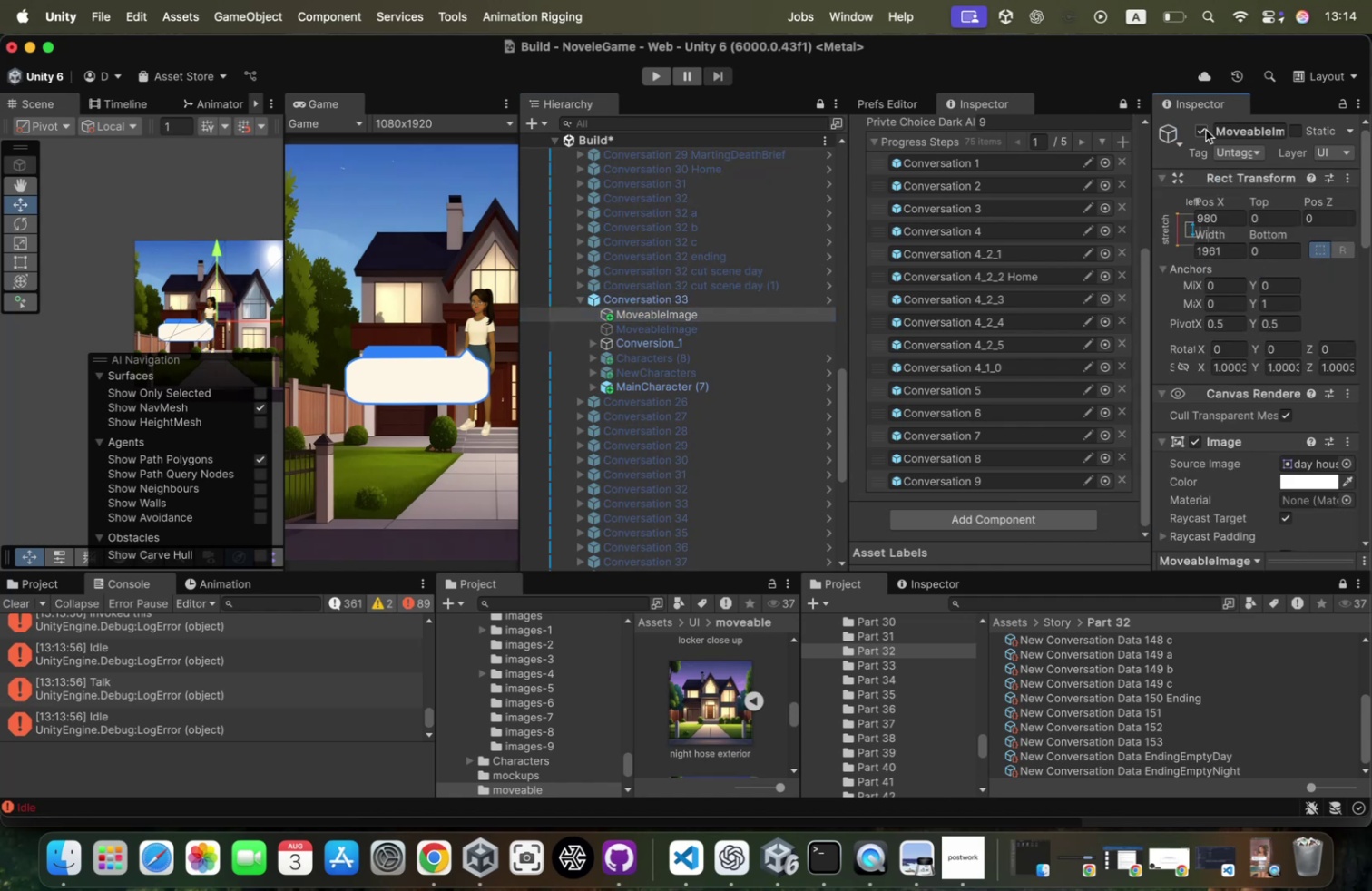 
left_click([1206, 130])
 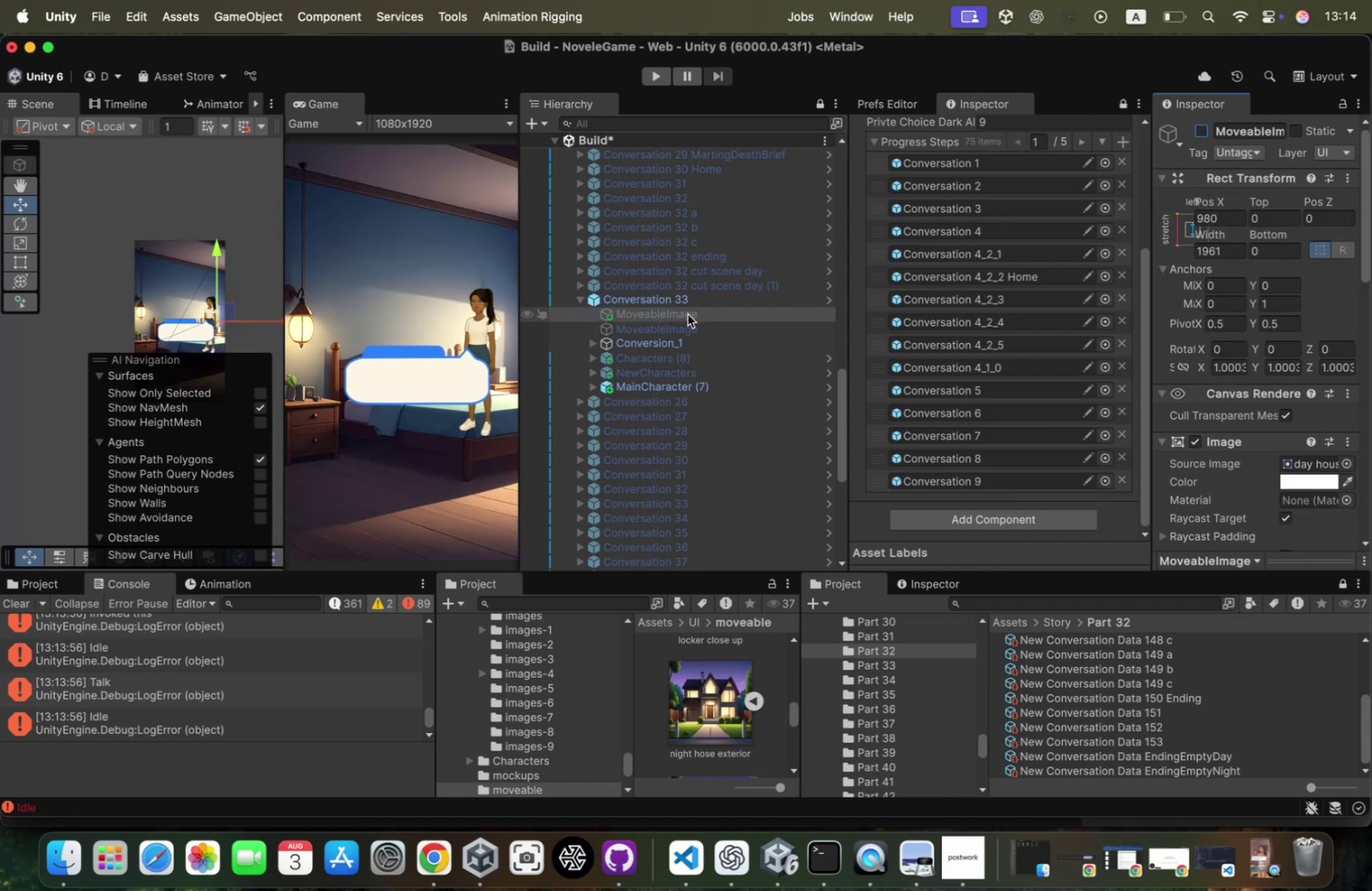 
left_click([691, 306])
 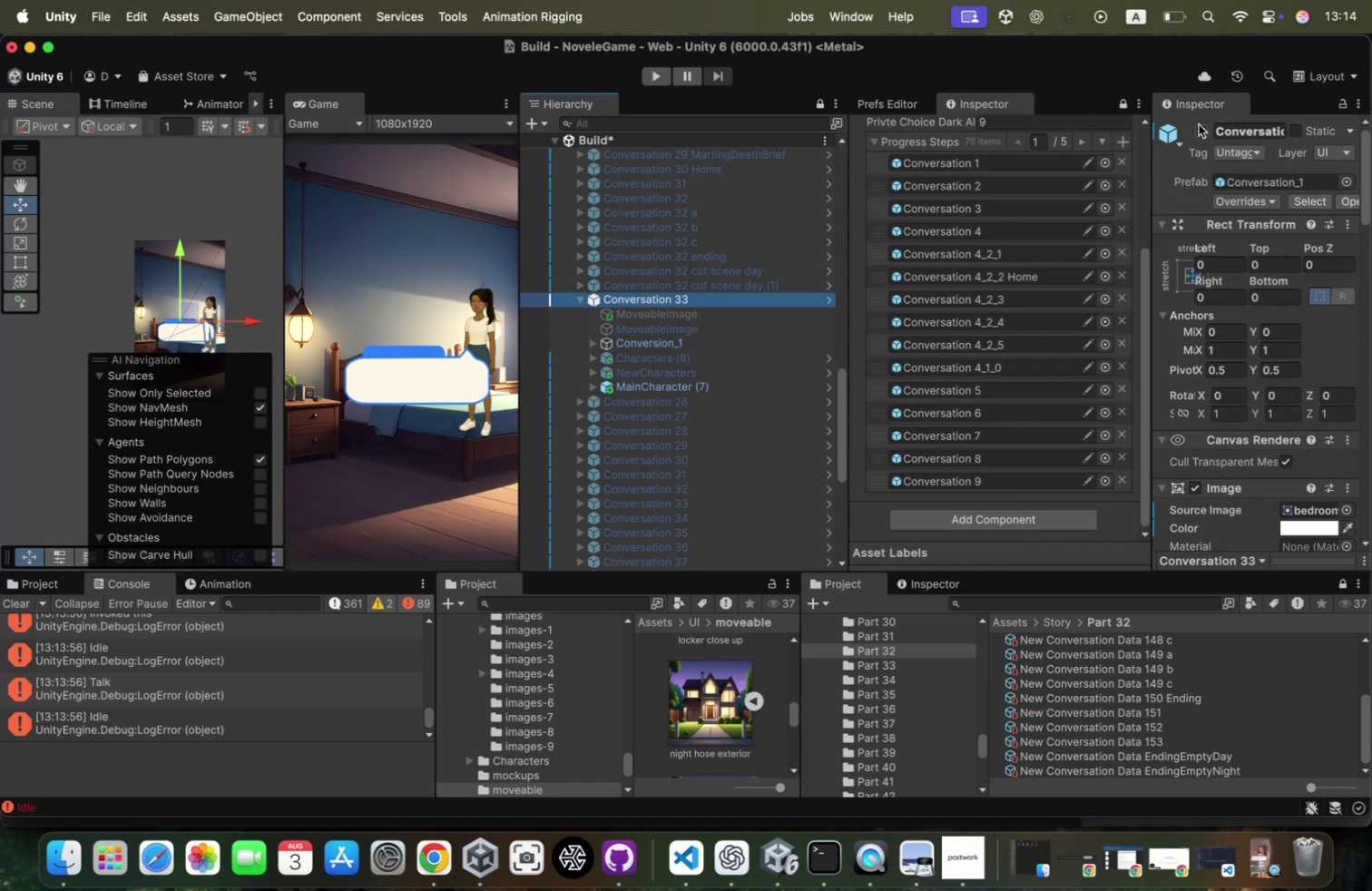 
left_click([1202, 123])
 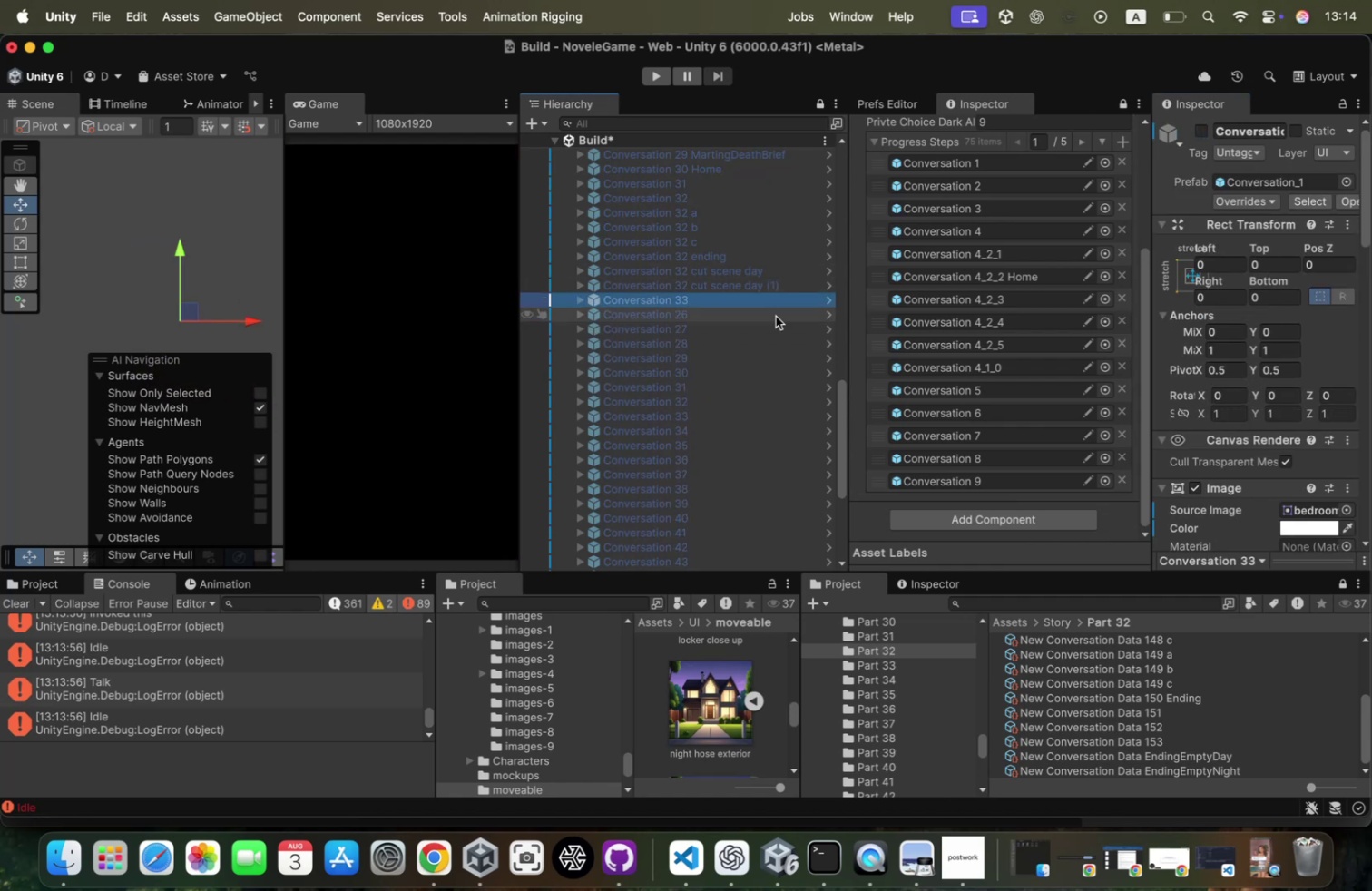 
scroll: coordinate [784, 319], scroll_direction: up, amount: 19.0
 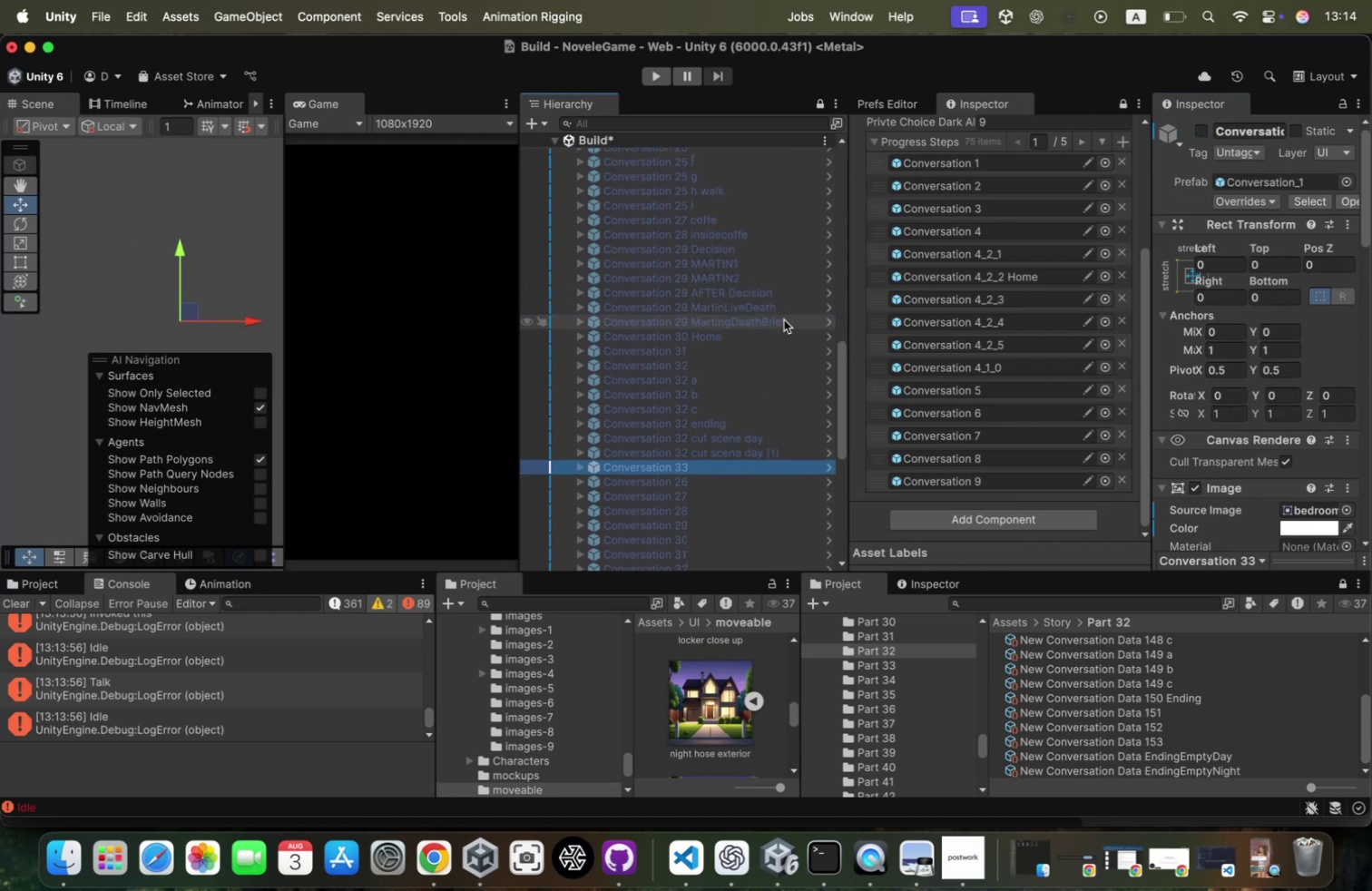 
key(Meta+CommandLeft)
 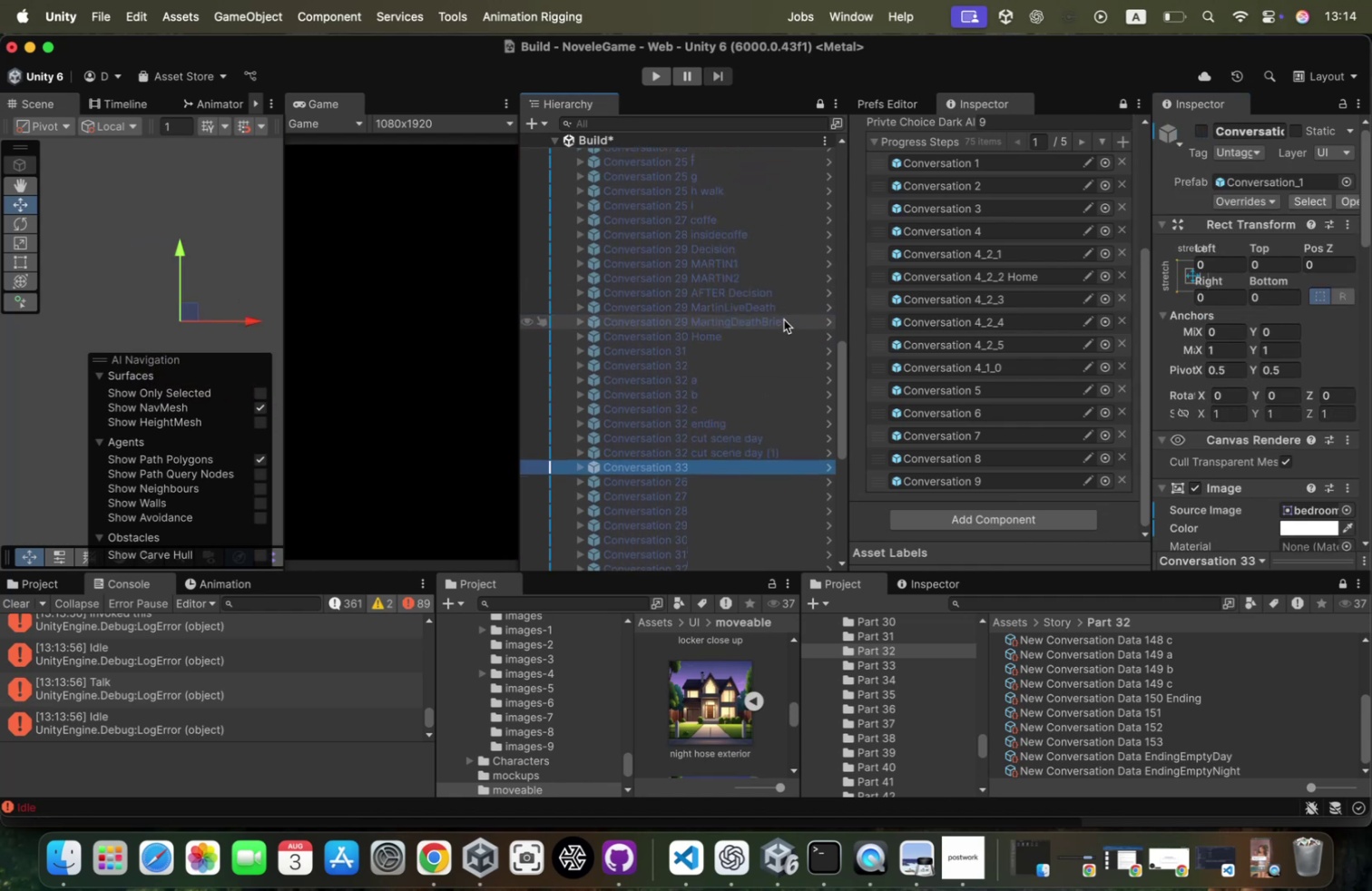 
key(Meta+Tab)
 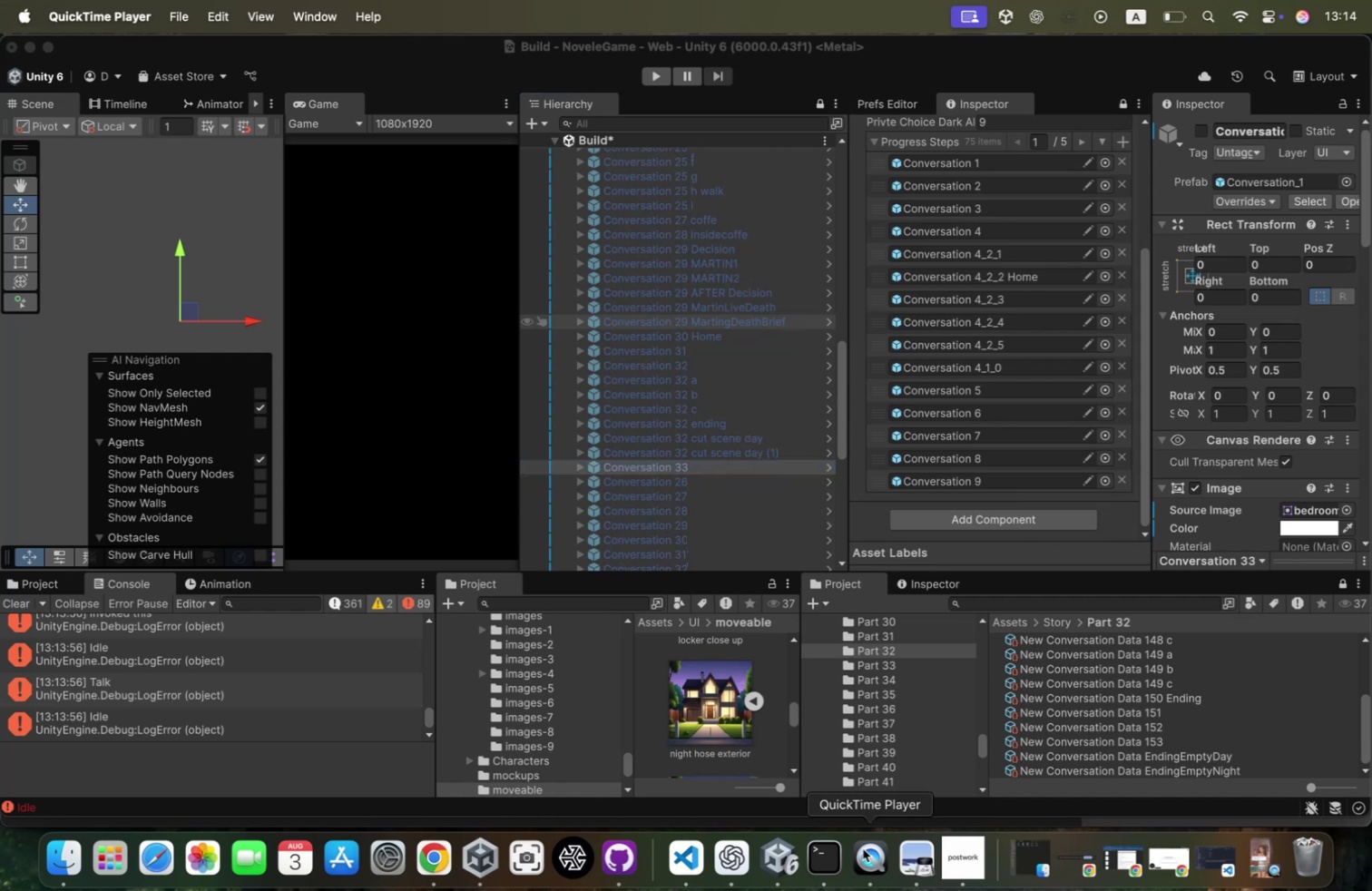 
left_click([873, 858])
 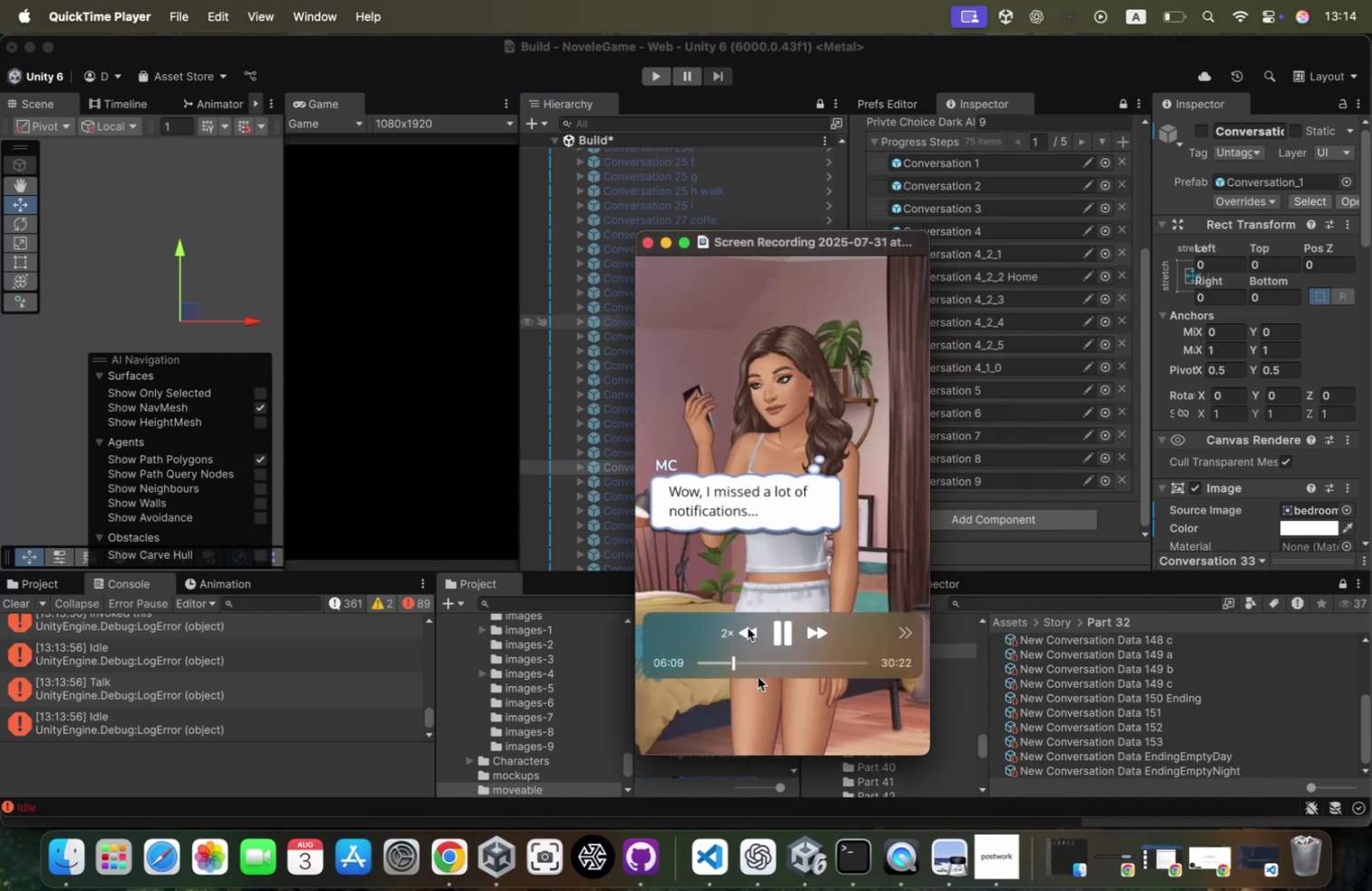 
key(Space)
 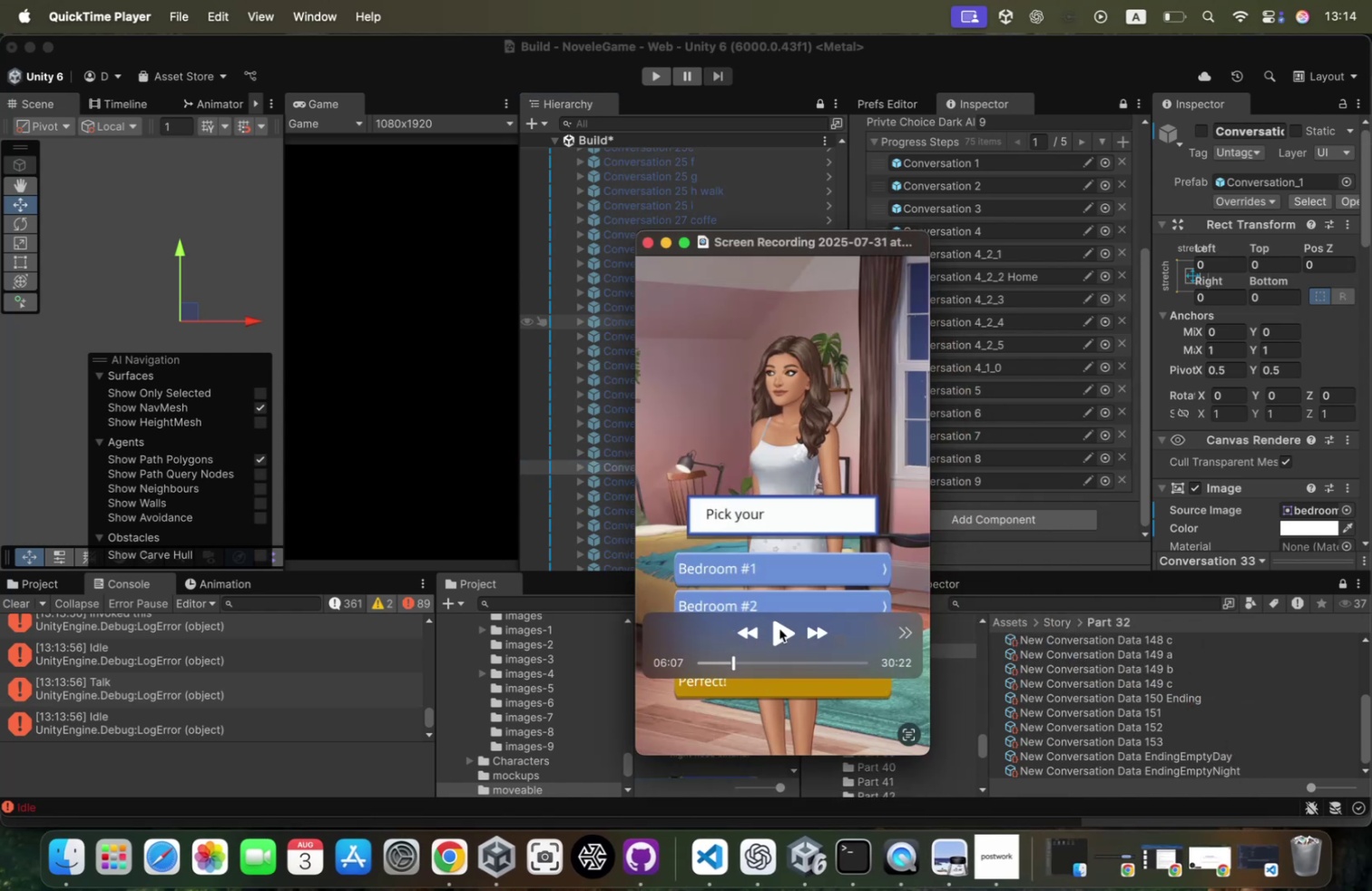 
left_click([779, 628])
 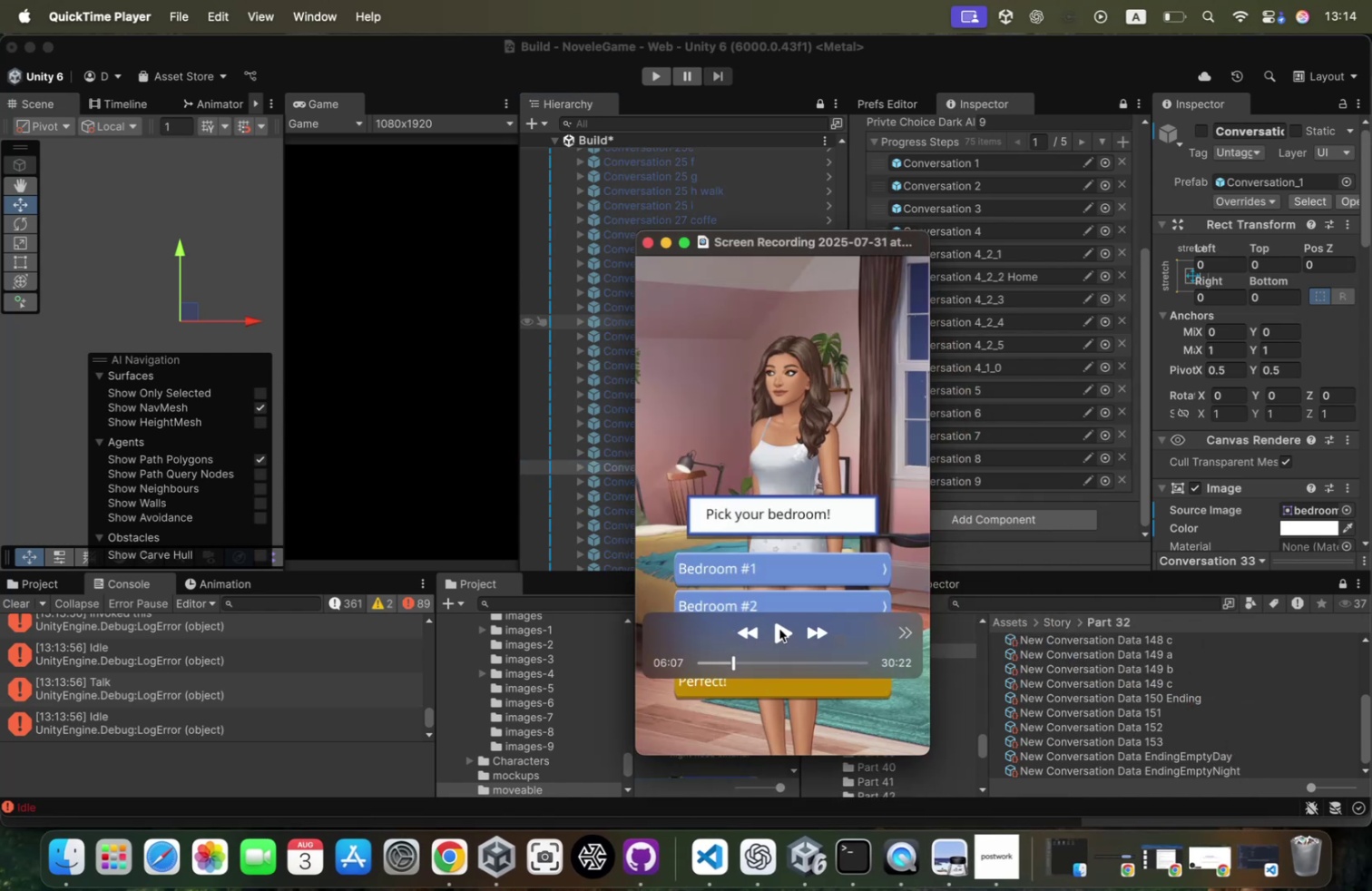 
left_click([779, 628])
 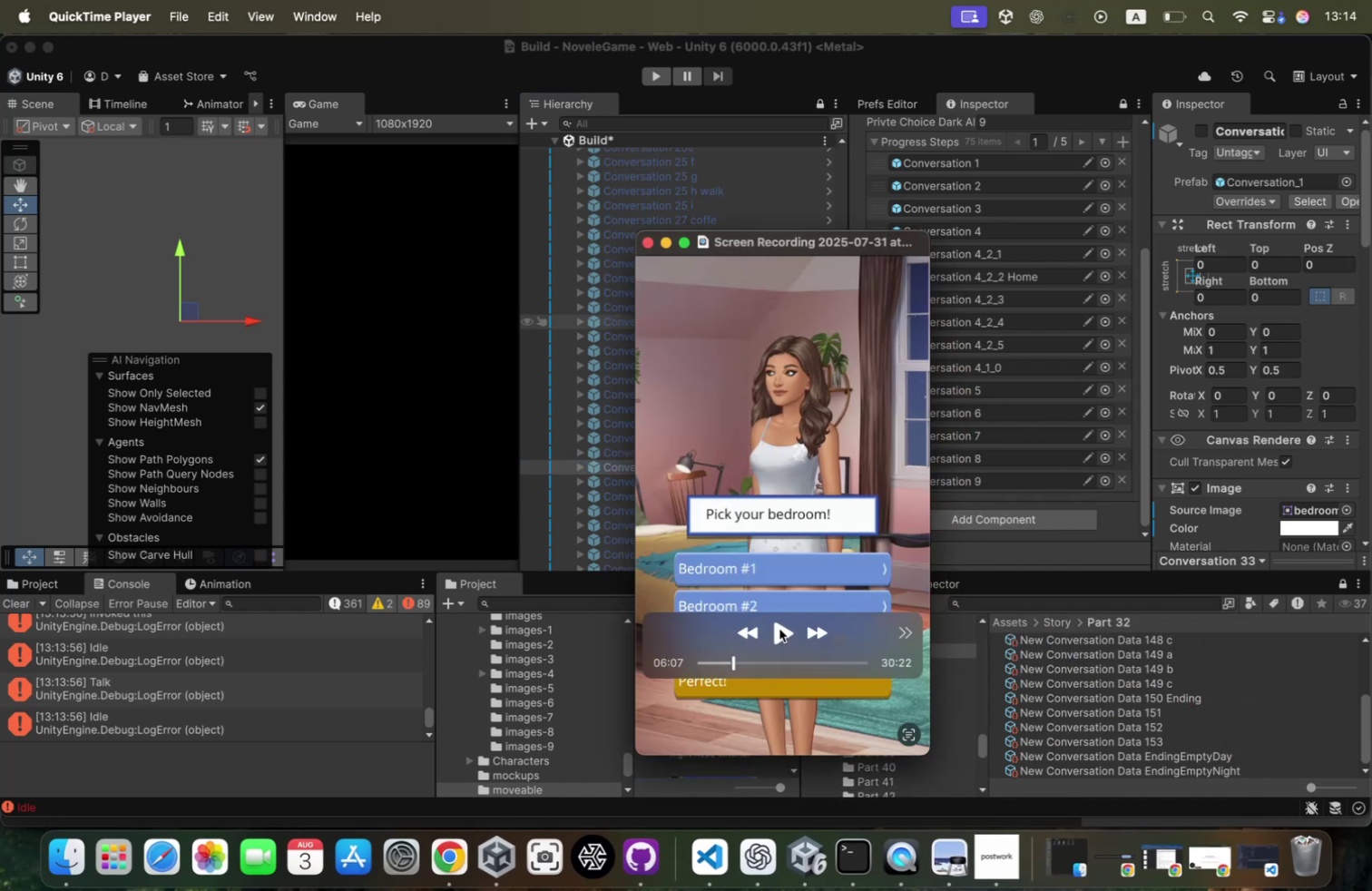 
left_click([779, 628])
 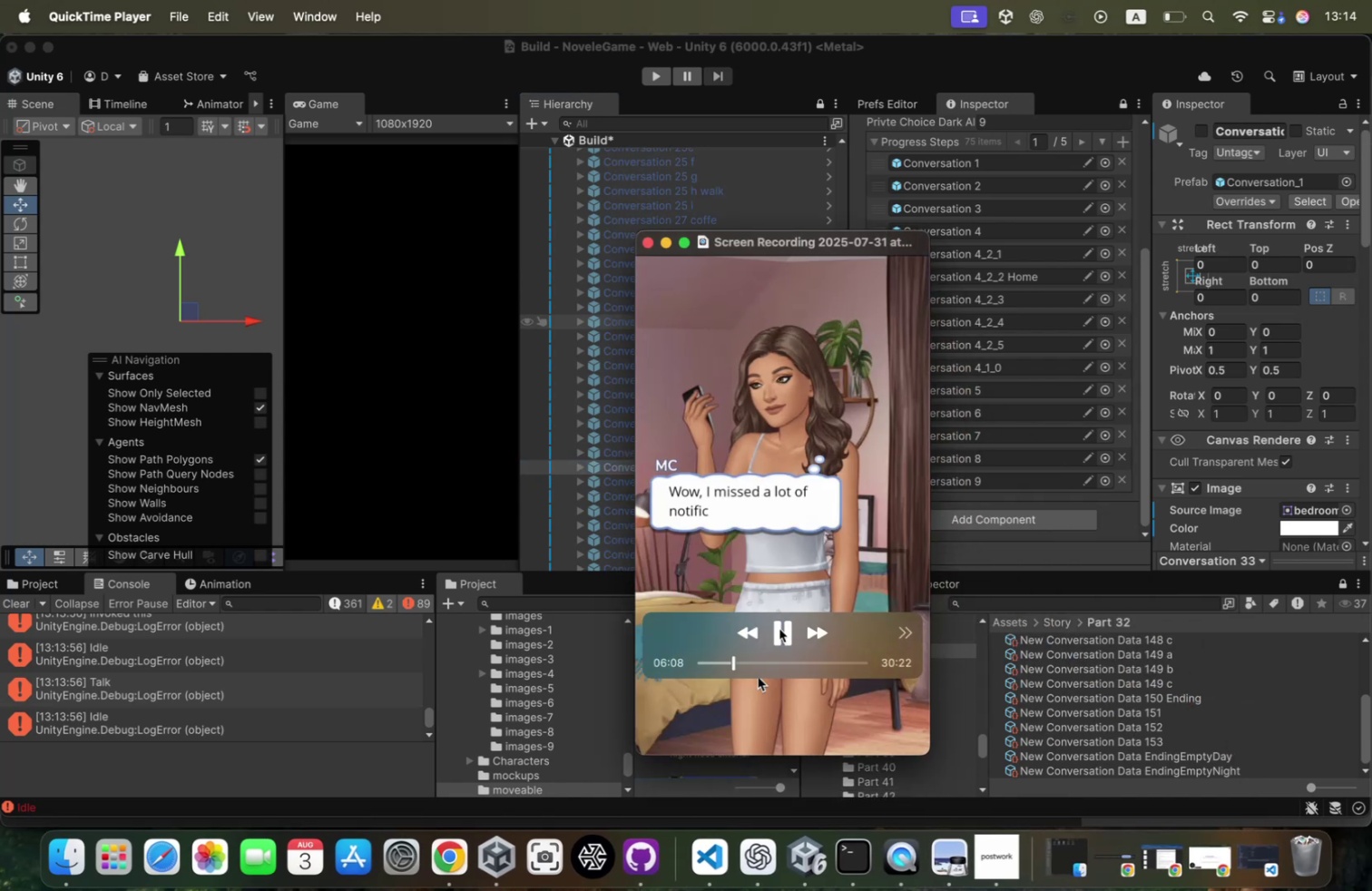 
left_click([779, 628])
 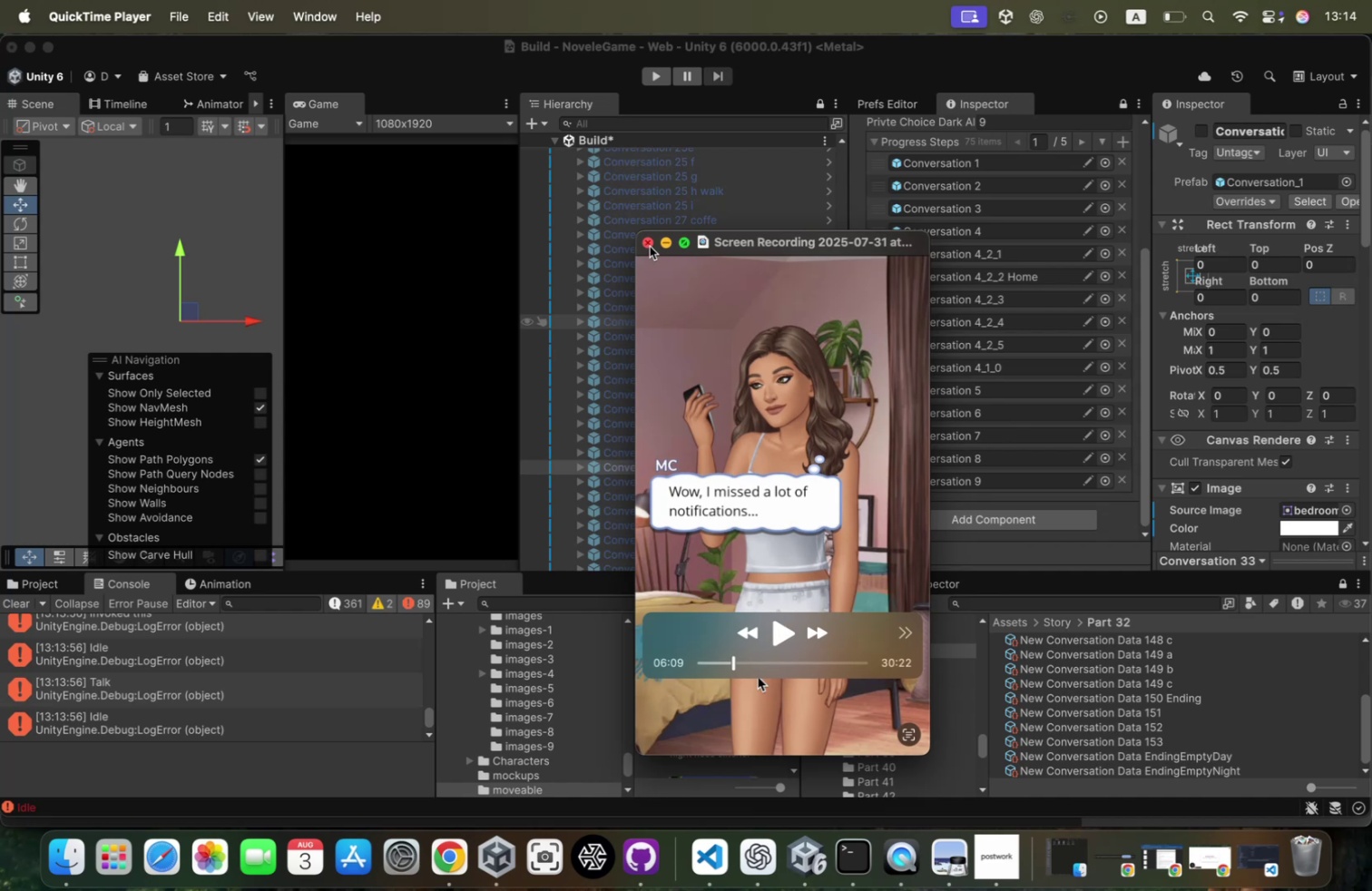 
left_click([650, 246])
 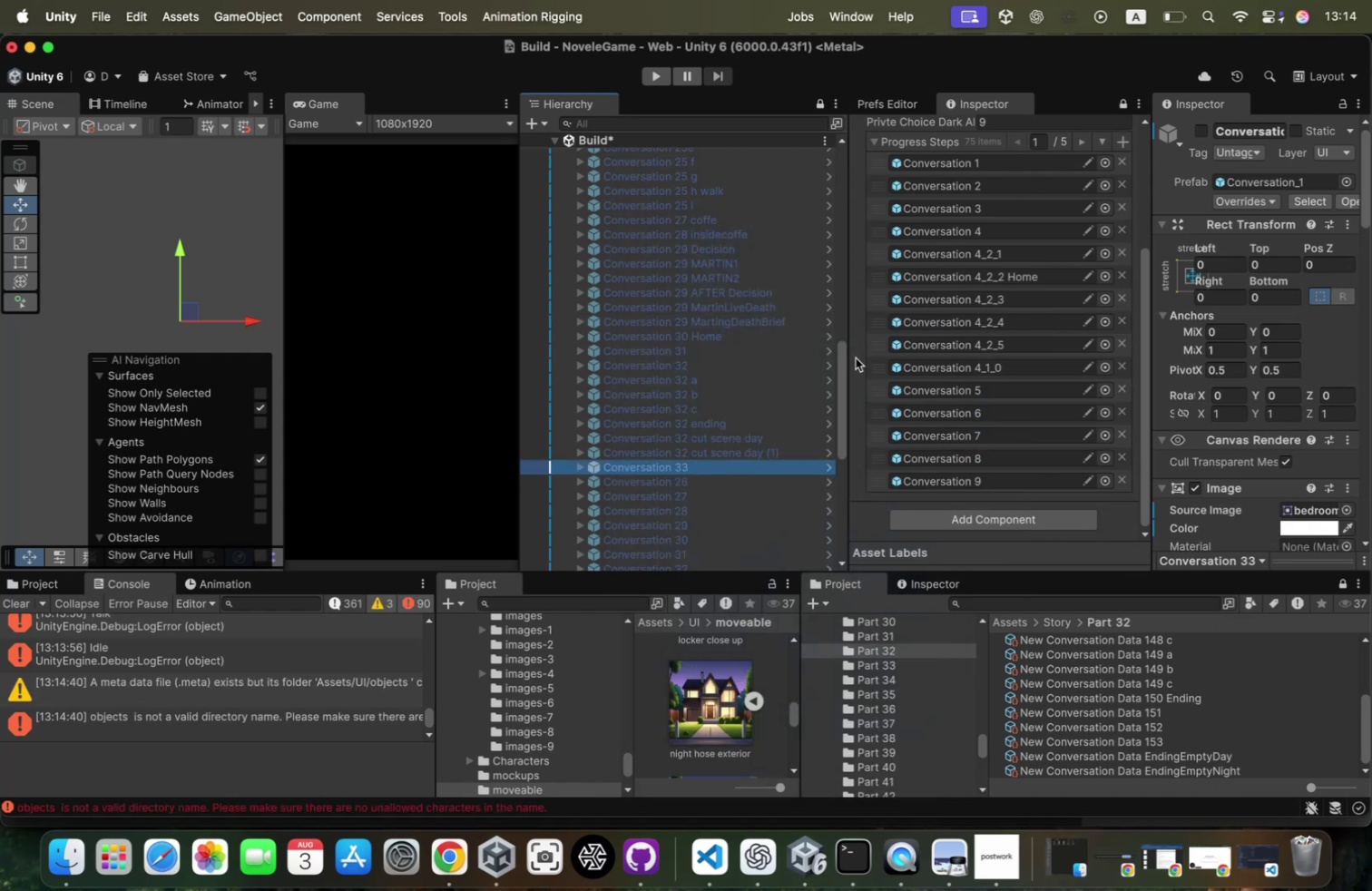 
left_click([904, 855])
 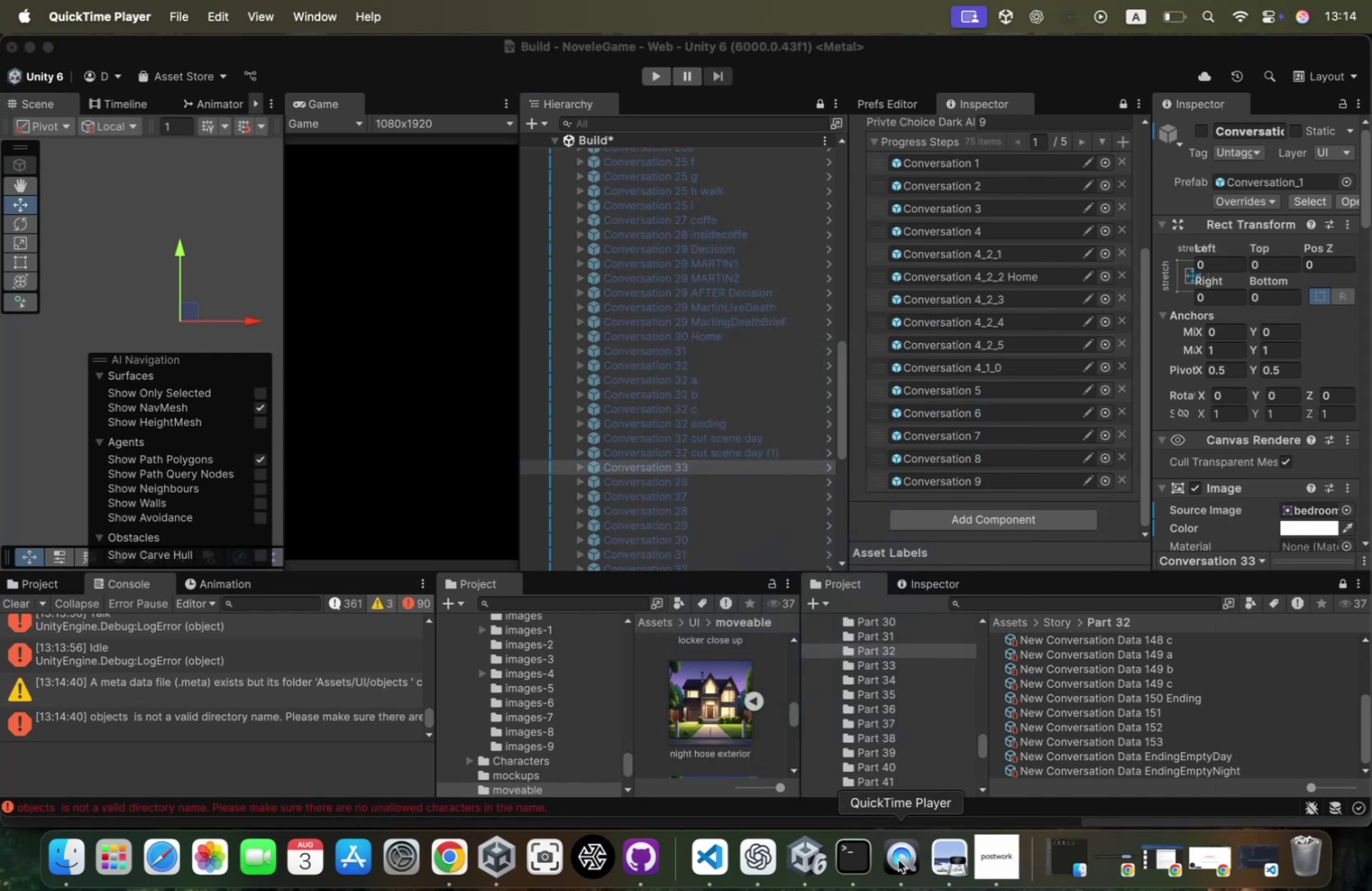 
left_click([888, 873])
 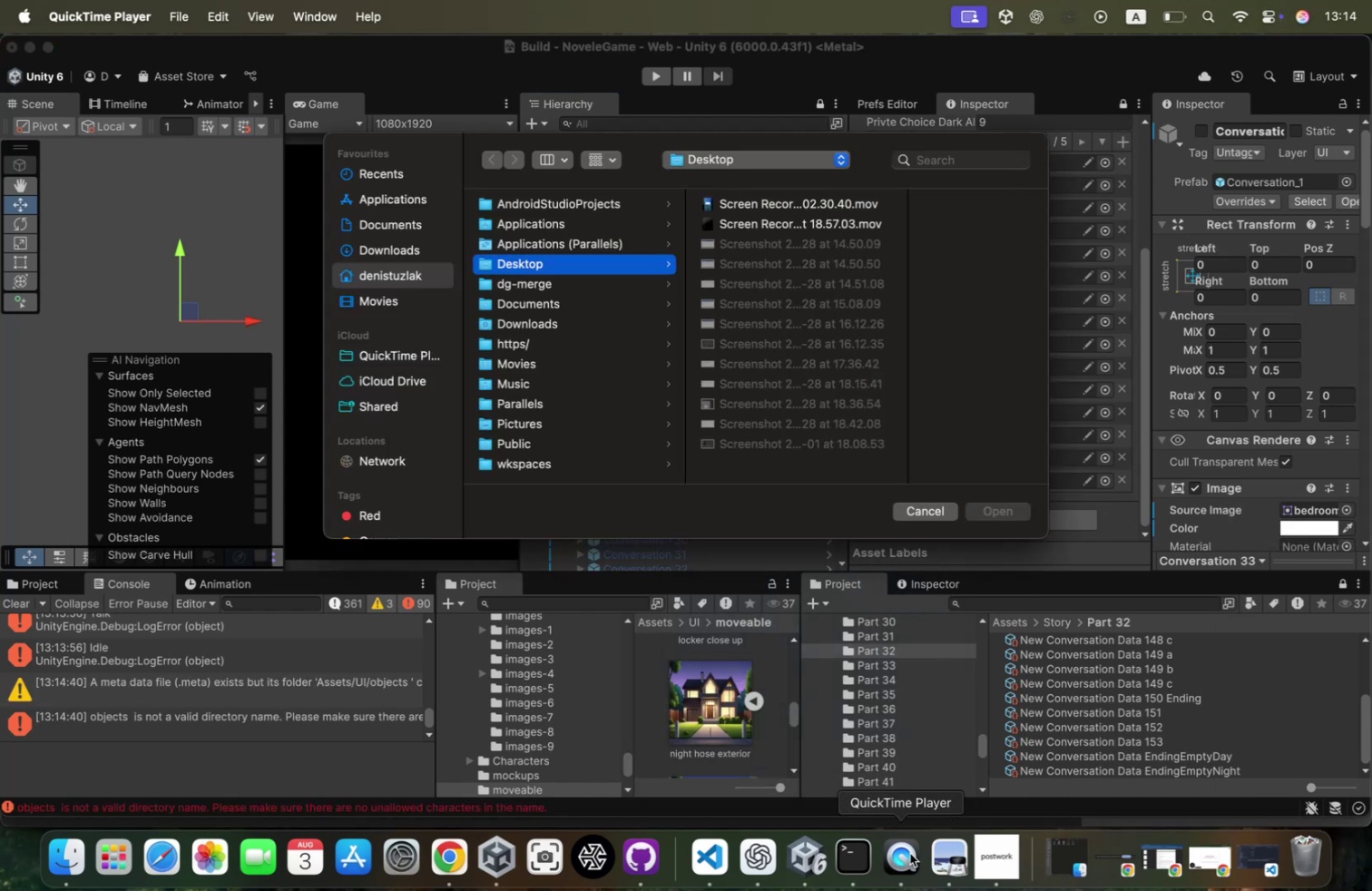 
left_click([906, 853])
 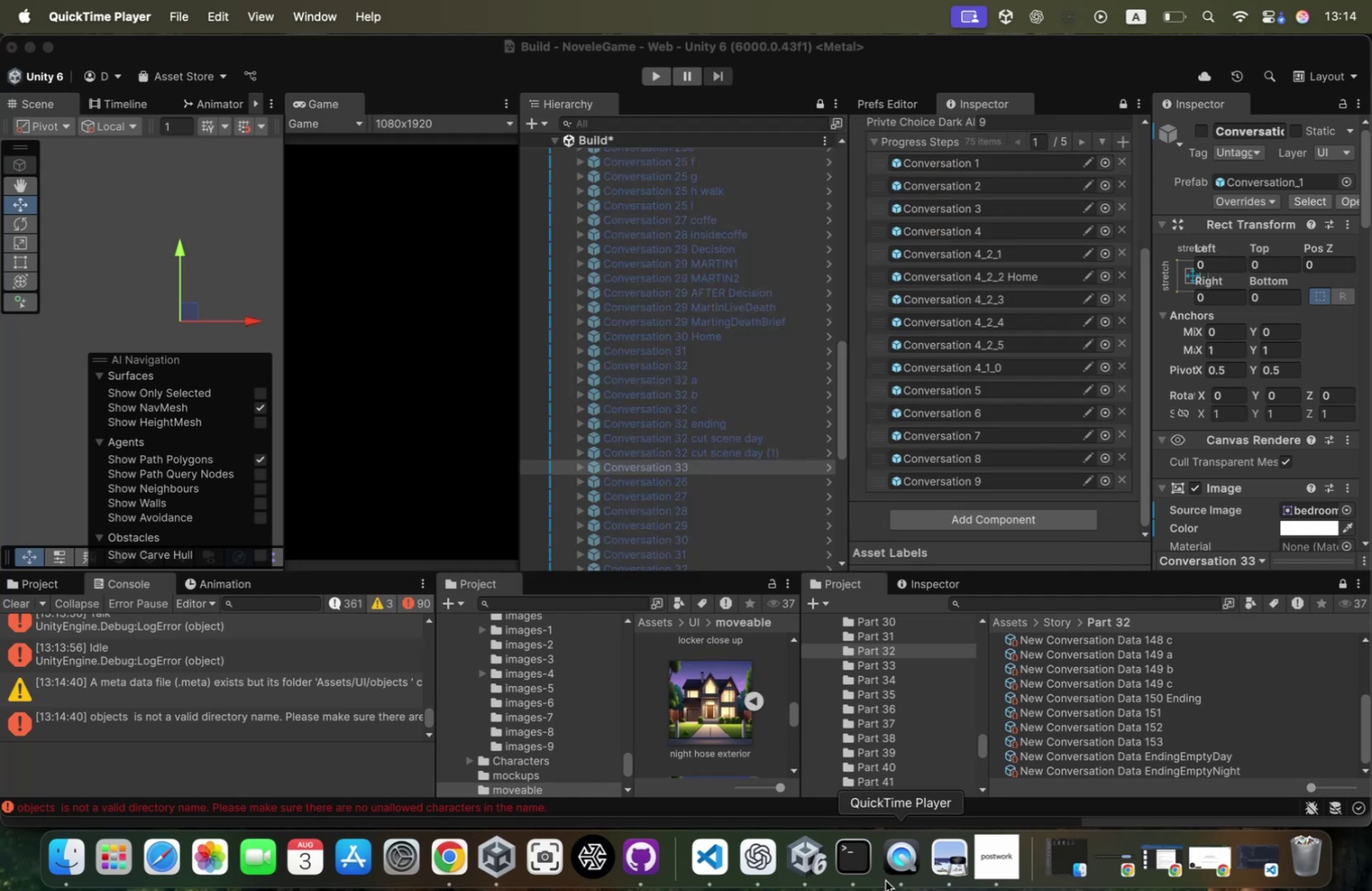 
left_click([899, 845])
 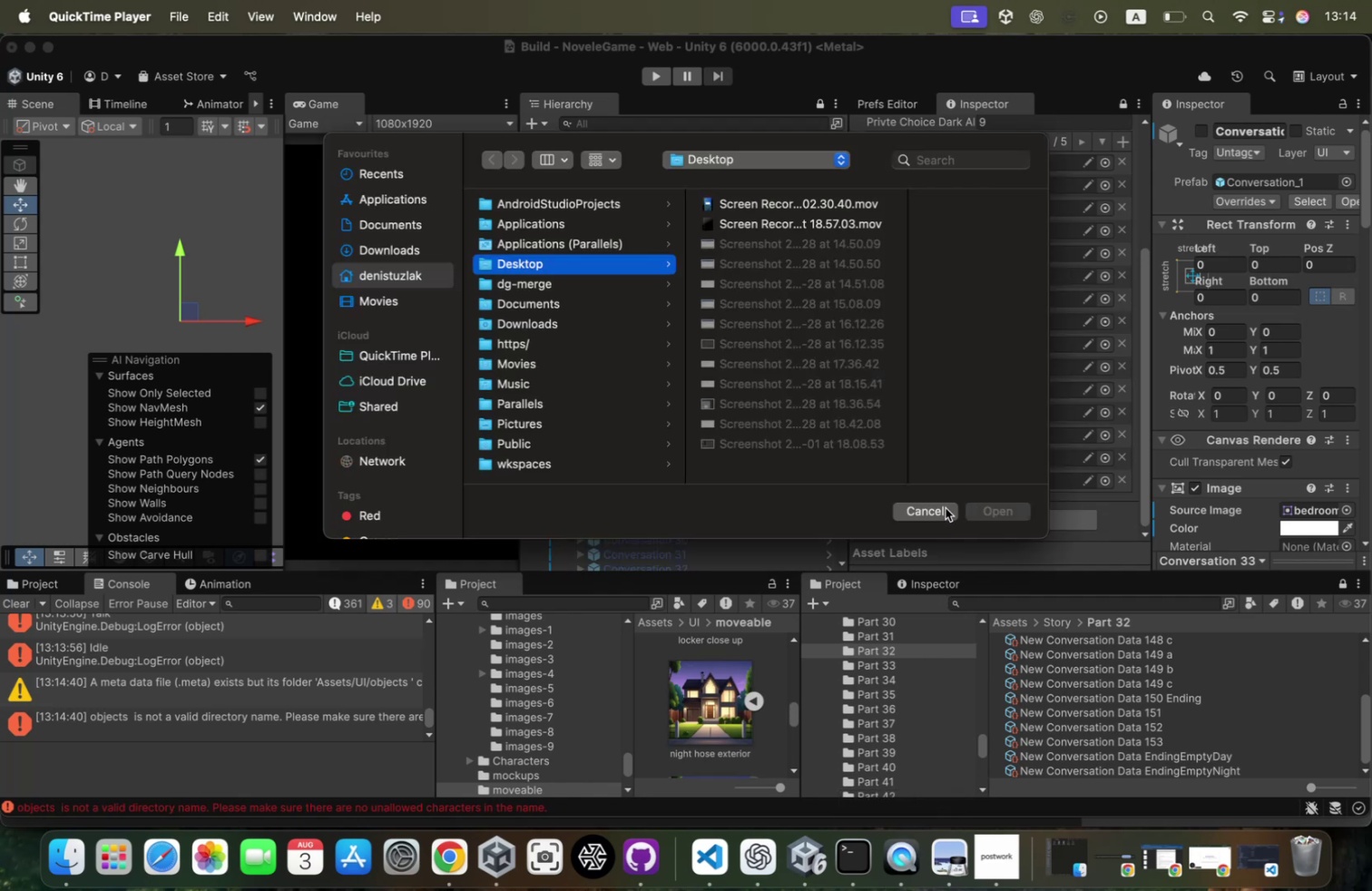 
left_click([946, 508])
 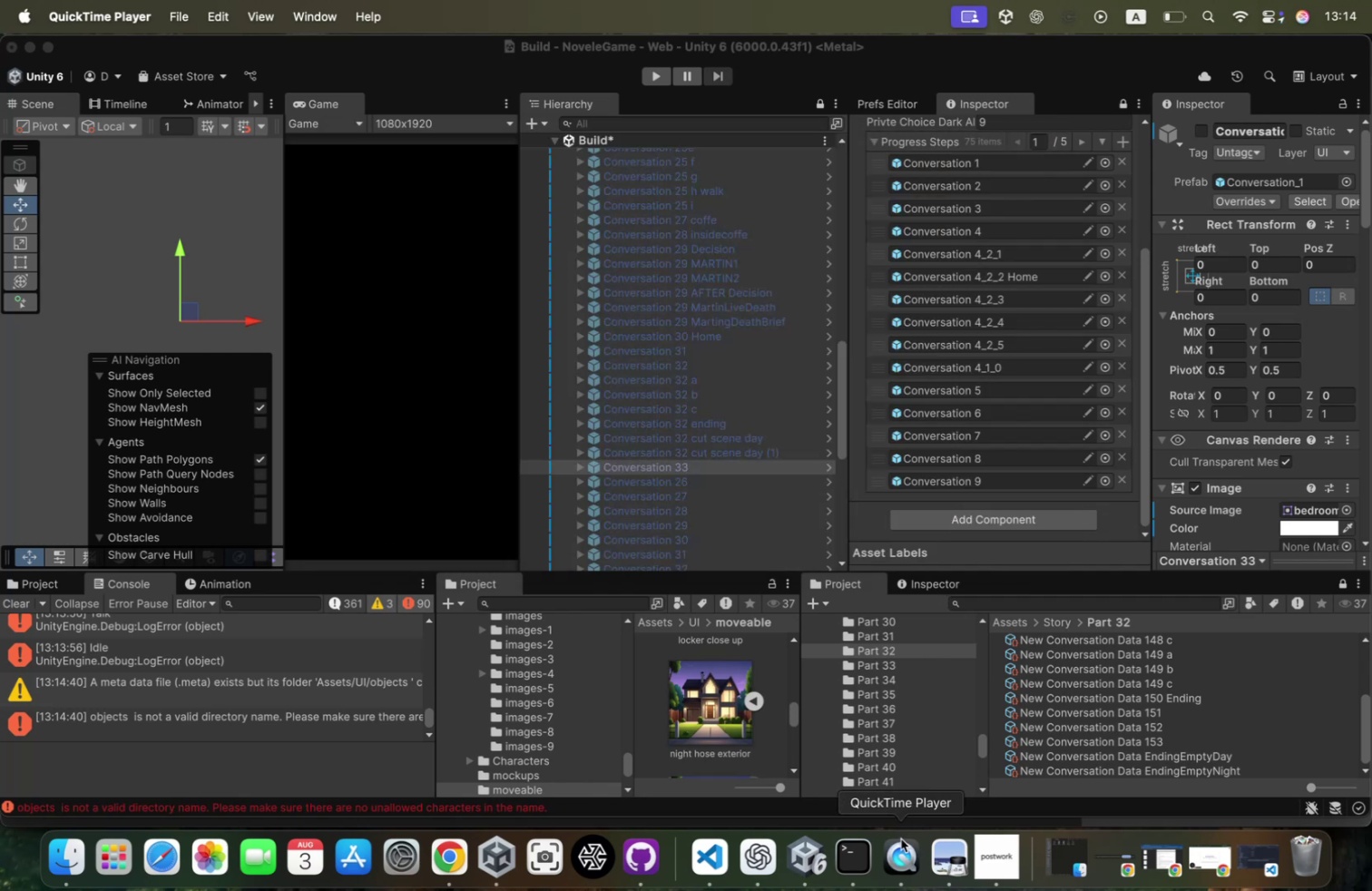 
left_click([901, 837])
 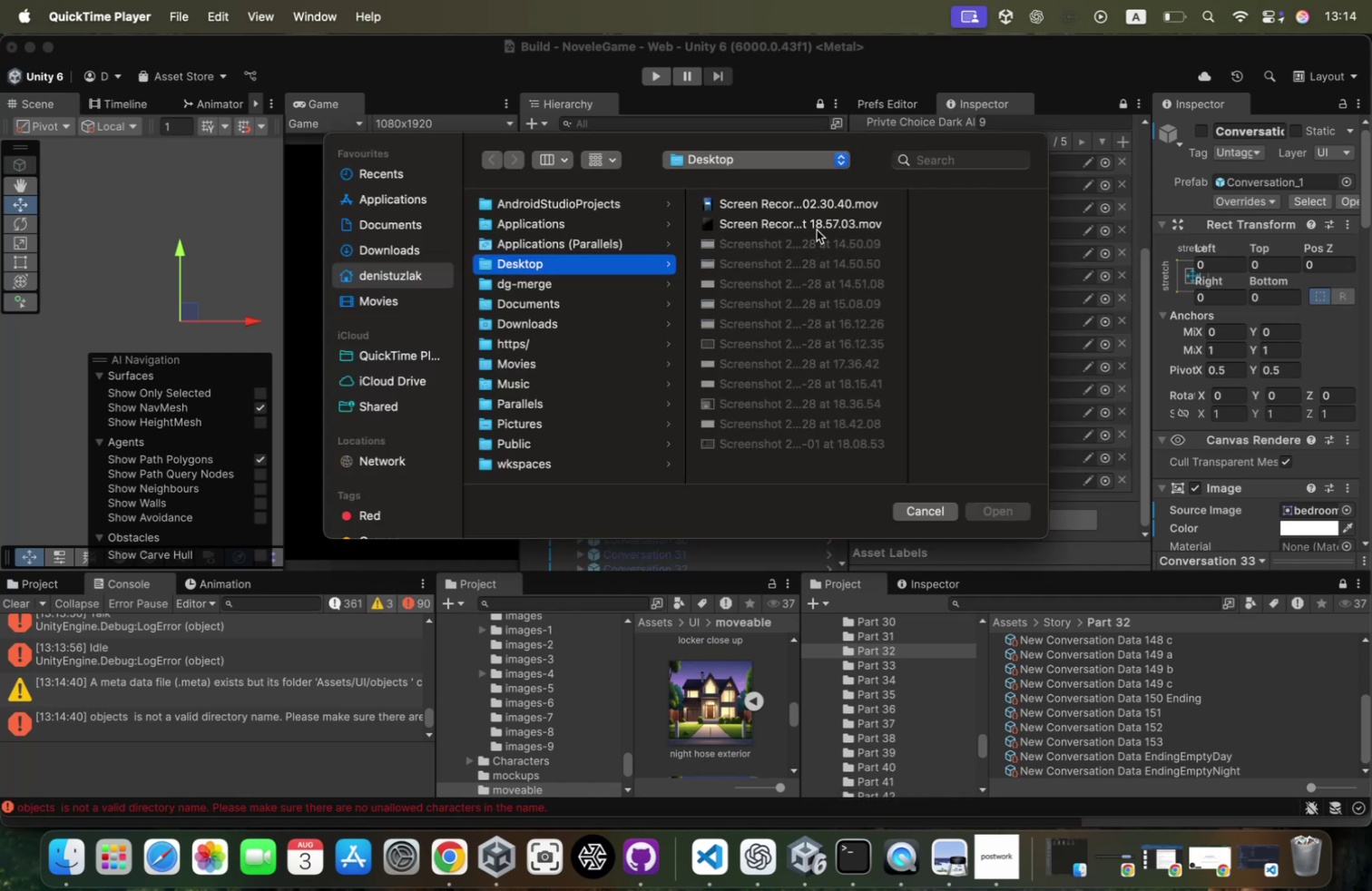 
left_click([816, 203])
 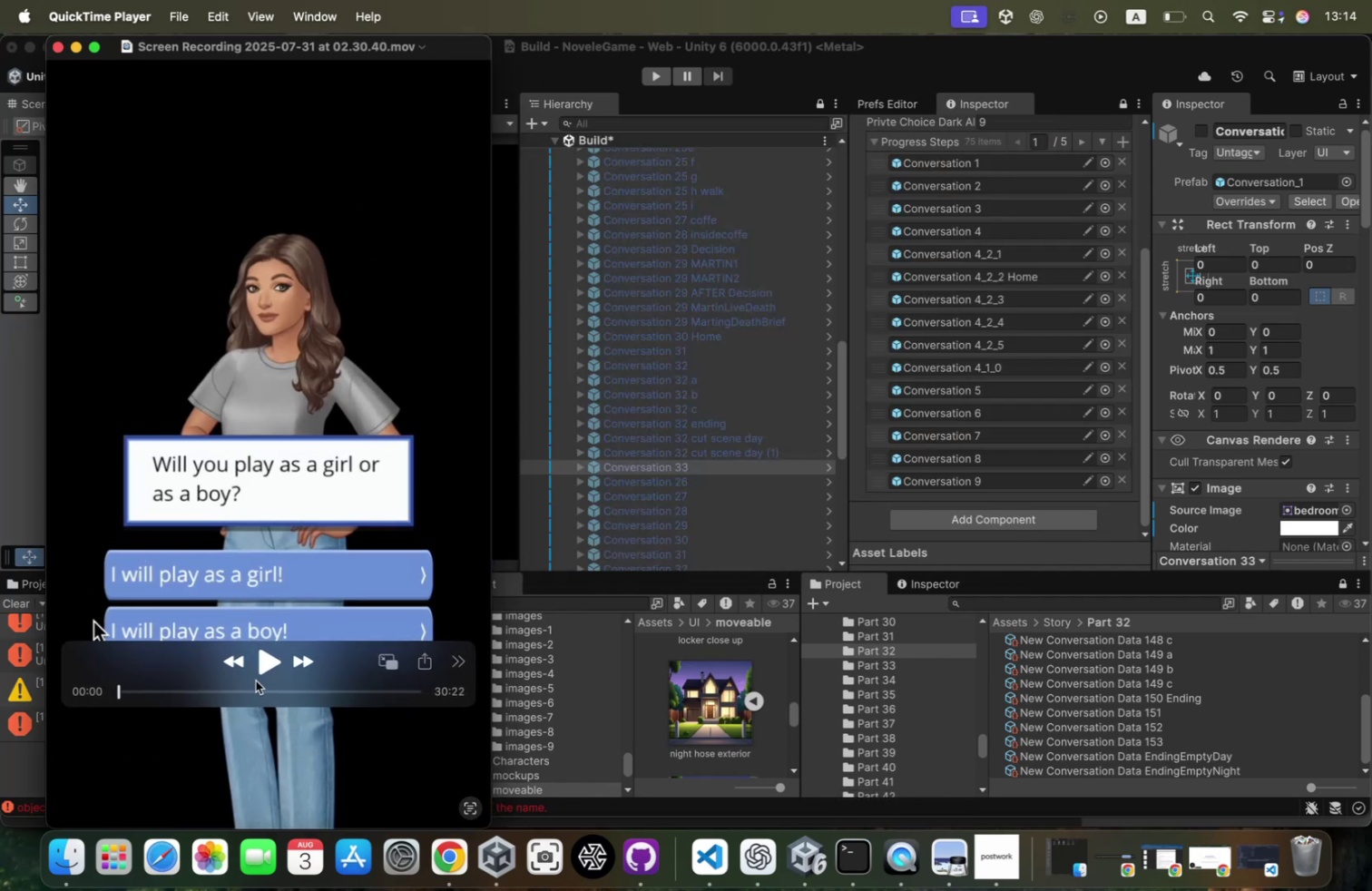 
left_click_drag(start_coordinate=[241, 686], to_coordinate=[176, 687])
 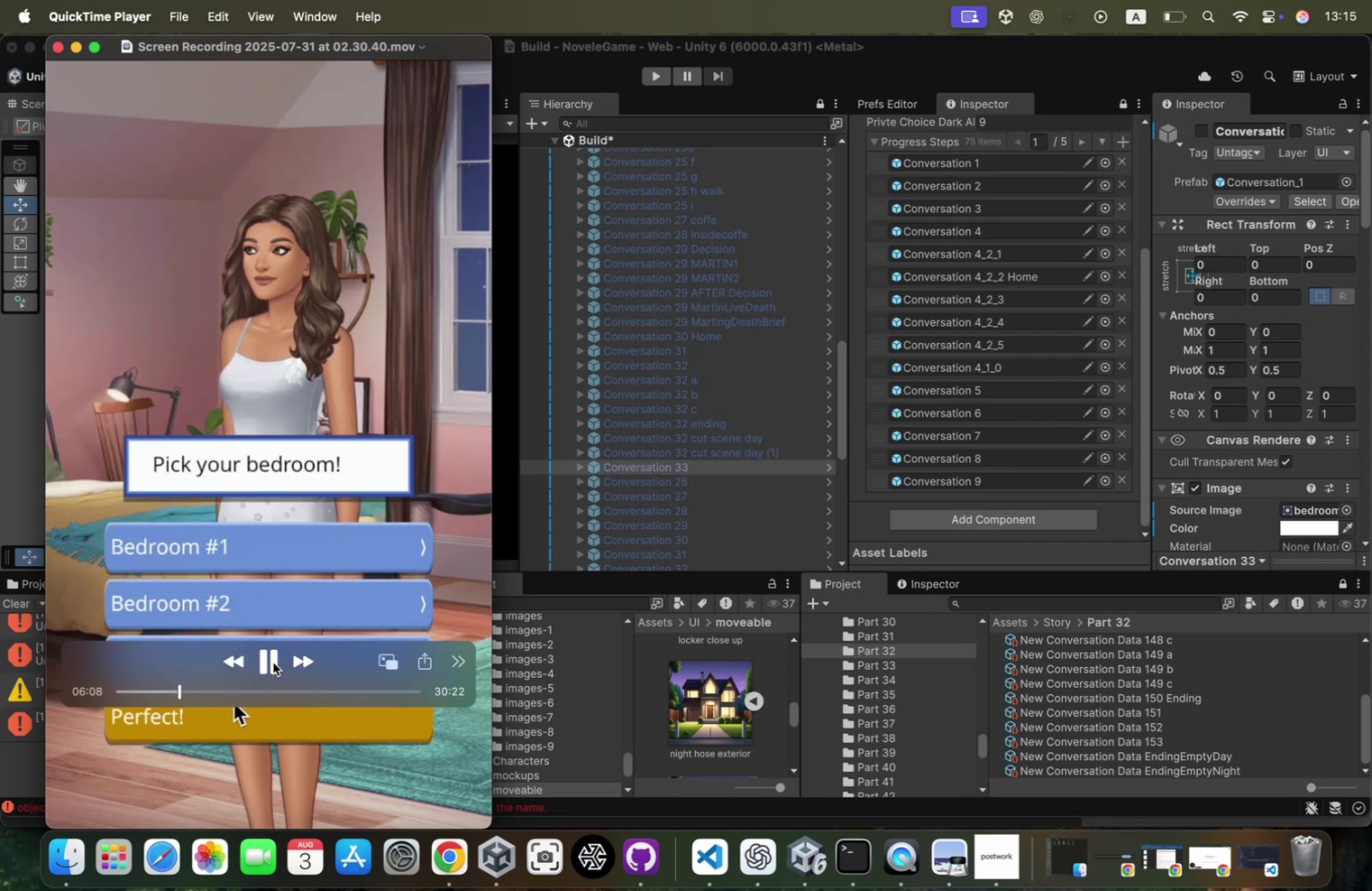 
wait(6.69)
 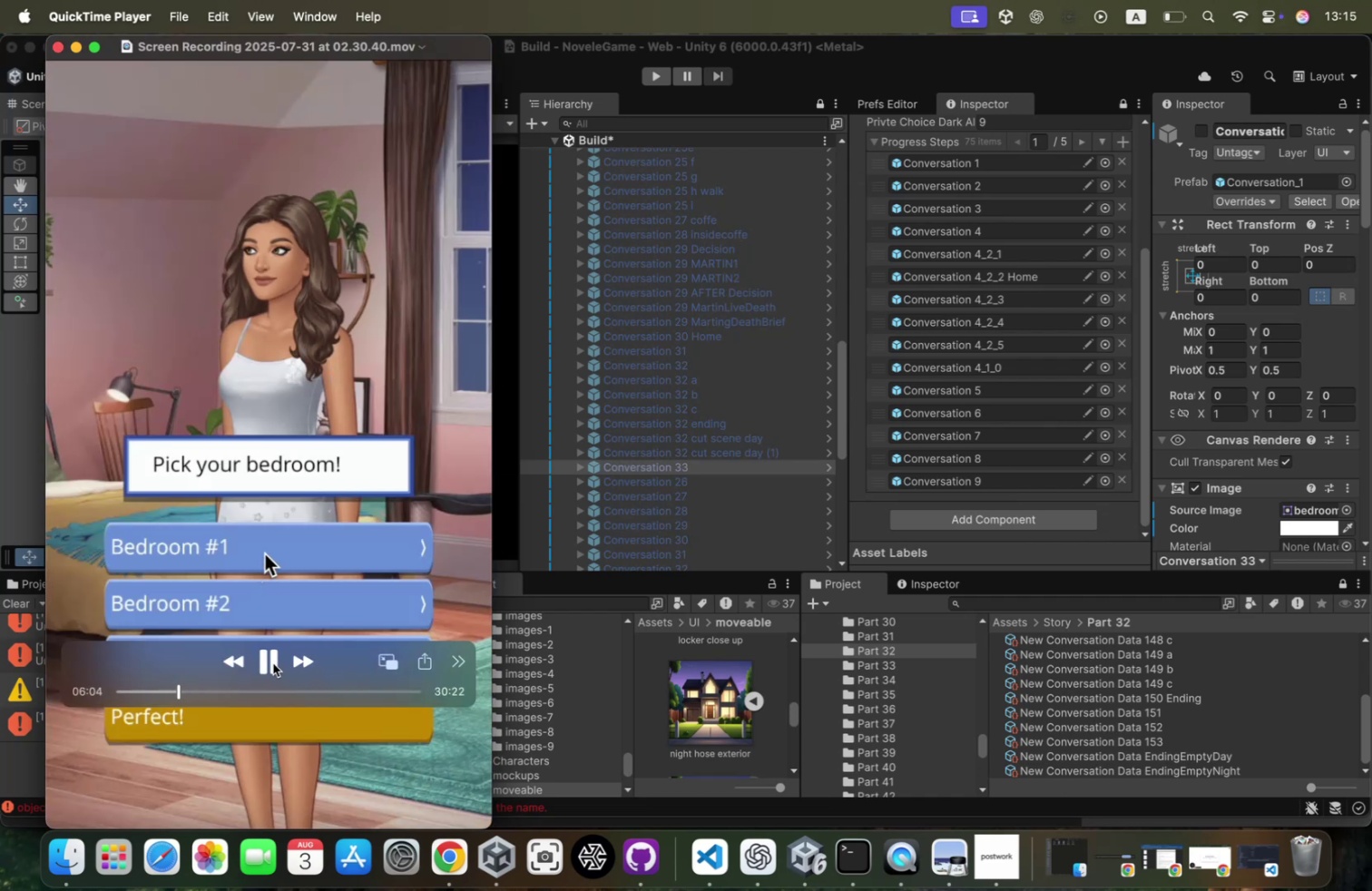 
left_click([274, 661])
 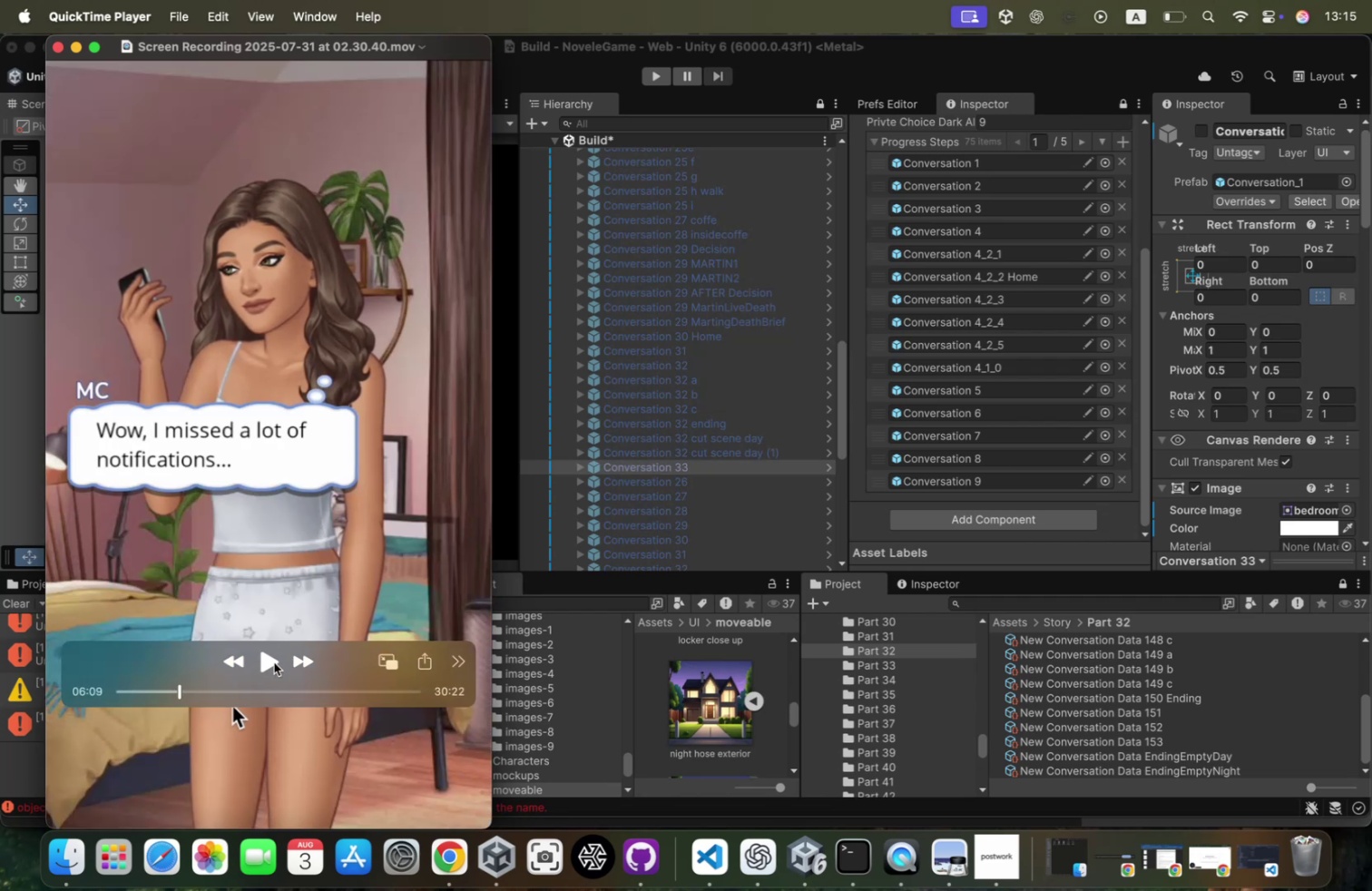 
left_click([274, 661])
 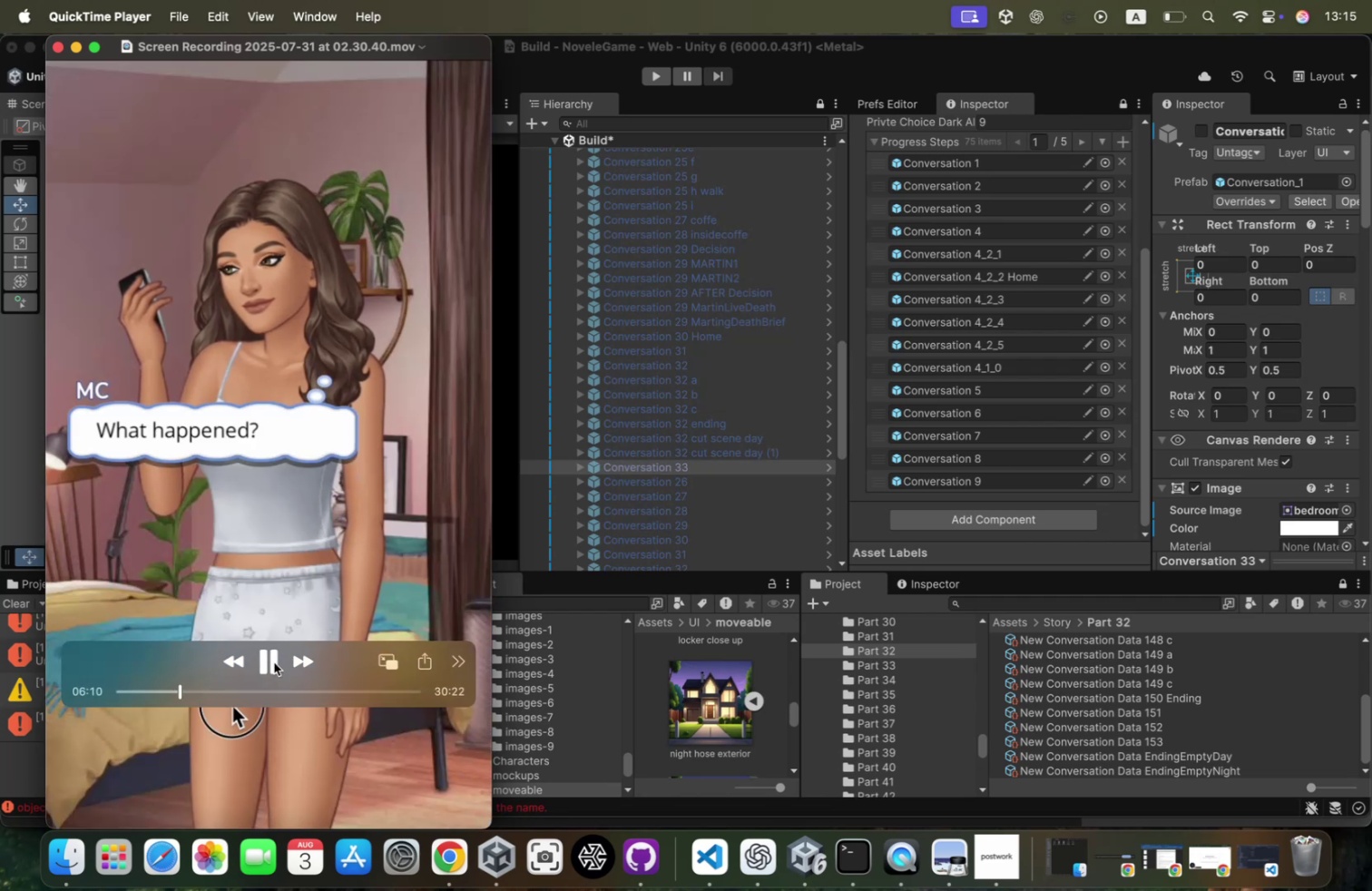 
left_click([274, 661])
 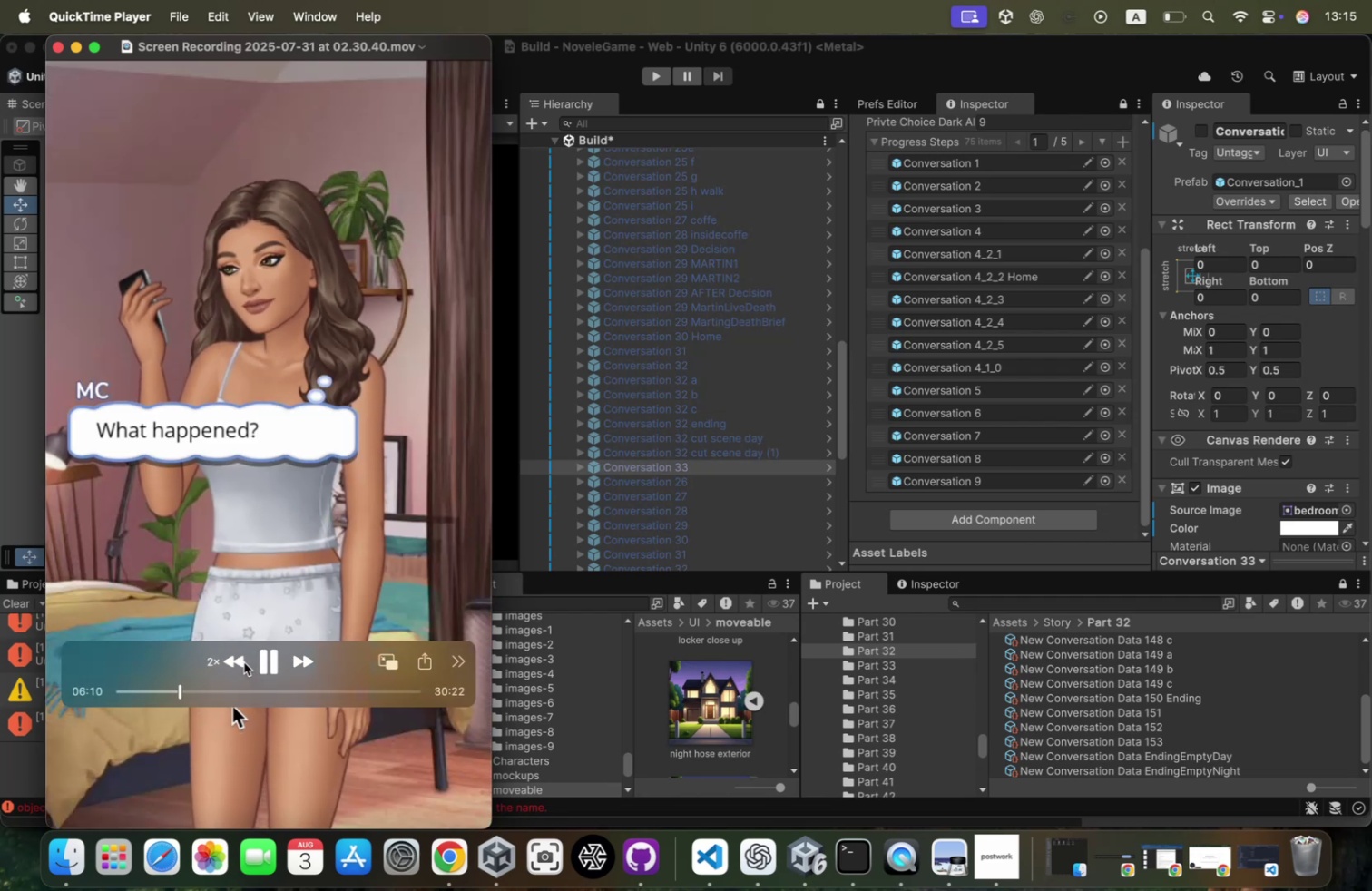 
left_click([272, 661])
 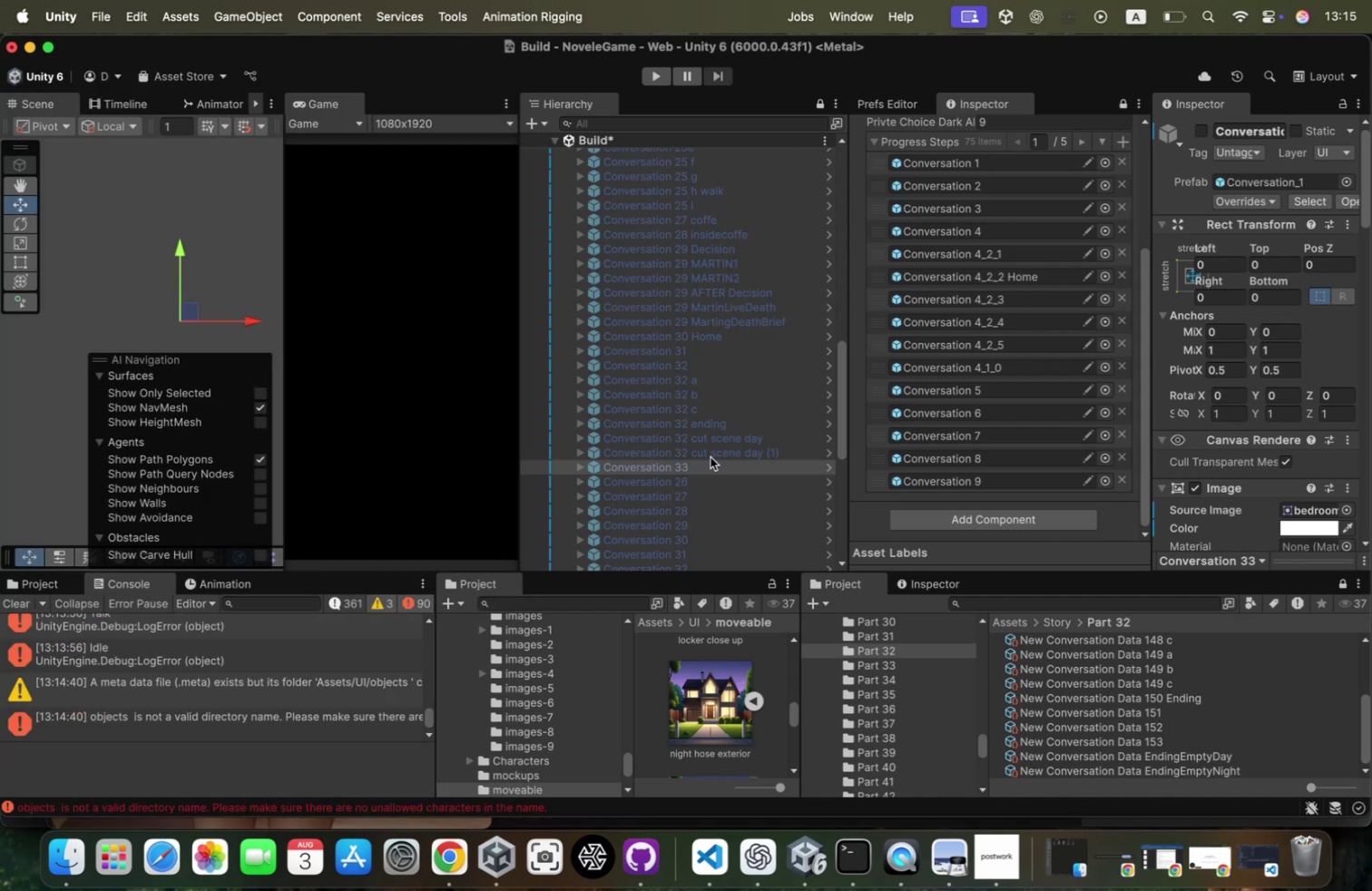 
left_click([710, 462])
 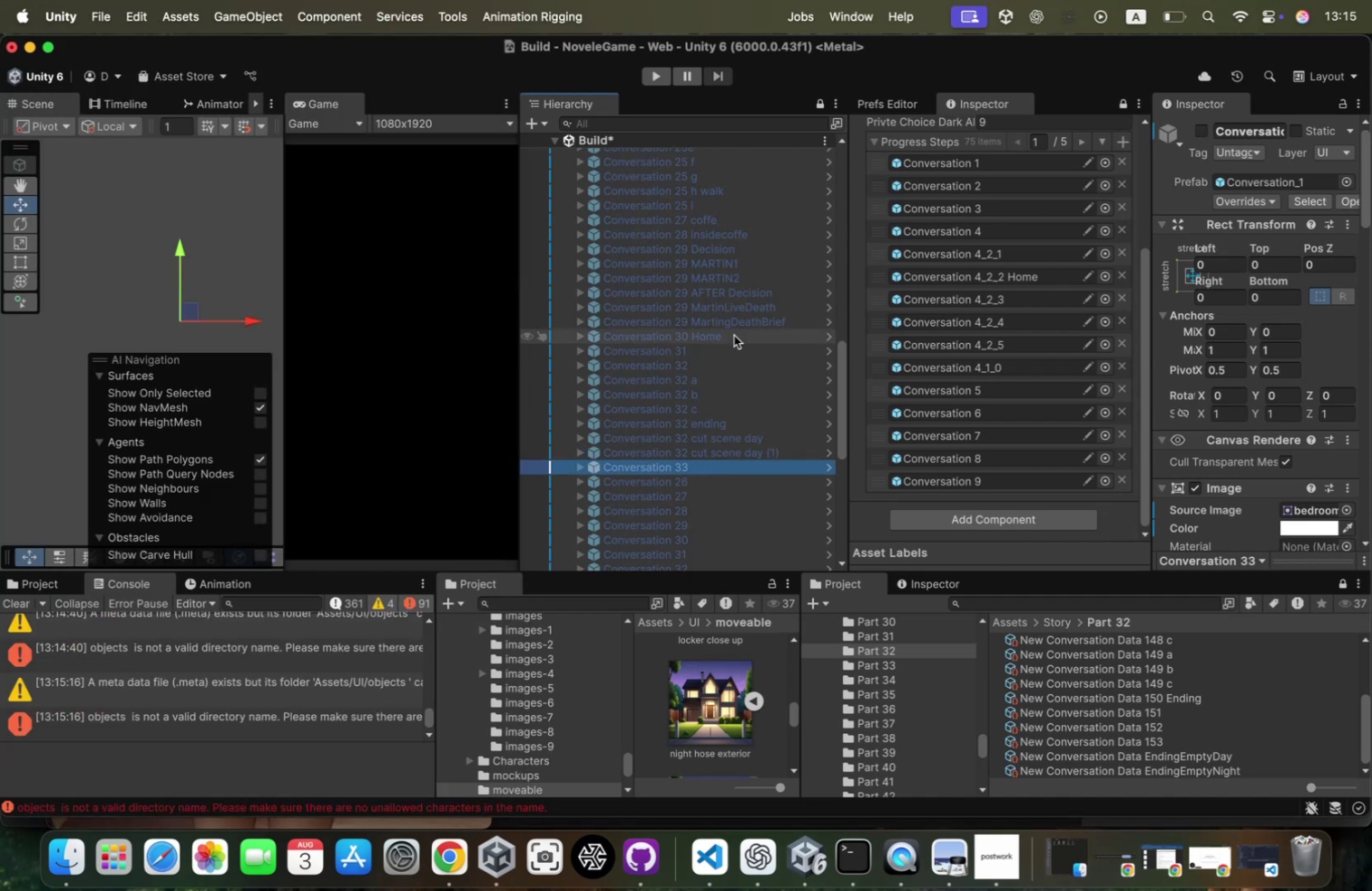 
left_click([766, 459])
 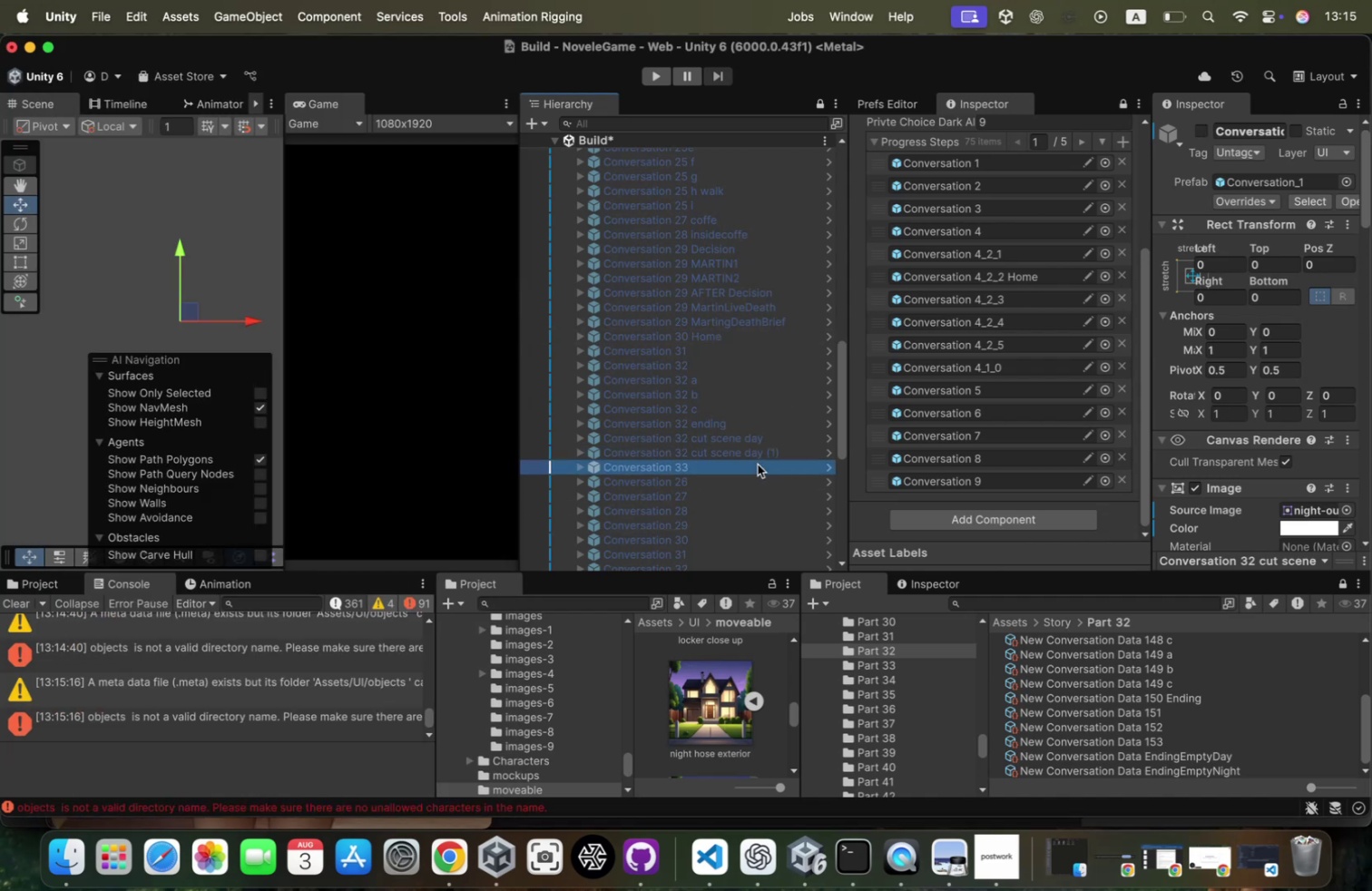 
key(Meta+Backspace)
 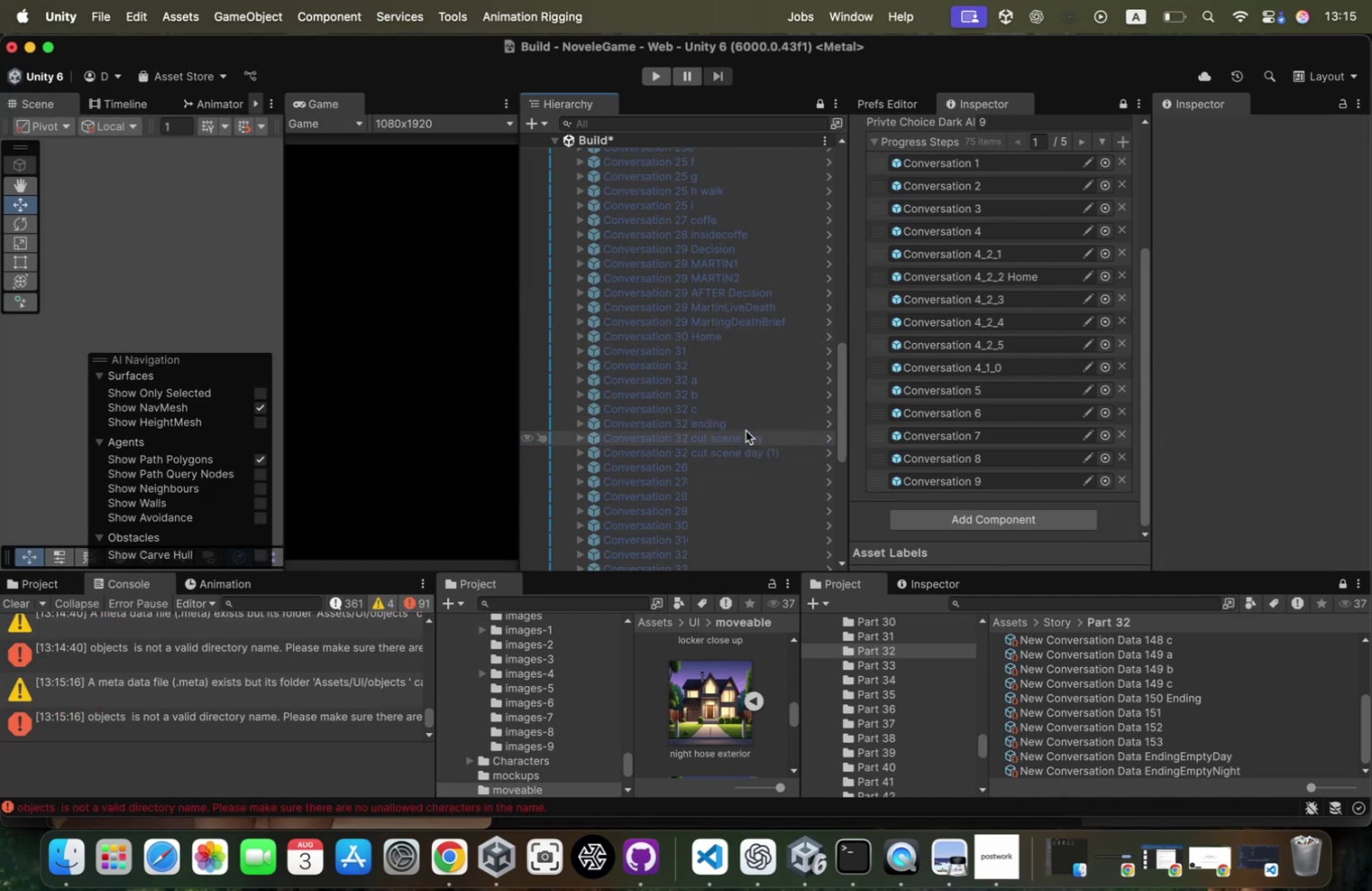 
left_click([747, 428])
 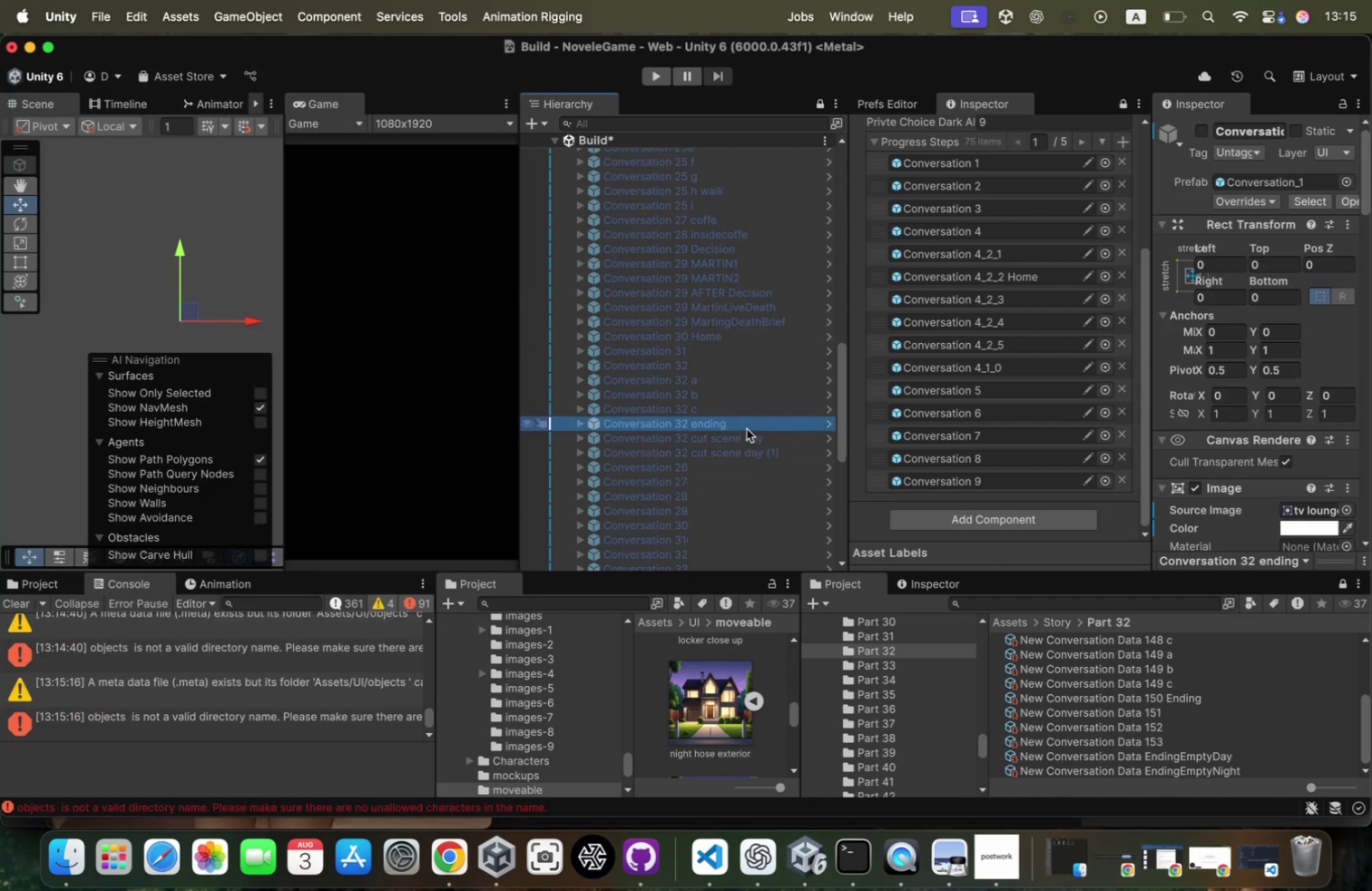 
key(Meta+CommandLeft)
 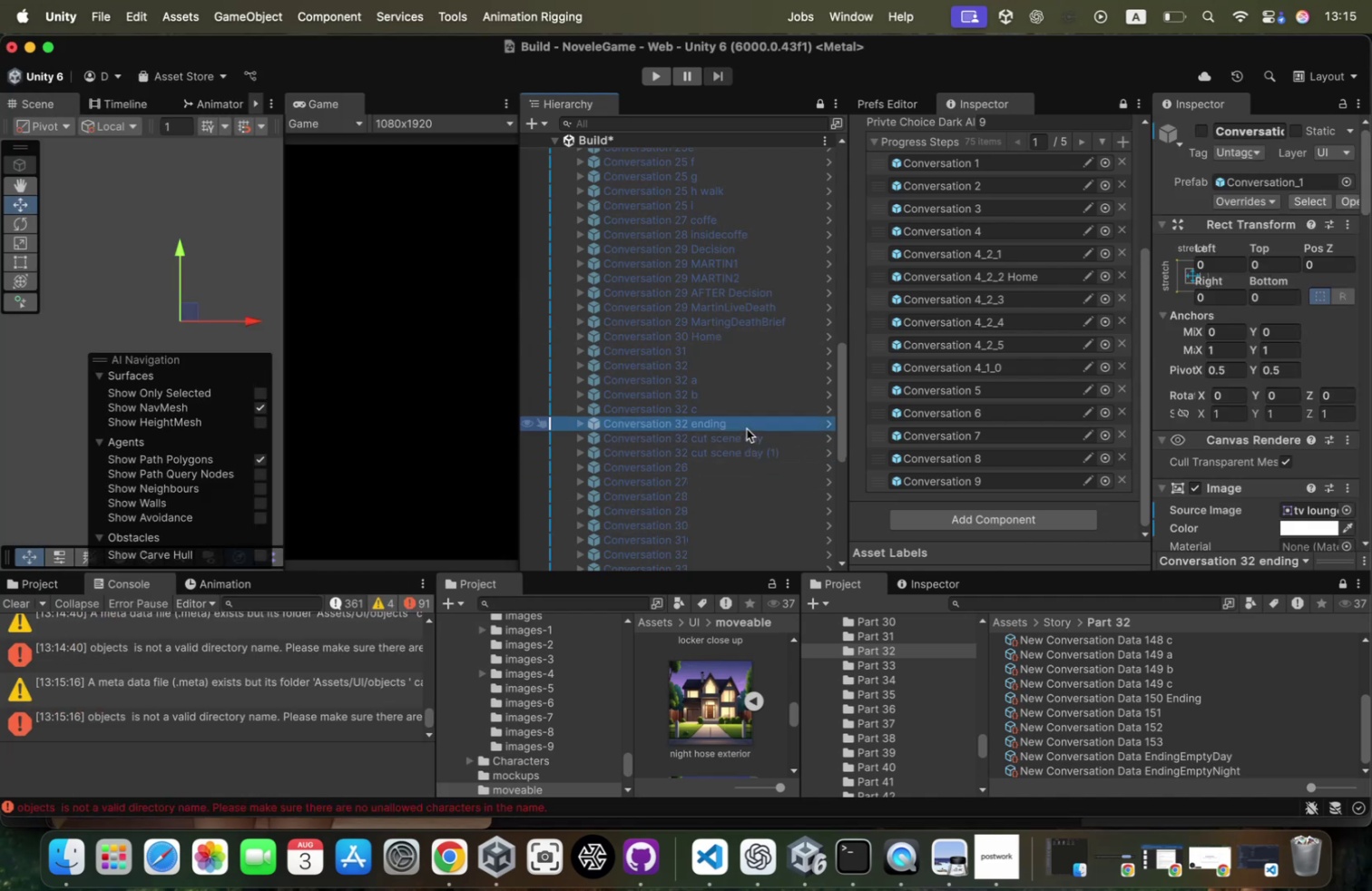 
key(Meta+D)
 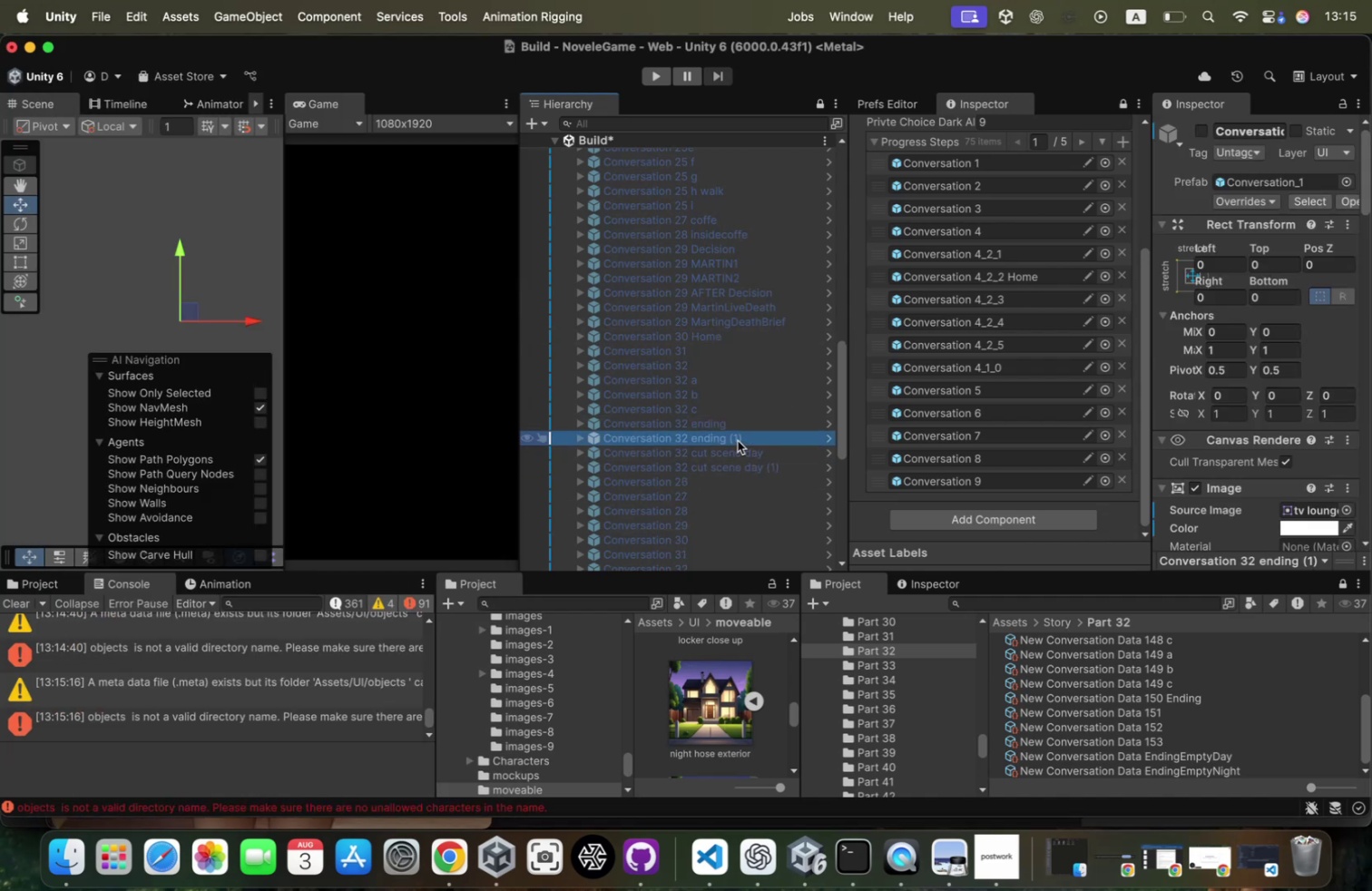 
left_click_drag(start_coordinate=[738, 440], to_coordinate=[737, 446])
 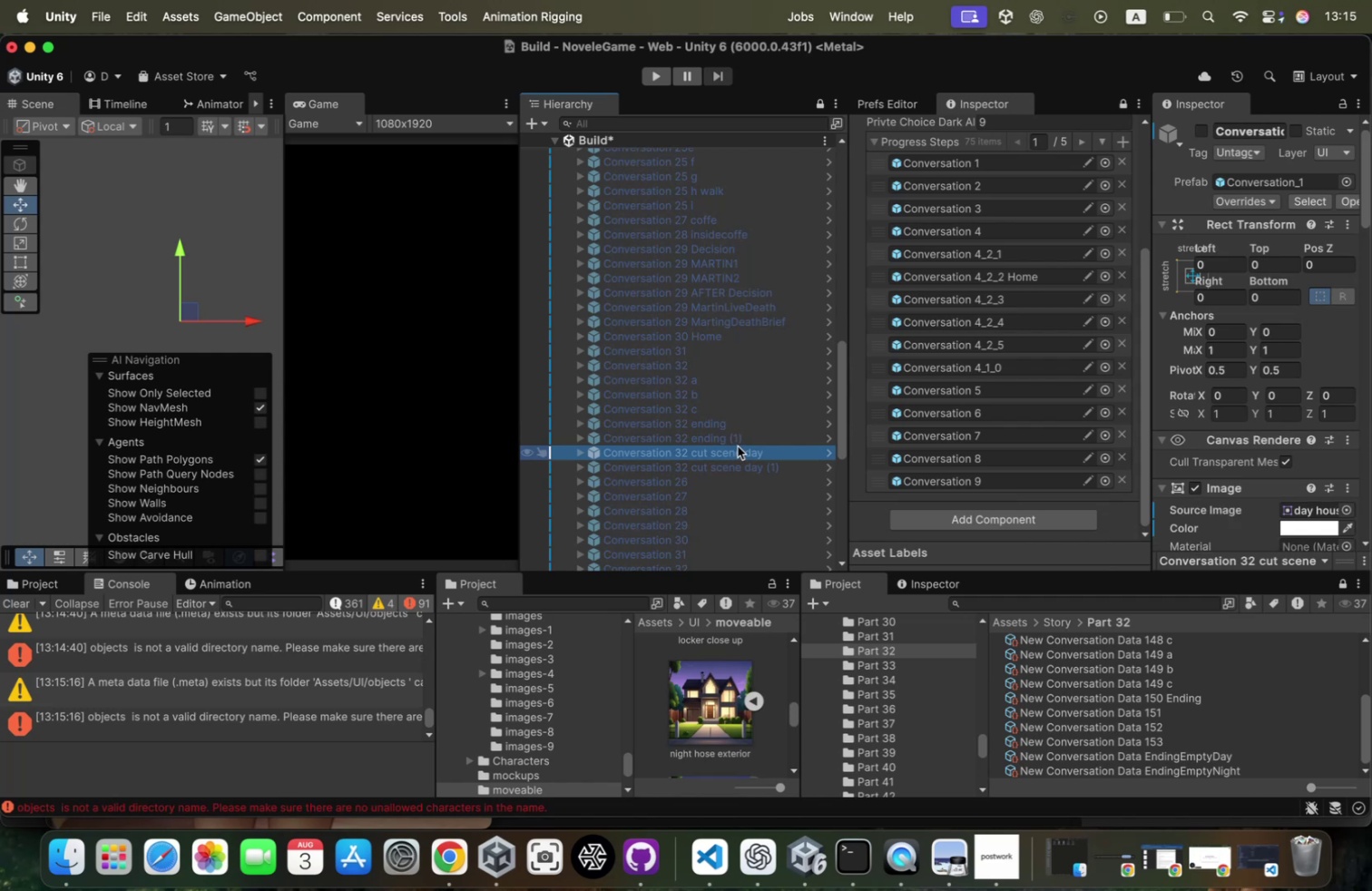 
left_click([740, 442])
 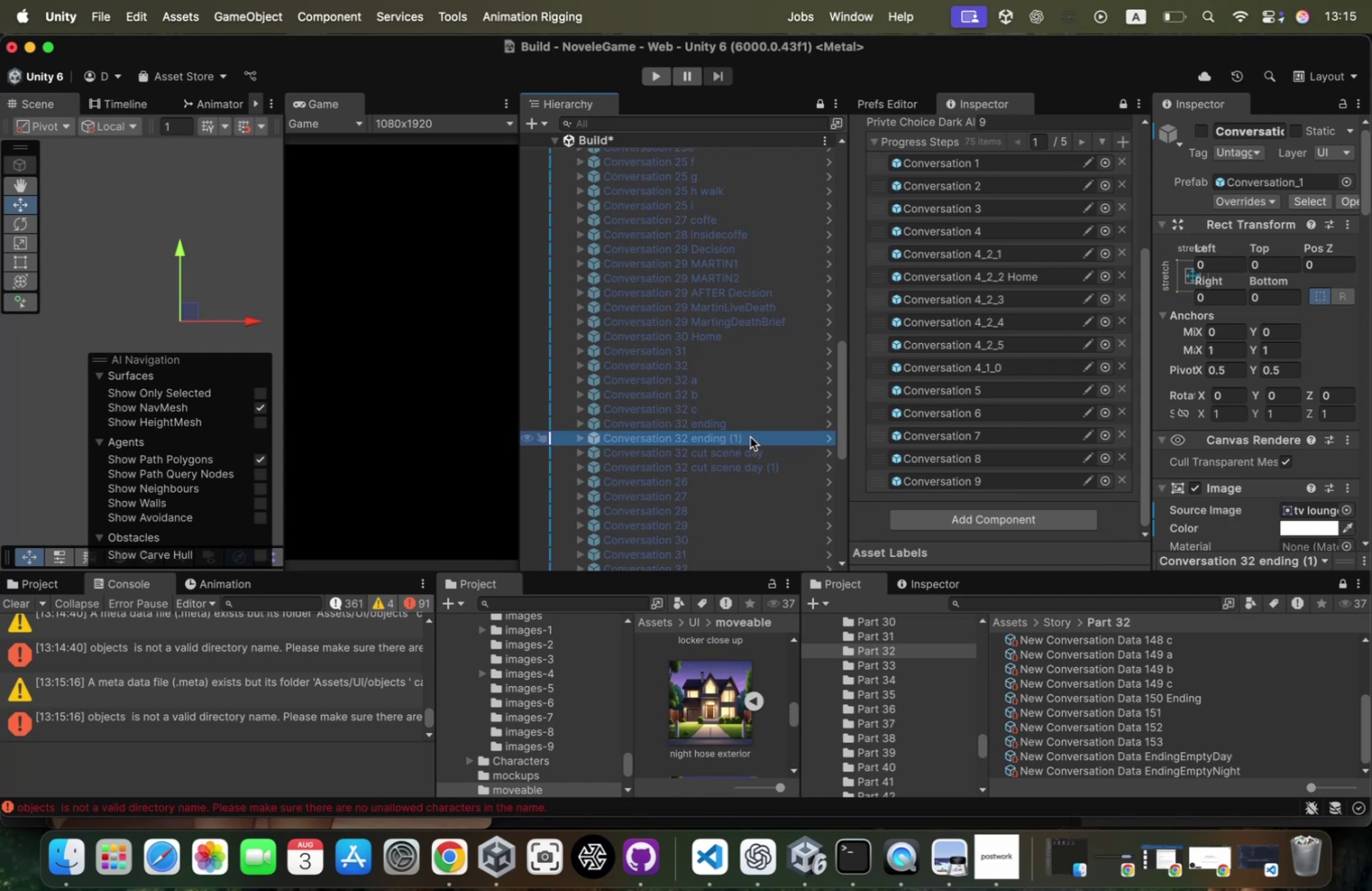 
left_click_drag(start_coordinate=[750, 436], to_coordinate=[725, 474])
 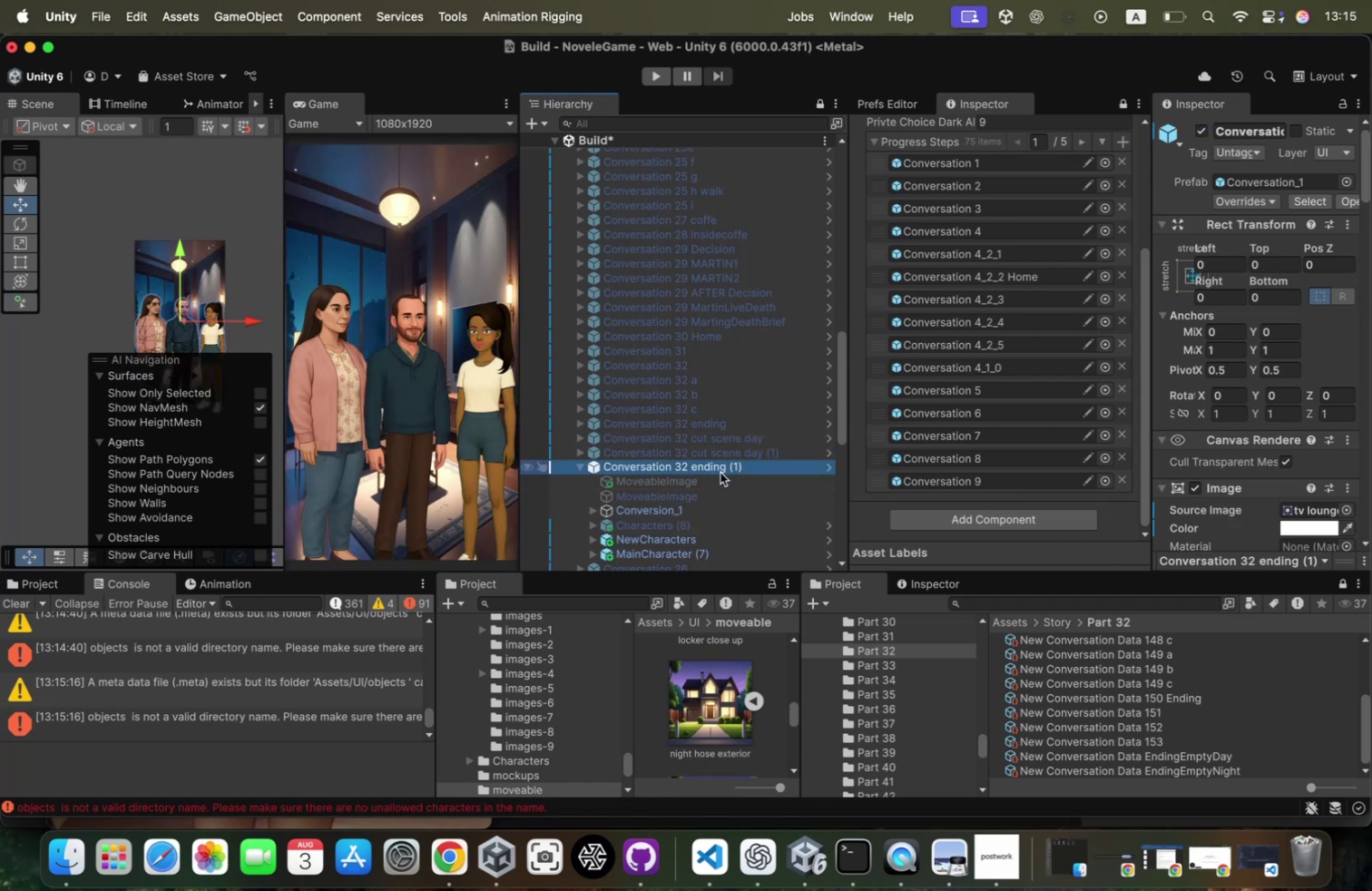 
wait(5.74)
 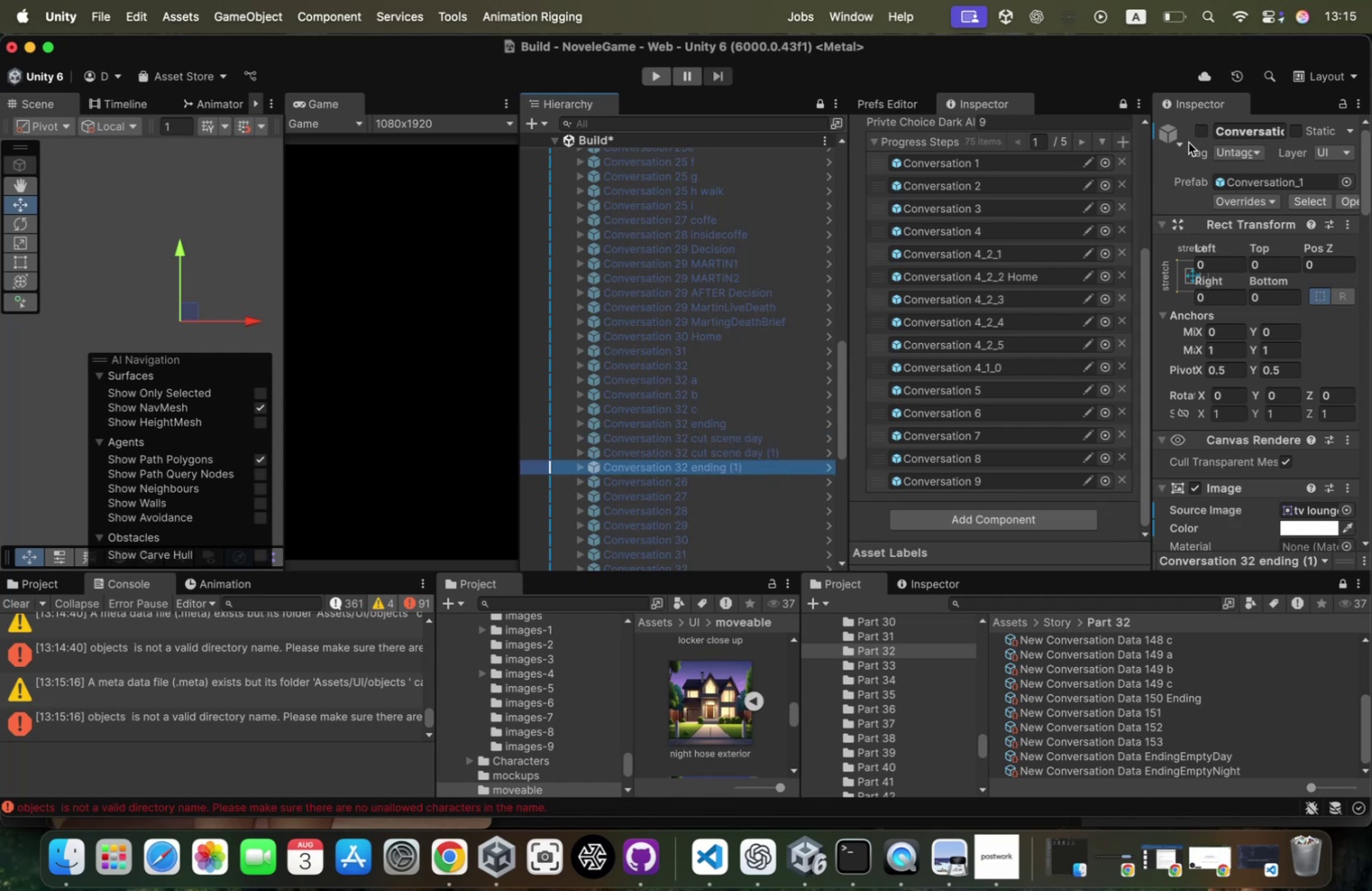 
left_click([1348, 512])
 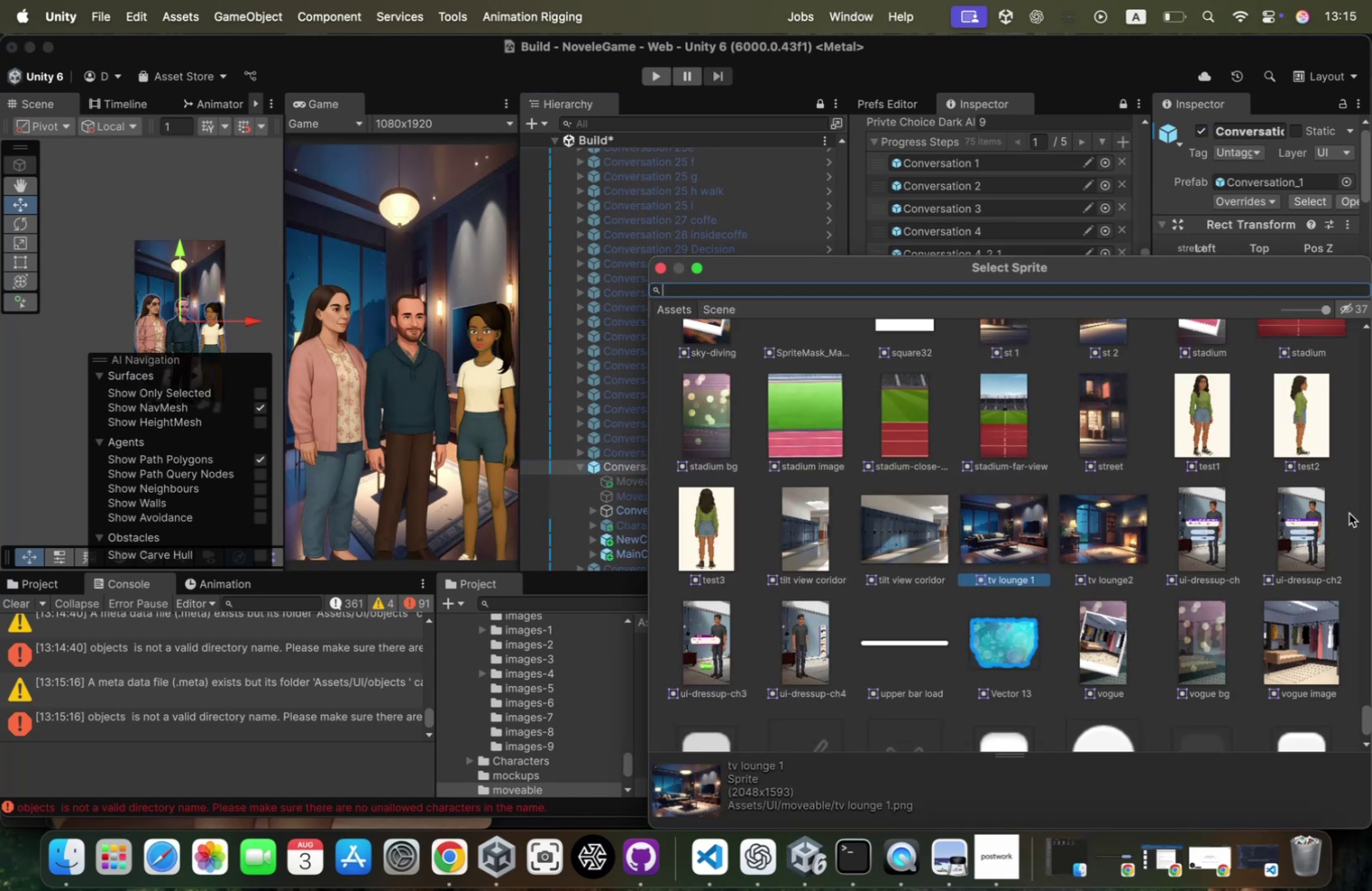 
type(bedro)
 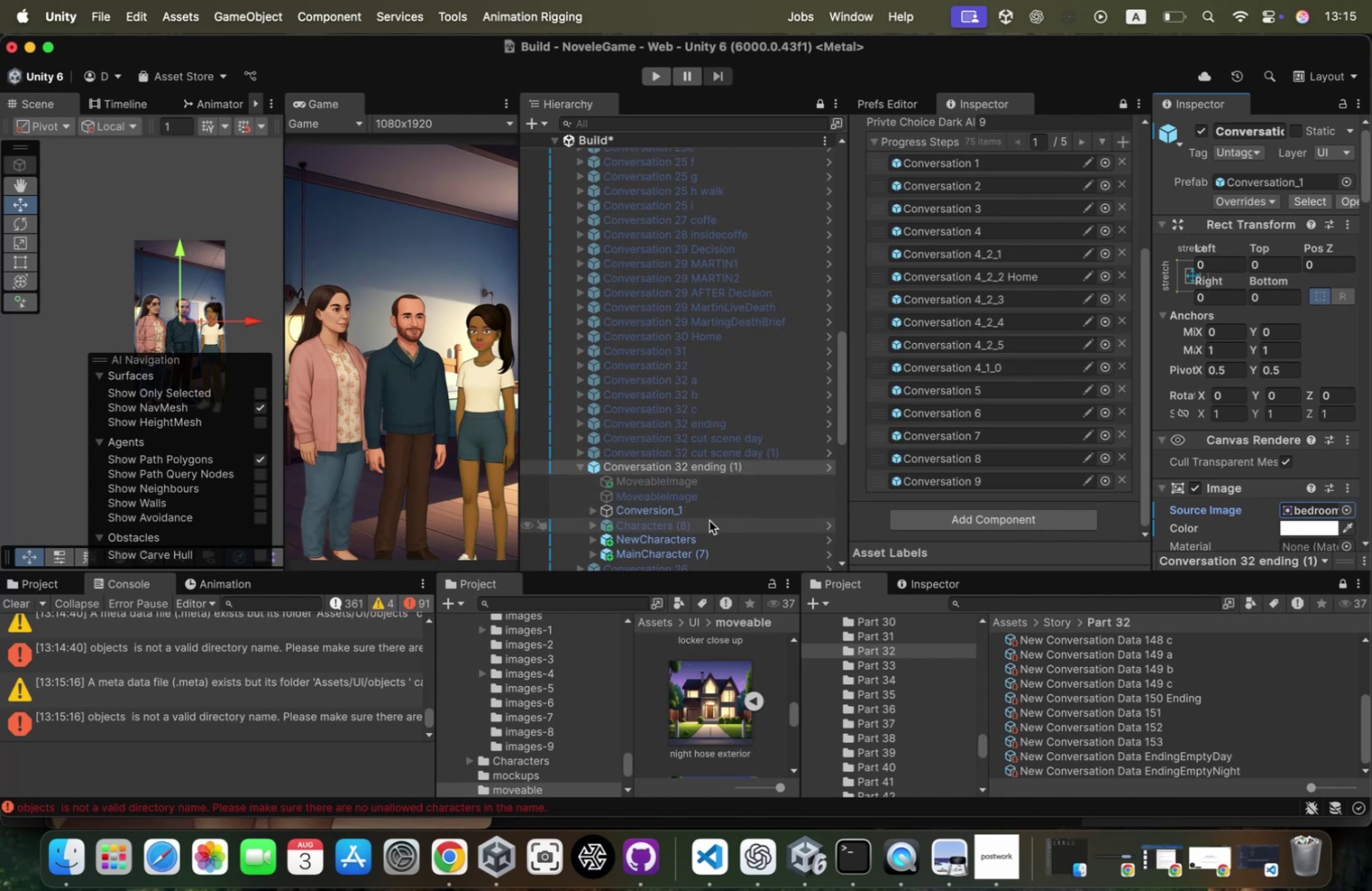 
scroll: coordinate [718, 503], scroll_direction: down, amount: 5.0
 